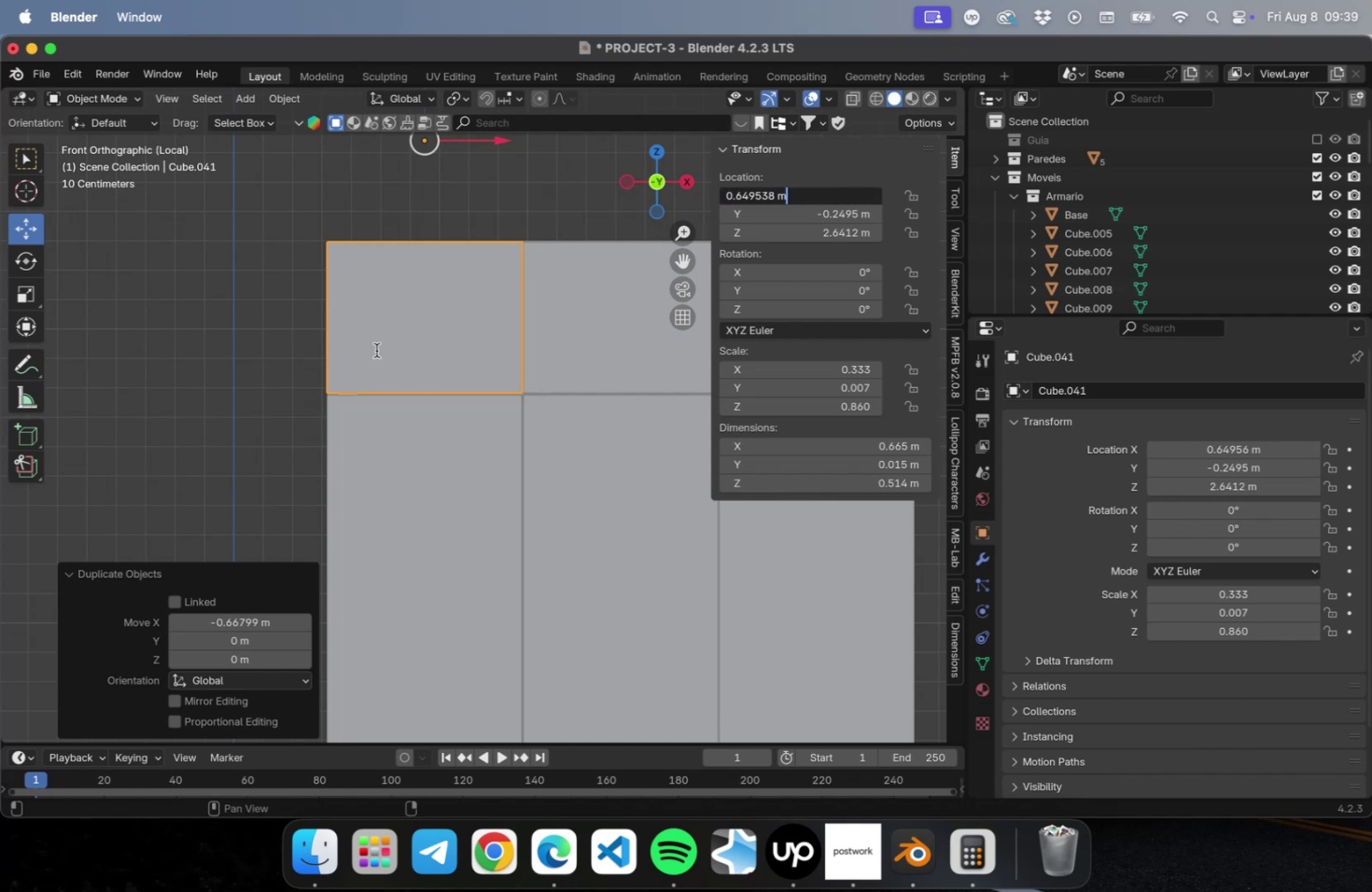 
key(Tab)
 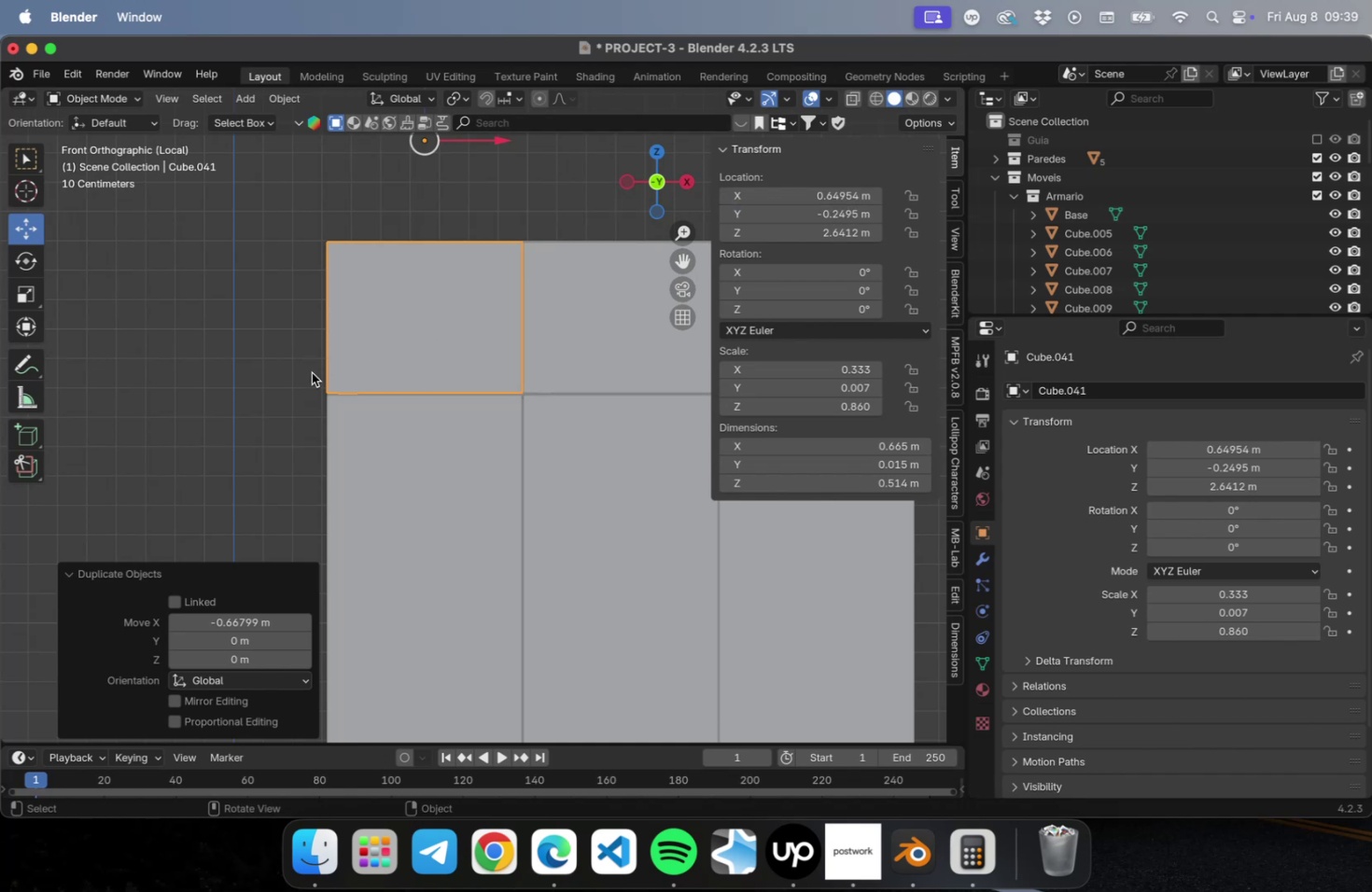 
double_click([432, 440])
 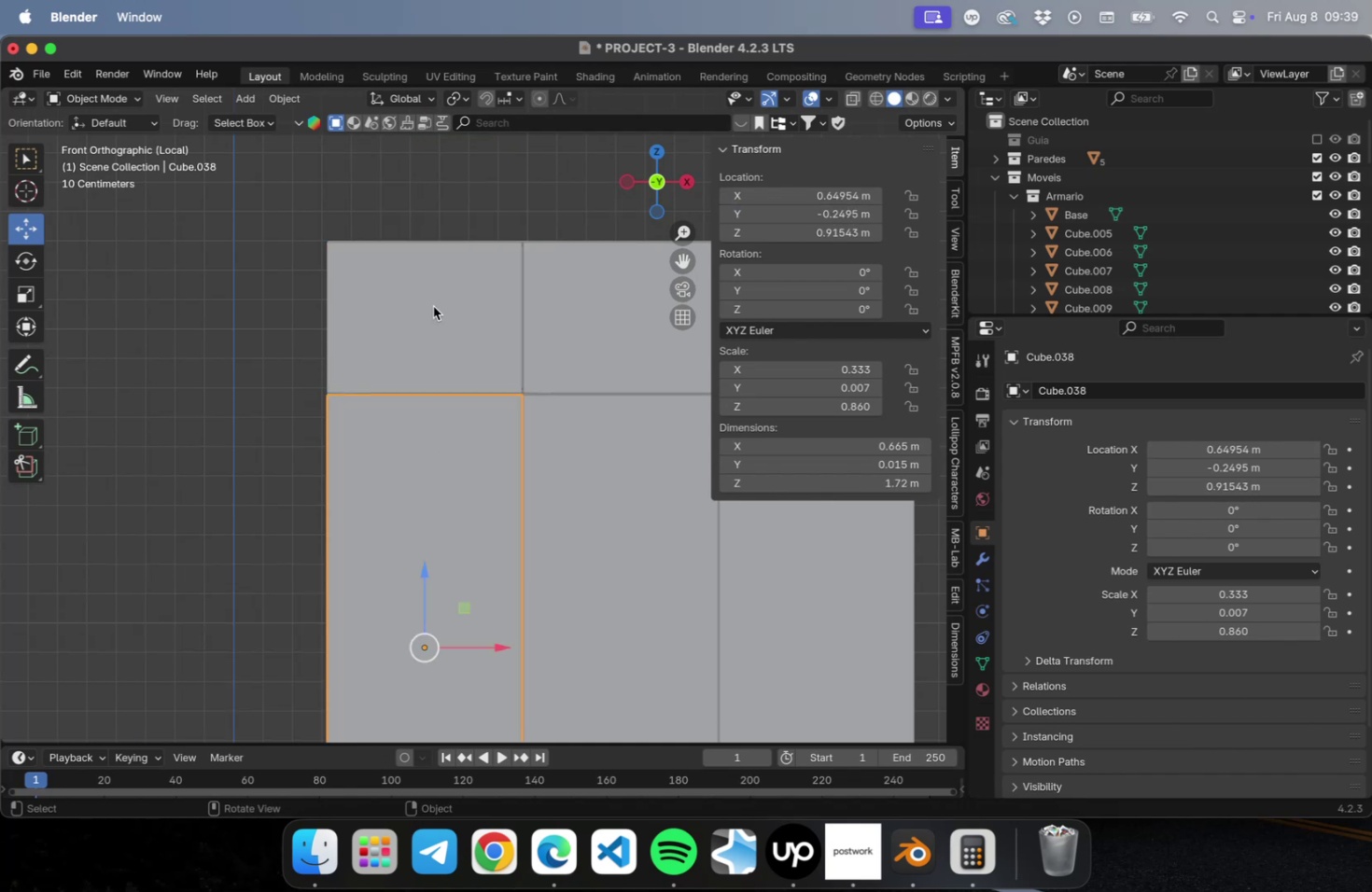 
left_click([433, 306])
 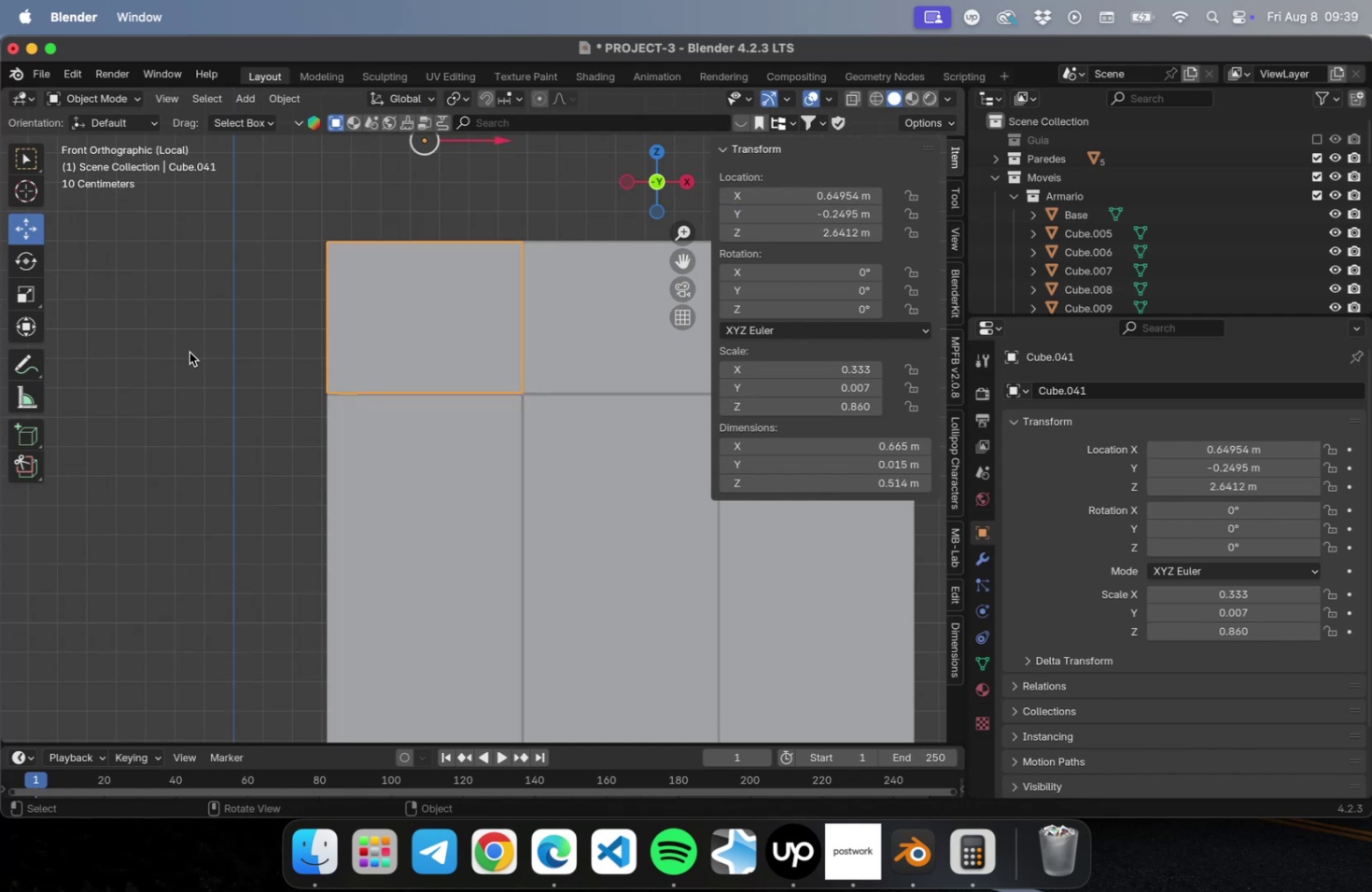 
left_click([189, 352])
 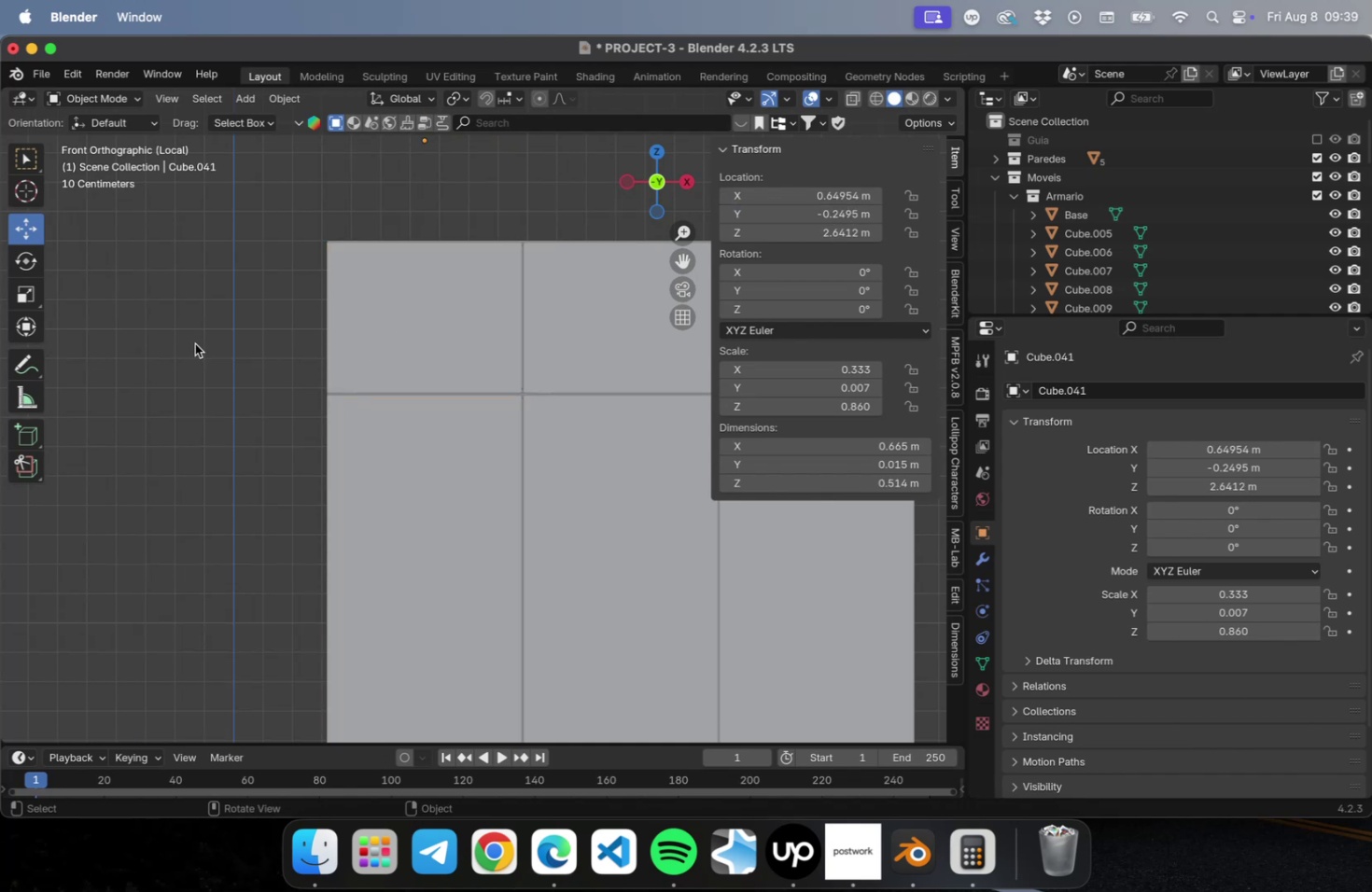 
scroll: coordinate [195, 345], scroll_direction: down, amount: 2.0
 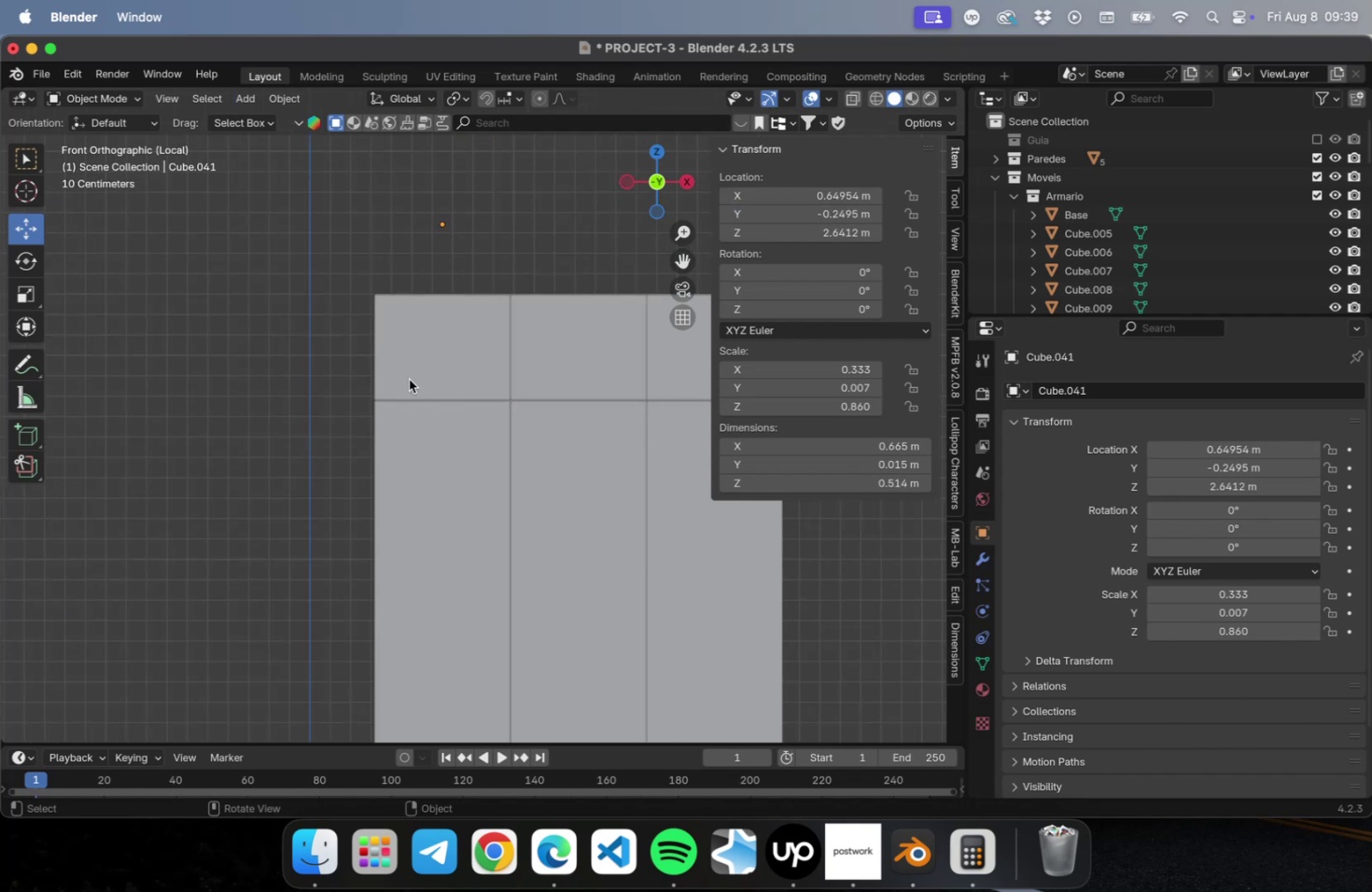 
hold_key(key=ShiftLeft, duration=0.37)
 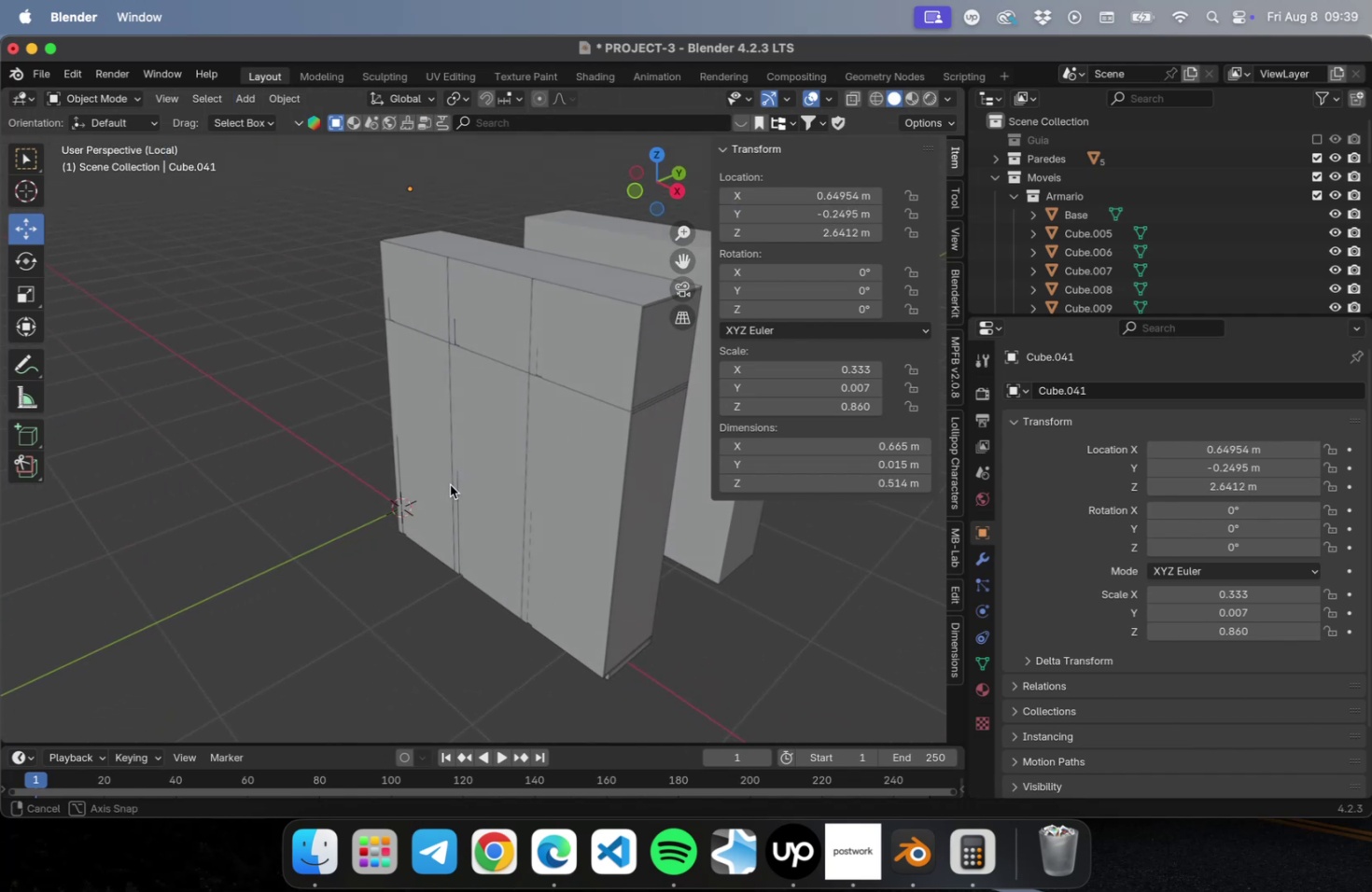 
key(Meta+S)
 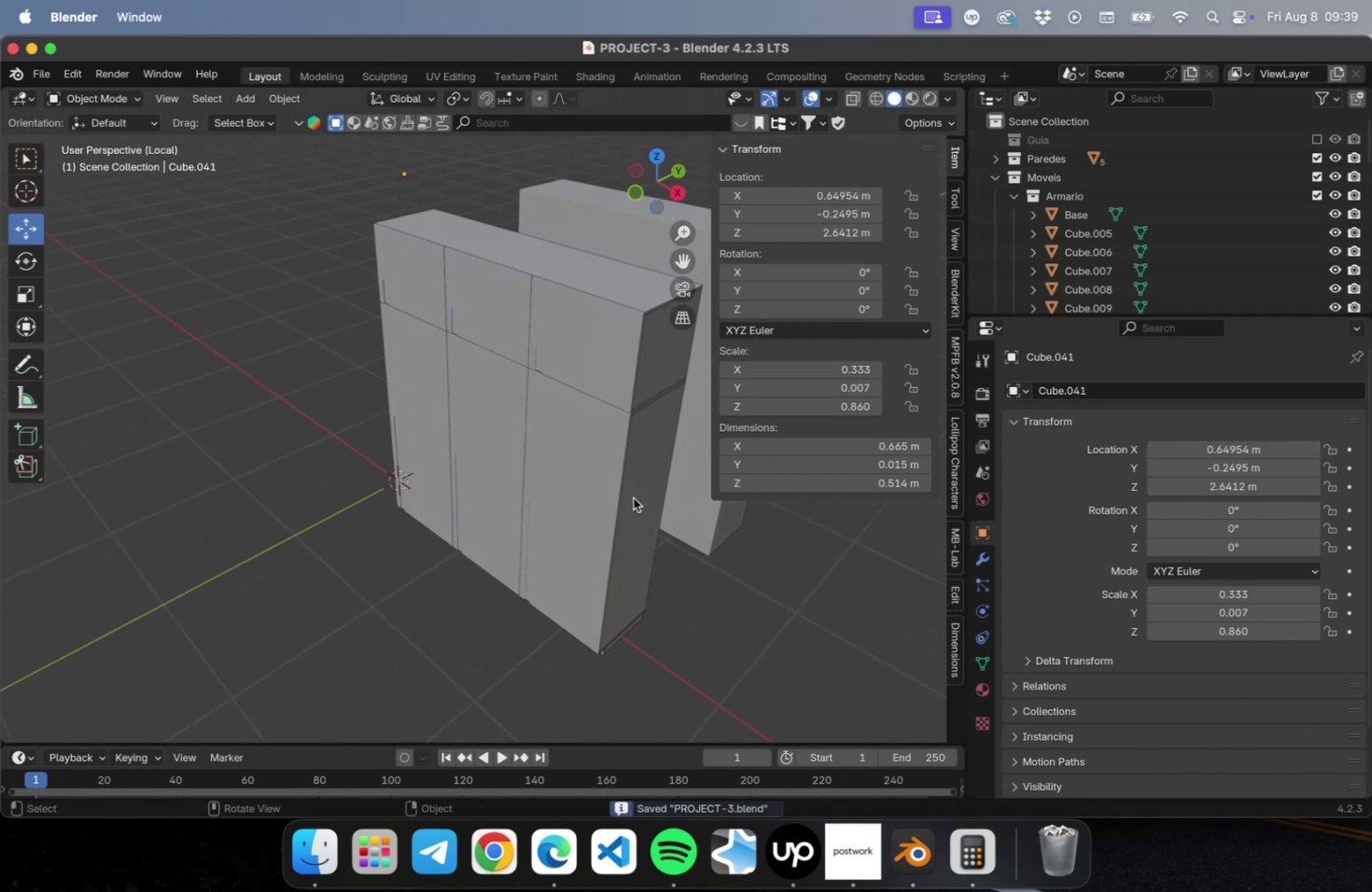 
hold_key(key=ShiftLeft, duration=0.48)
 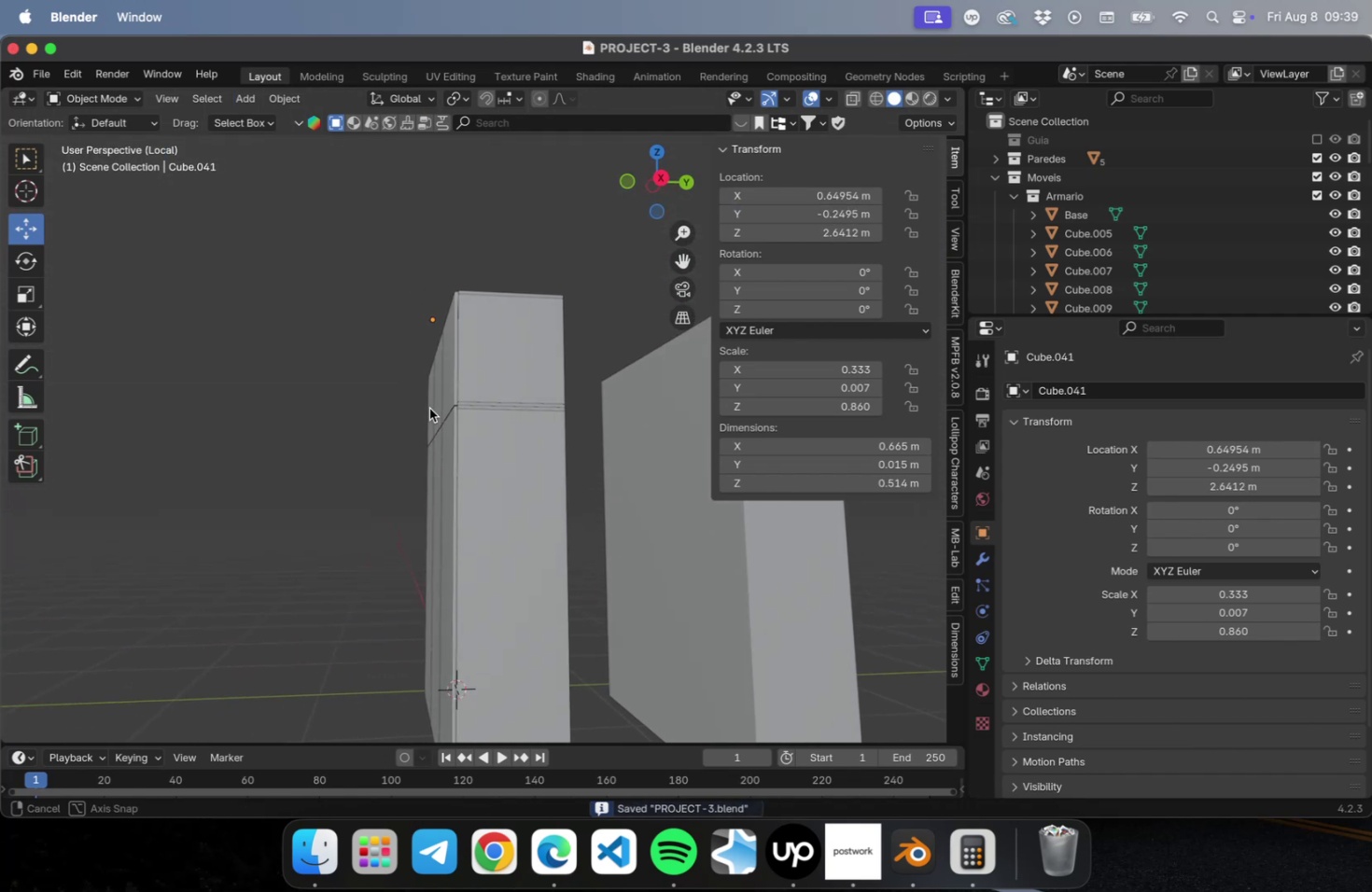 
scroll: coordinate [434, 412], scroll_direction: down, amount: 1.0
 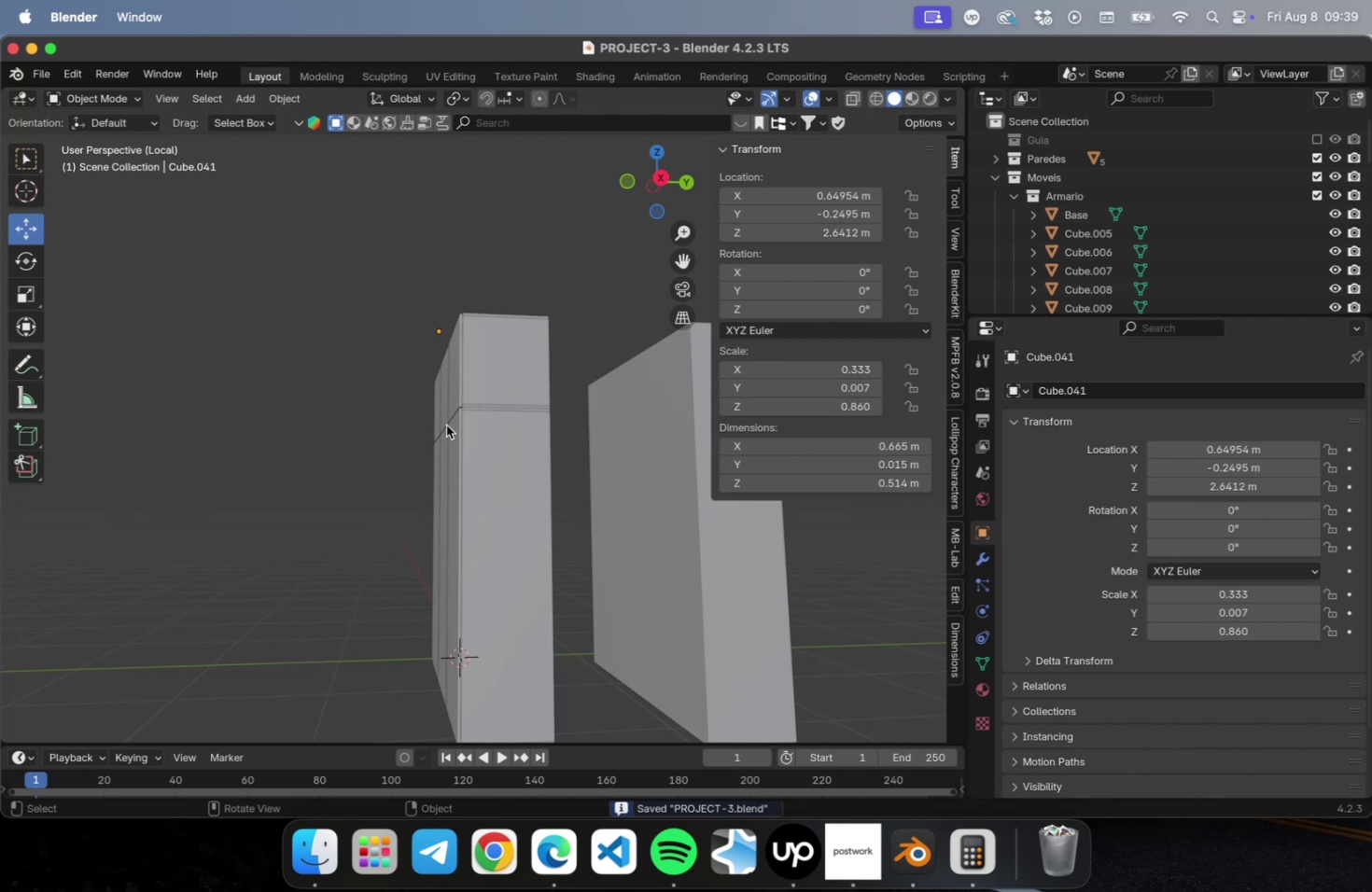 
hold_key(key=ShiftLeft, duration=0.6)
 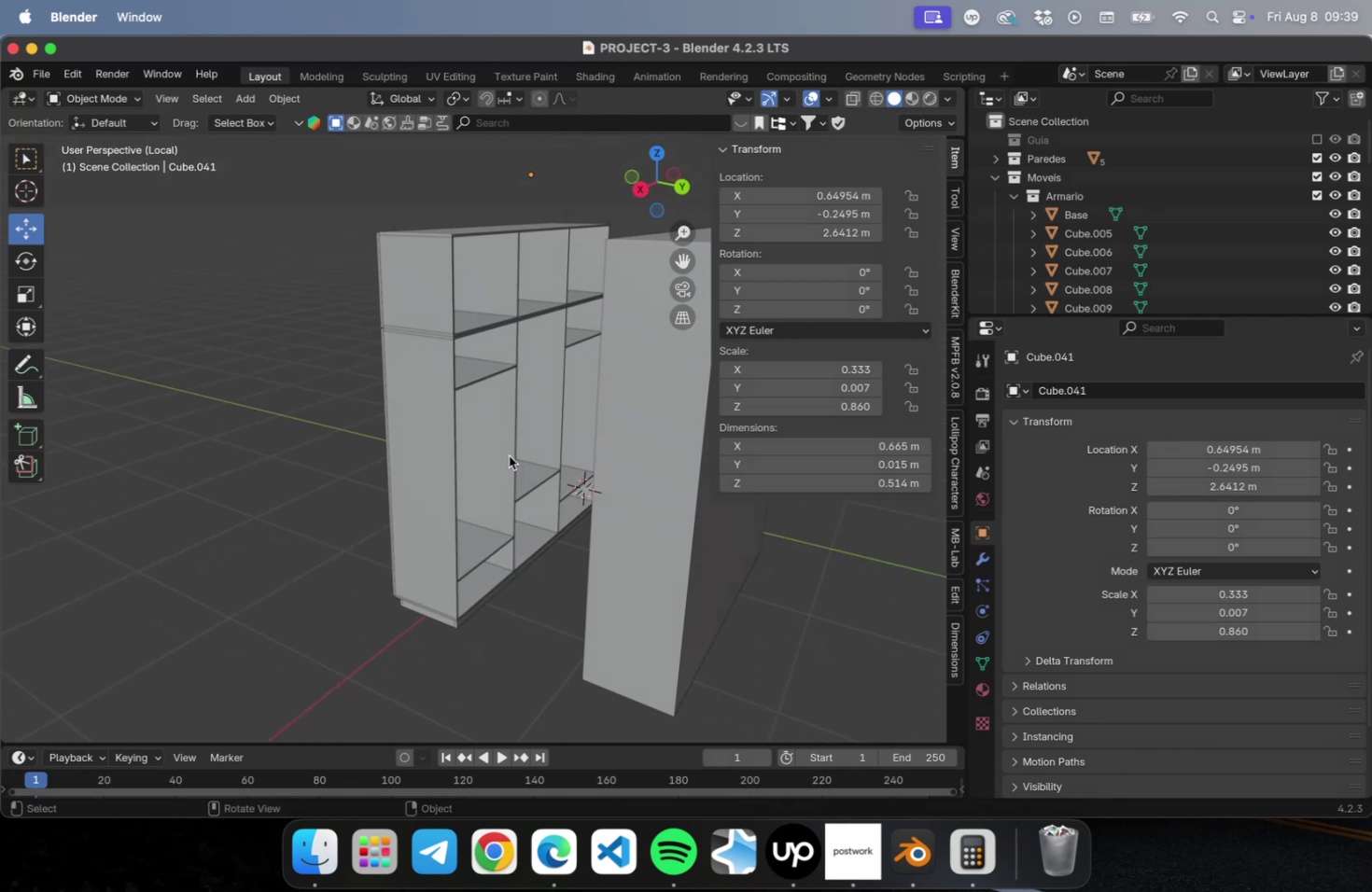 
wait(7.36)
 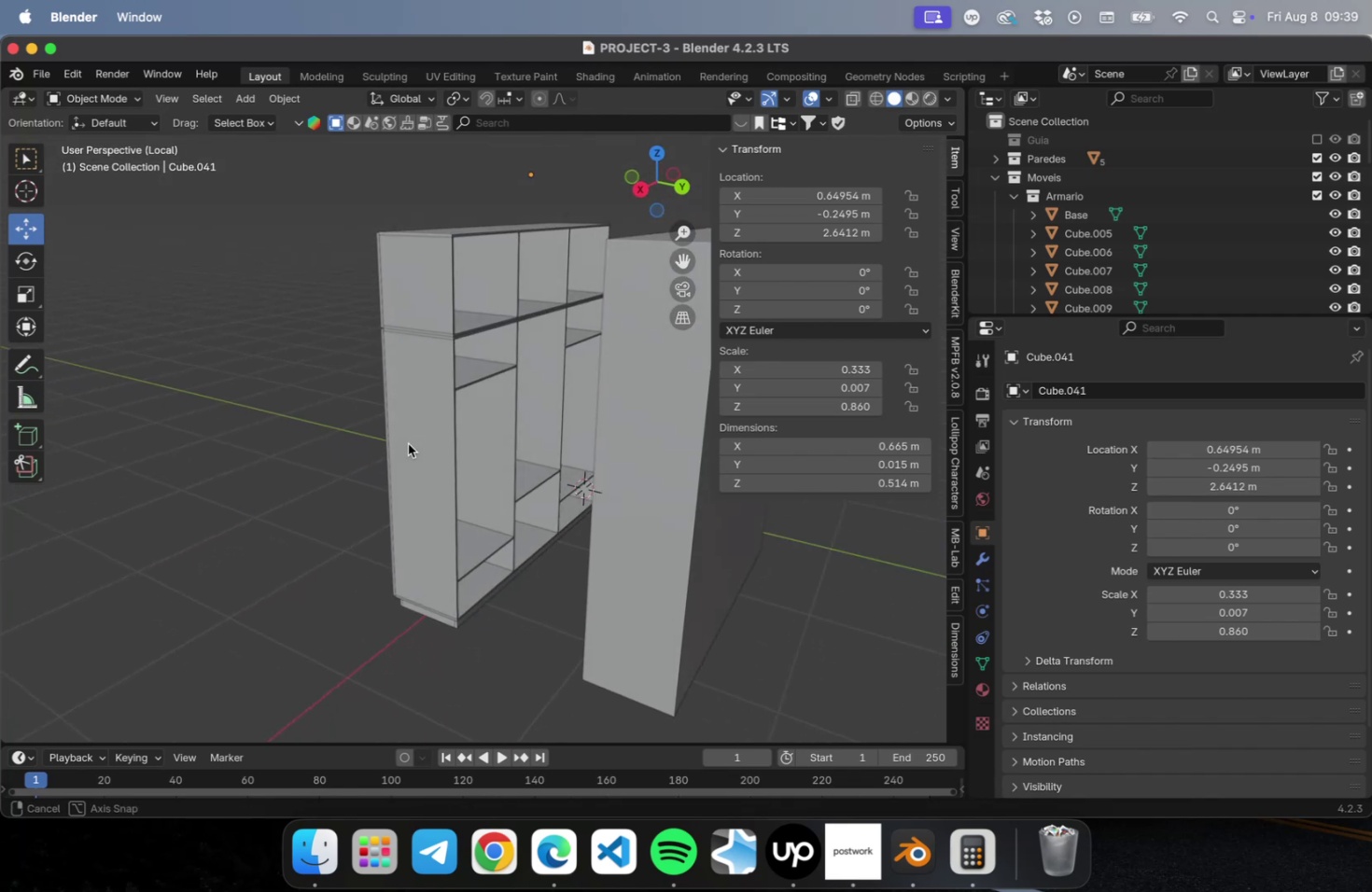 
key(N)
 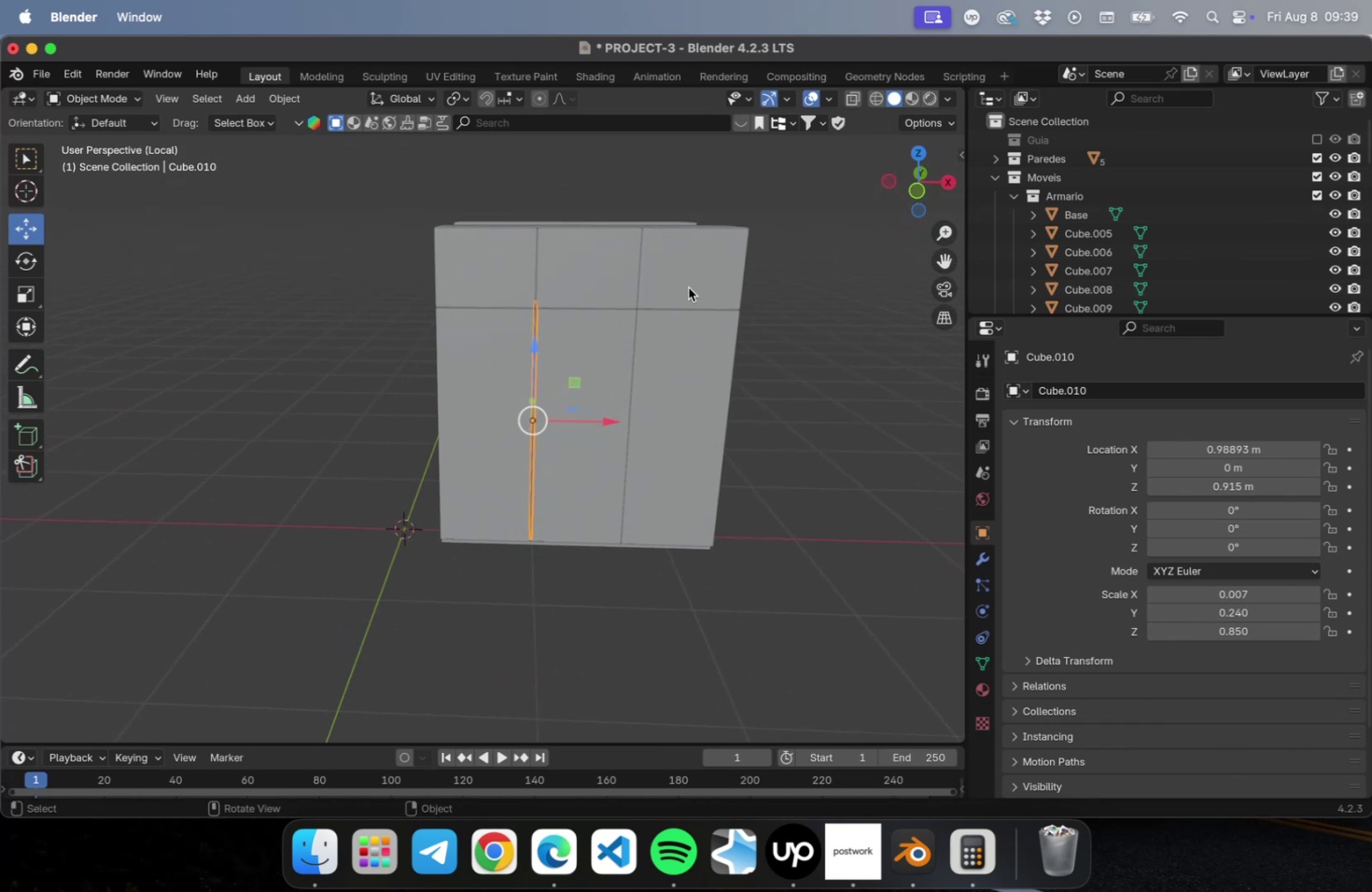 
scroll: coordinate [1028, 262], scroll_direction: down, amount: 5.0
 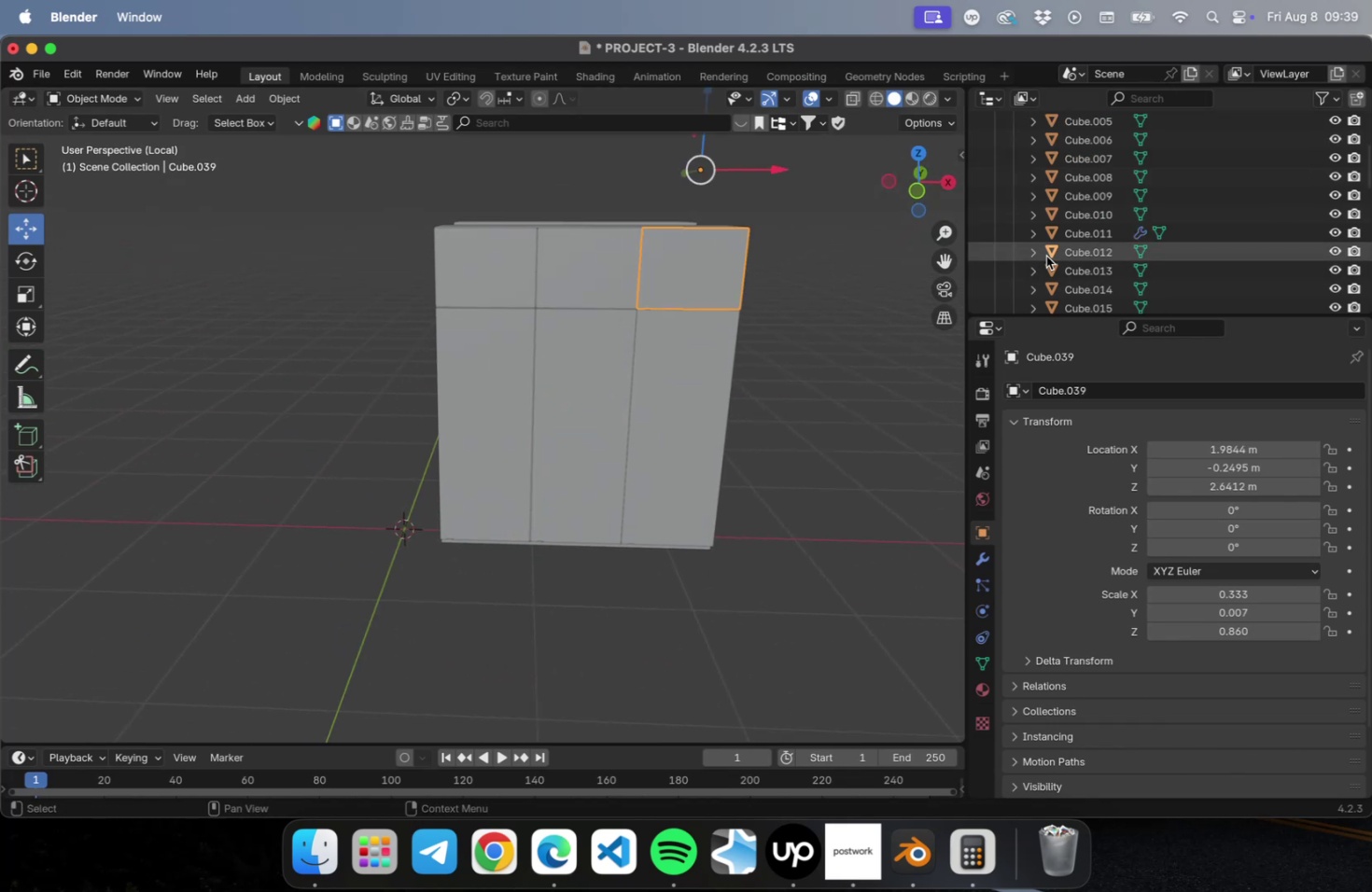 
scroll: coordinate [1045, 257], scroll_direction: up, amount: 10.0
 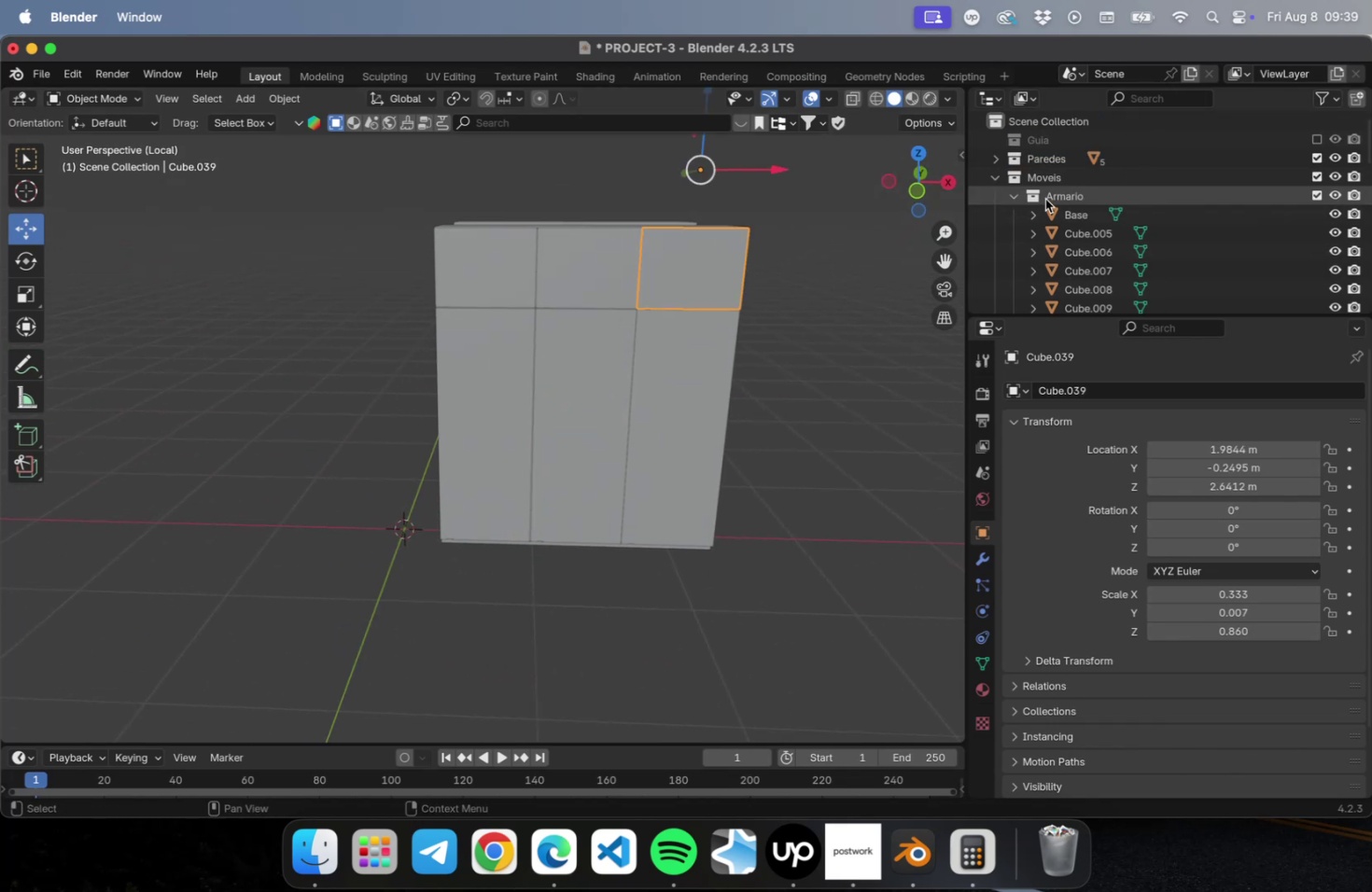 
left_click([1044, 199])
 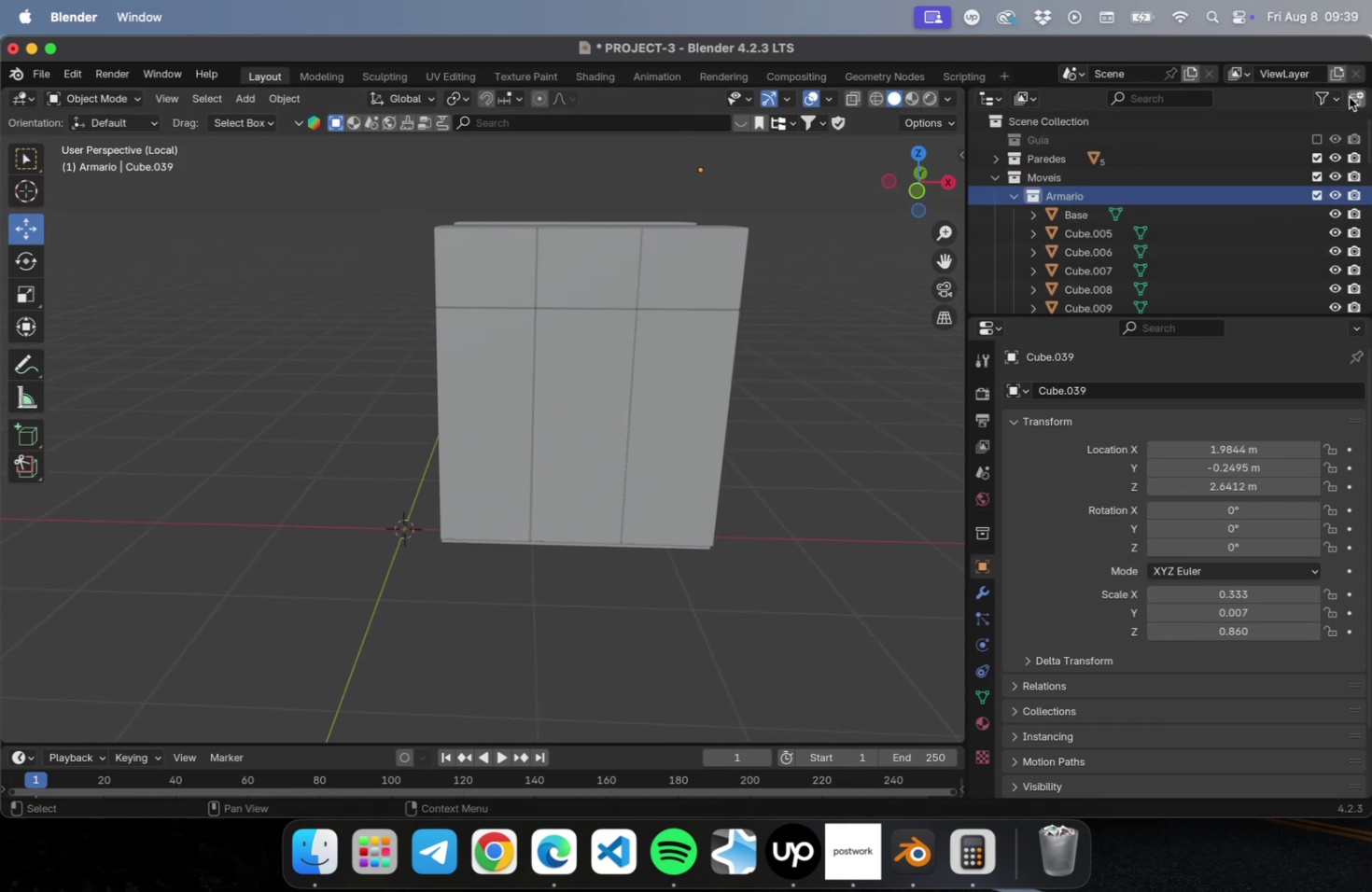 
left_click([1355, 97])
 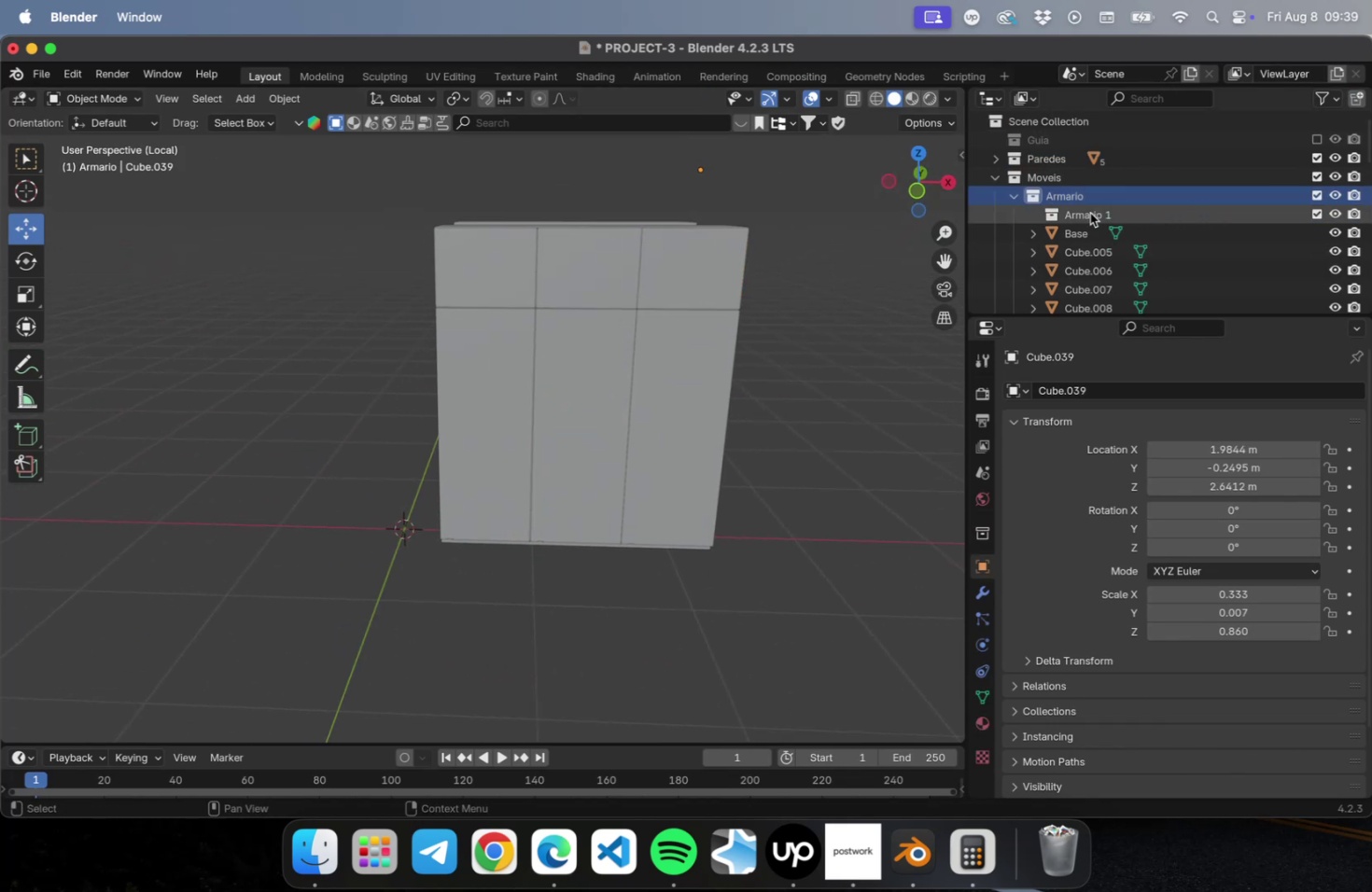 
double_click([1089, 213])
 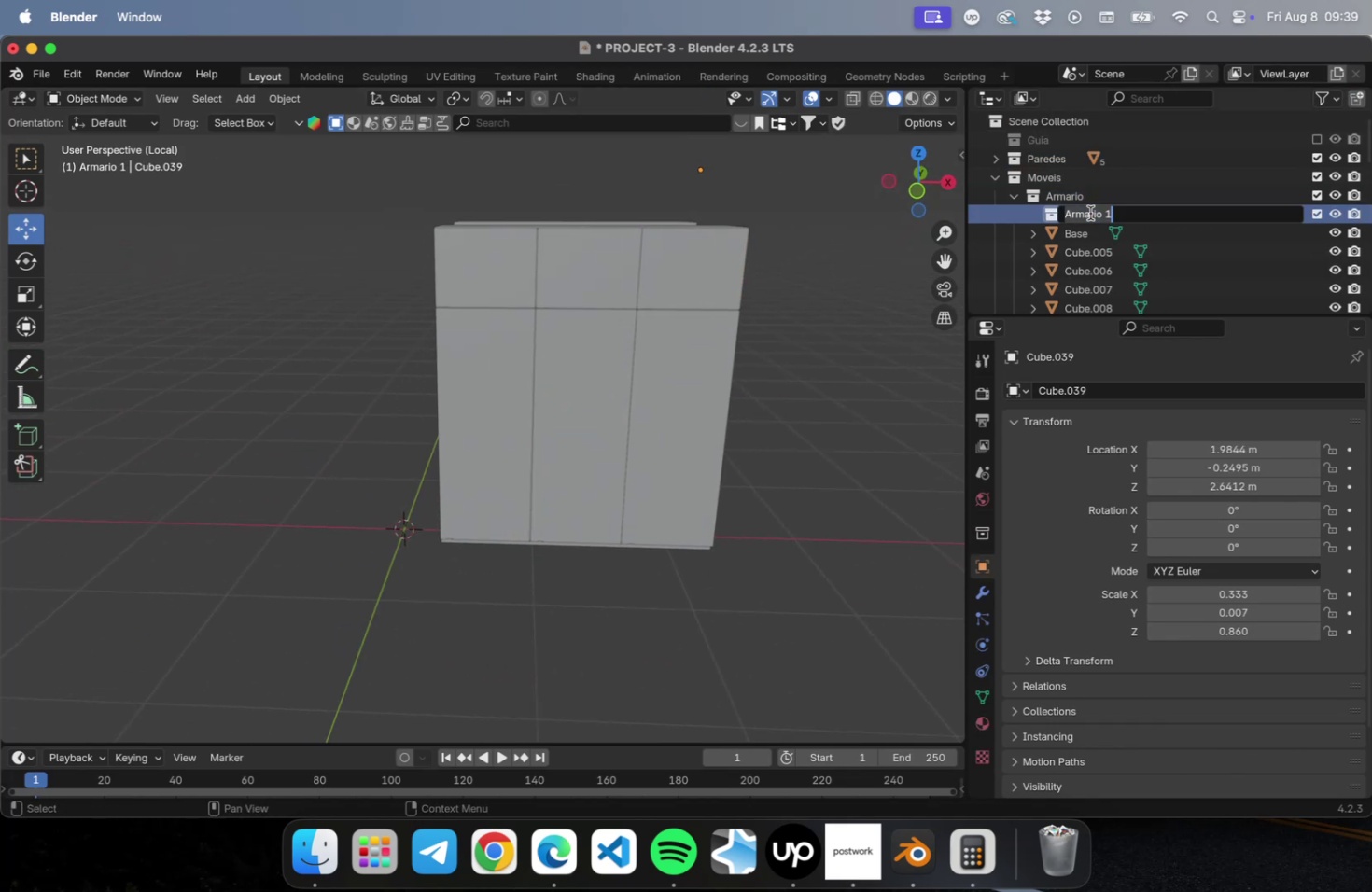 
type(Portas)
 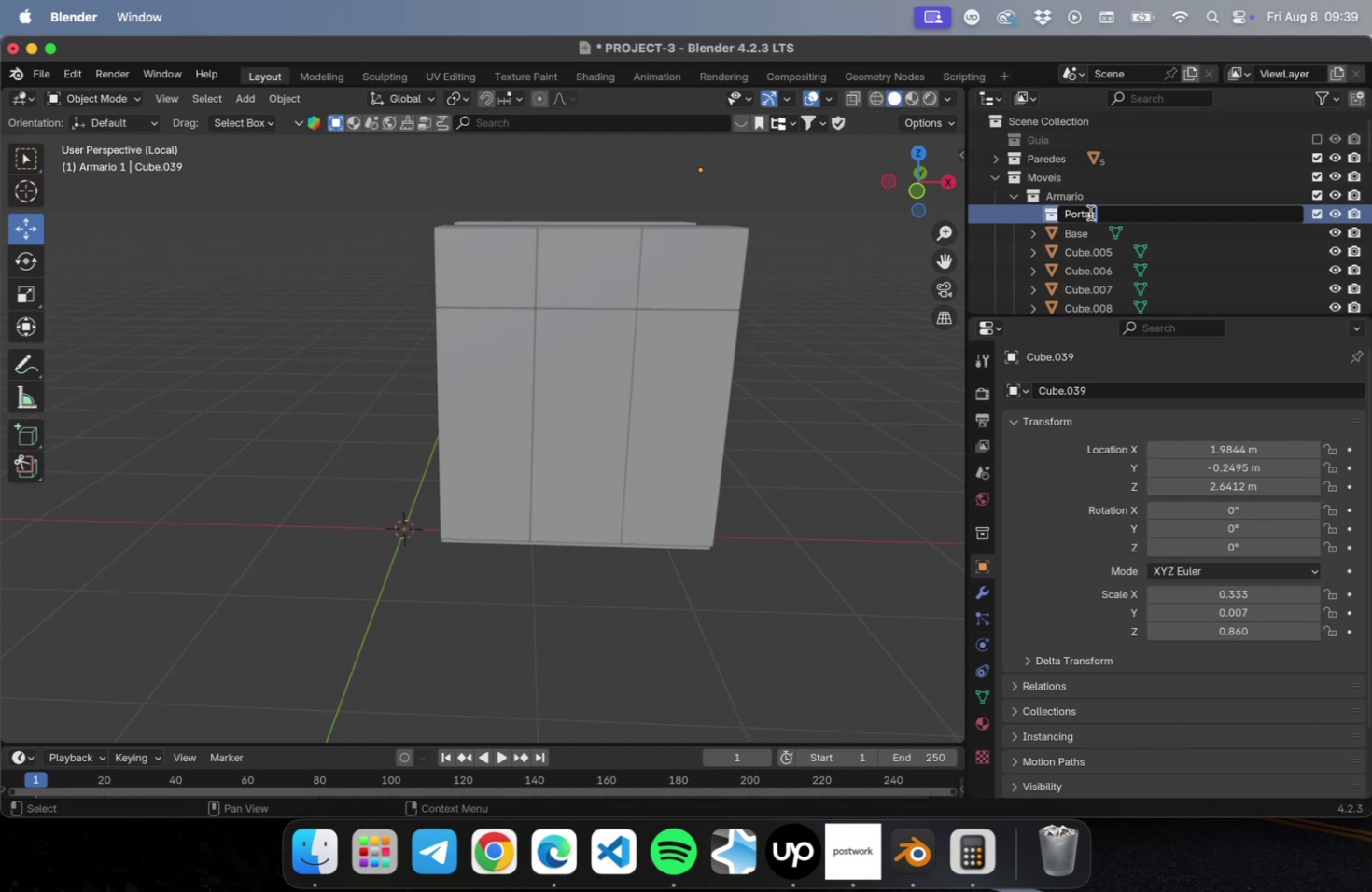 
key(Enter)
 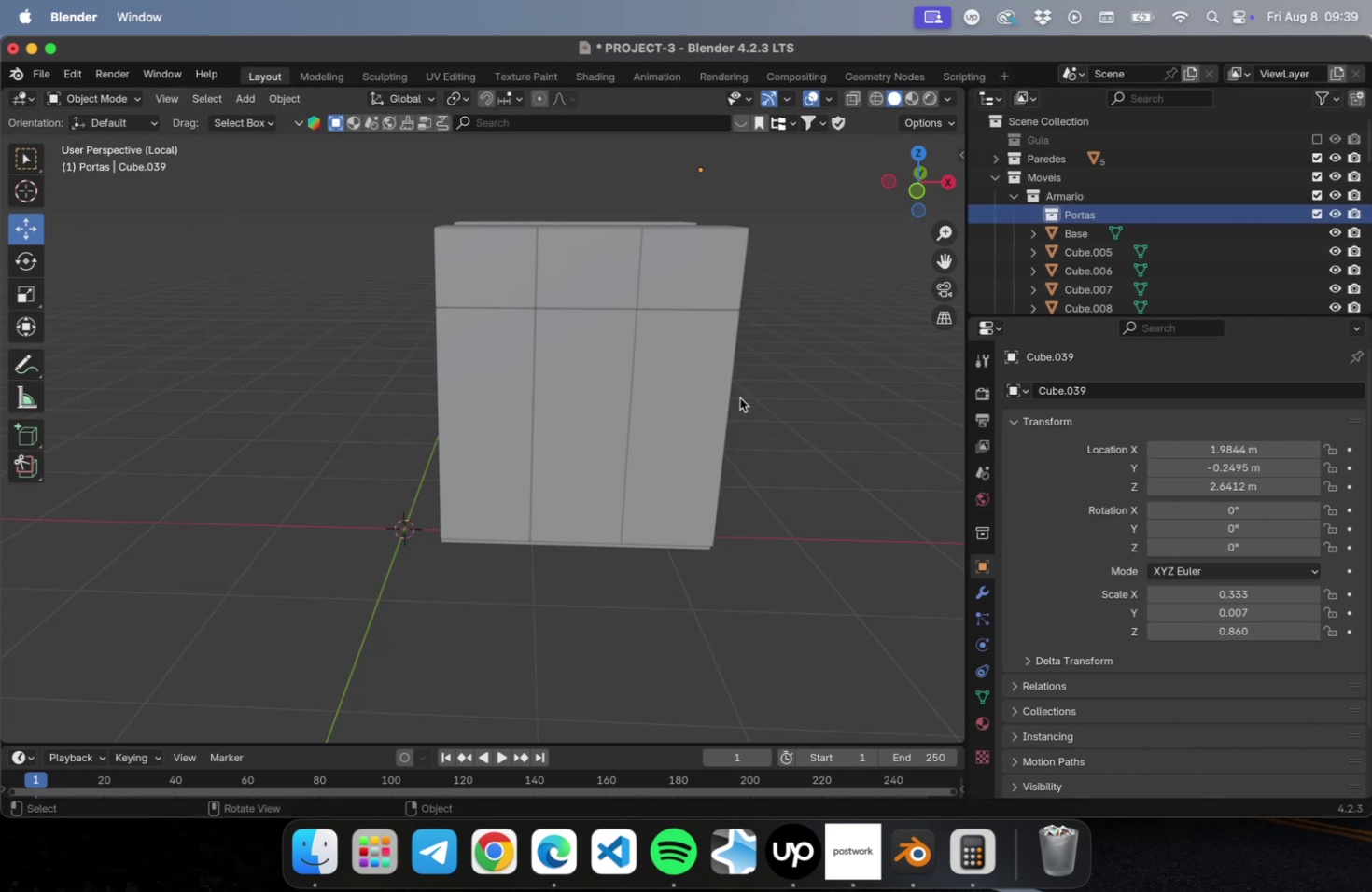 
left_click([712, 393])
 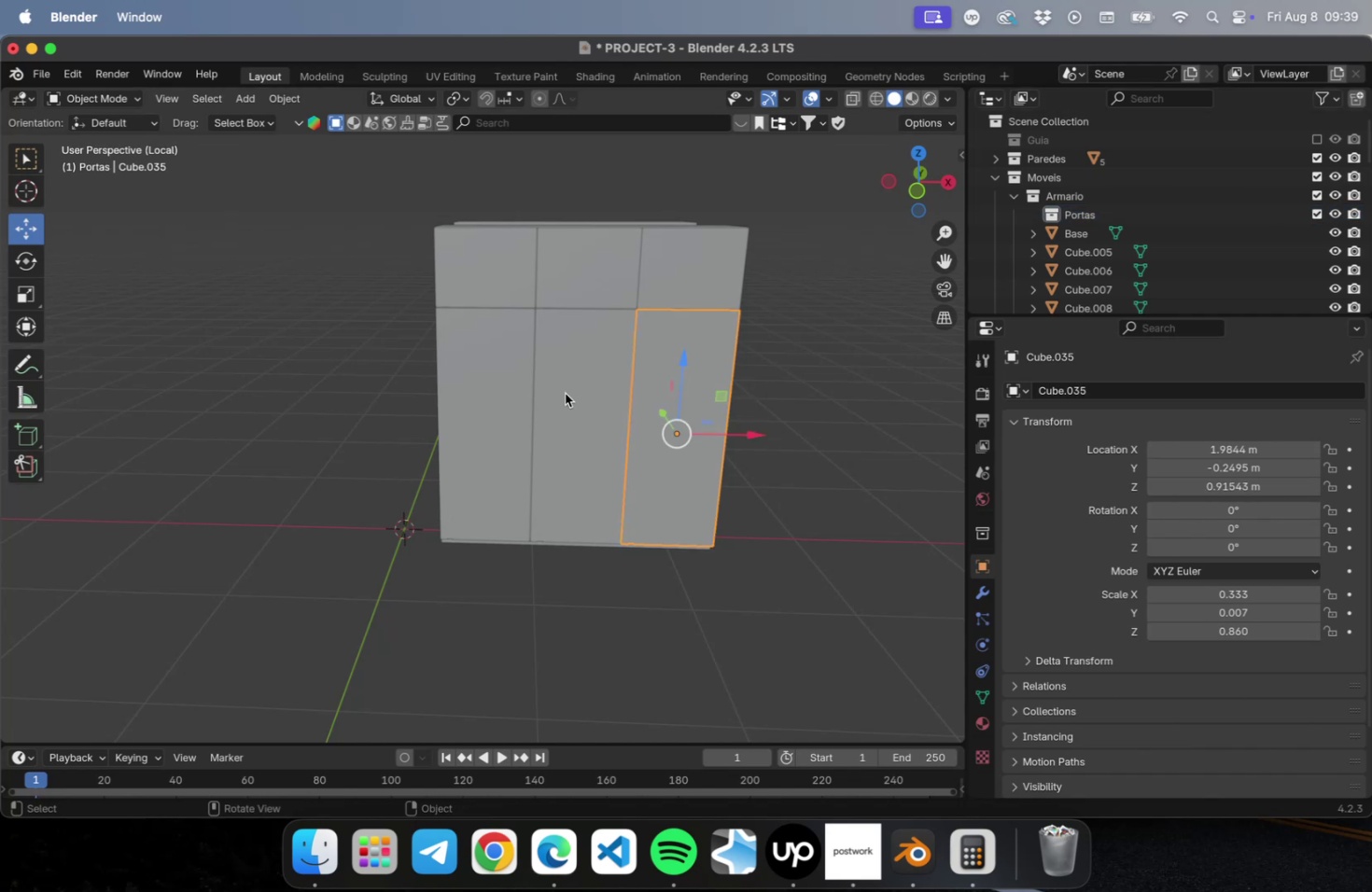 
hold_key(key=ShiftLeft, duration=2.98)
left_click([565, 393])
 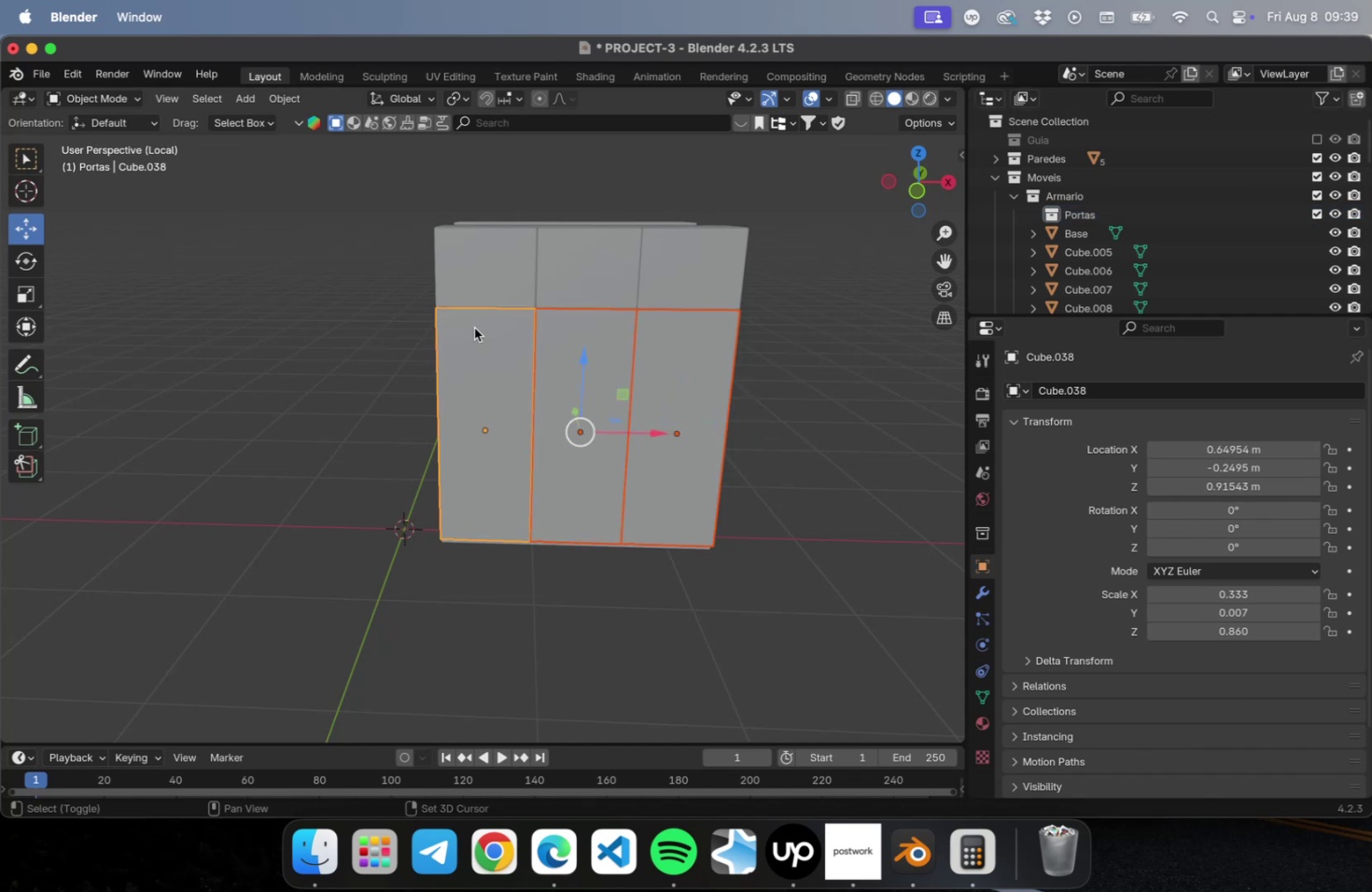 
double_click([474, 259])
 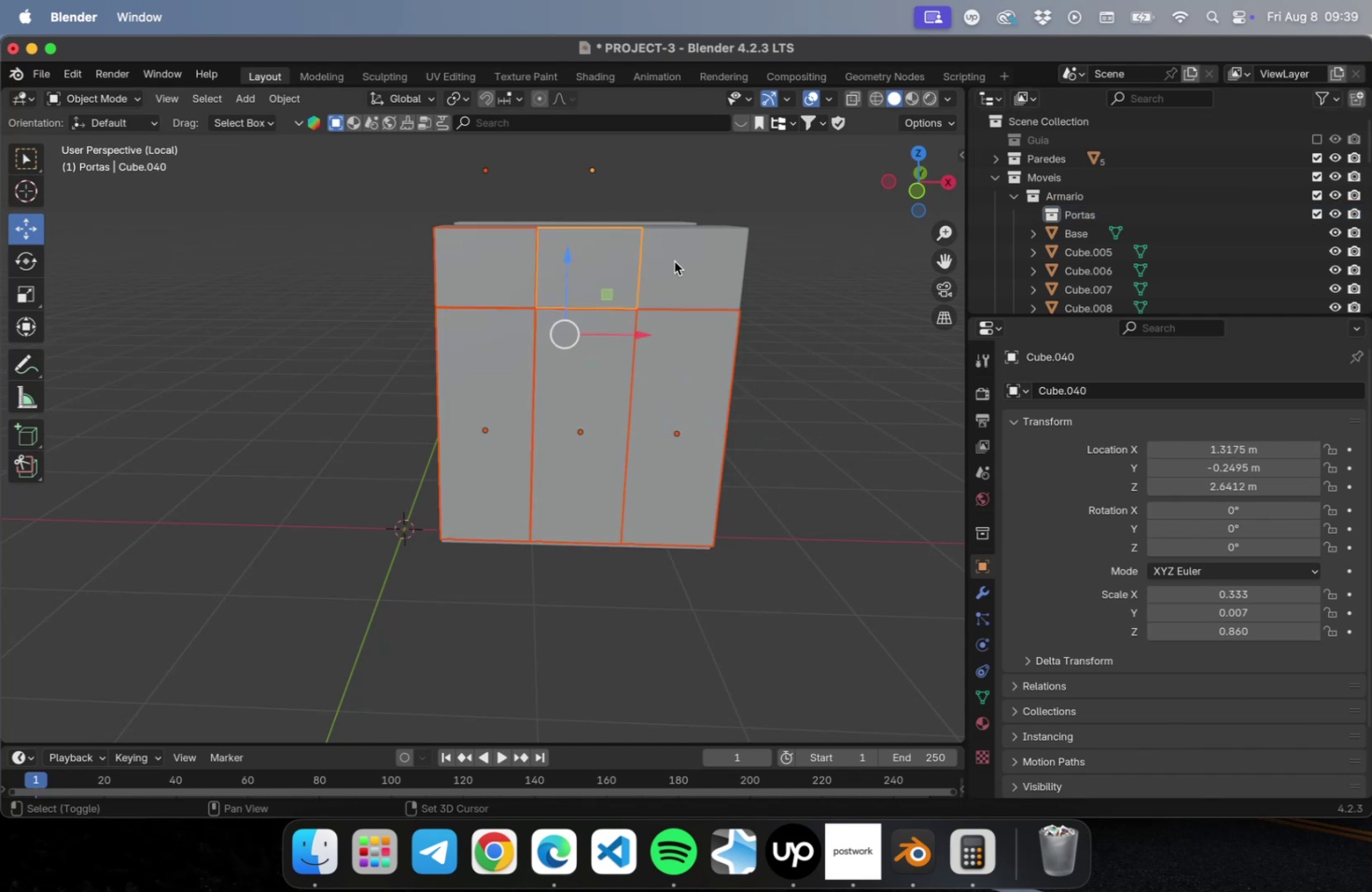 
double_click([674, 261])
 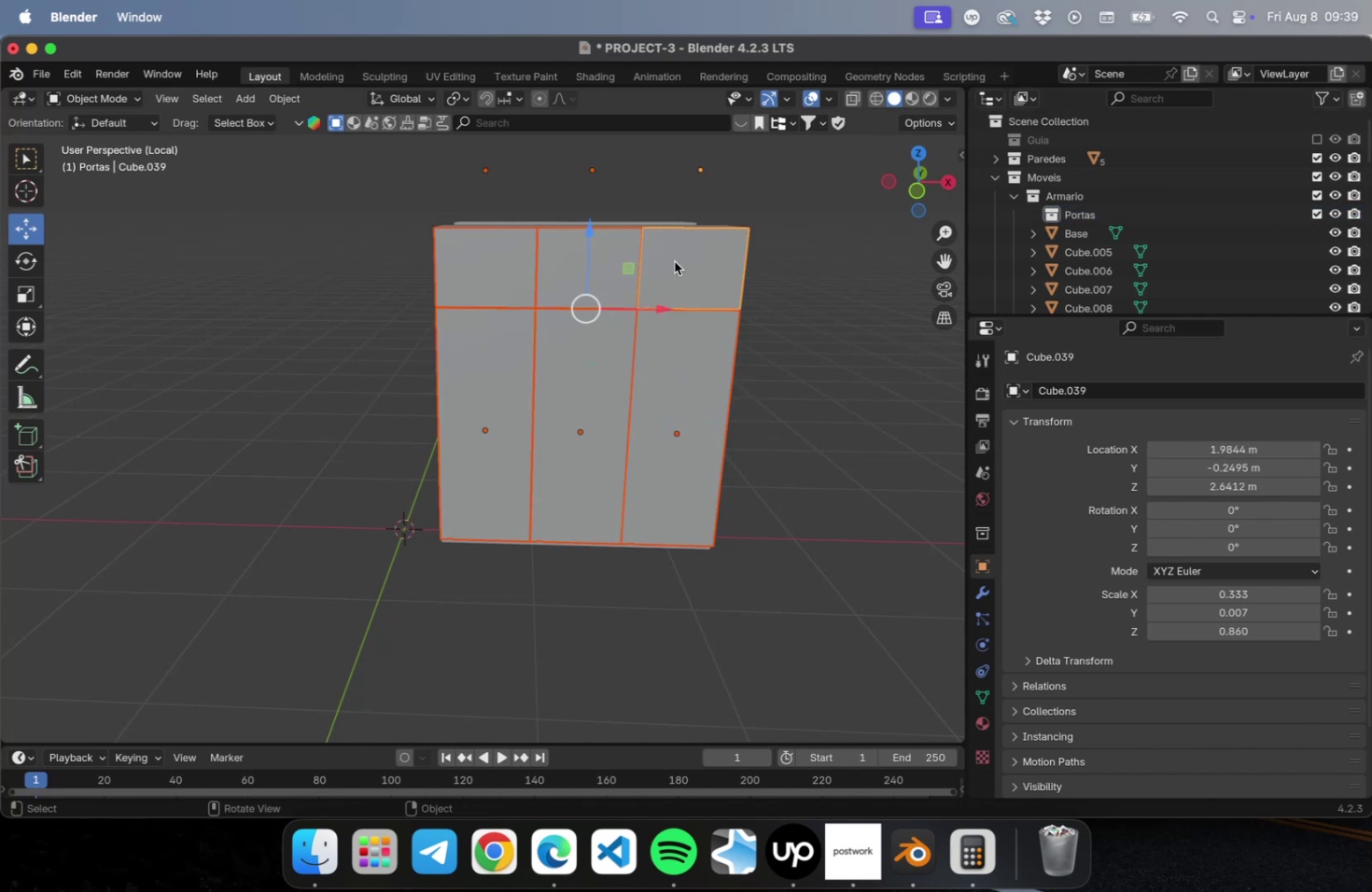 
key(M)
 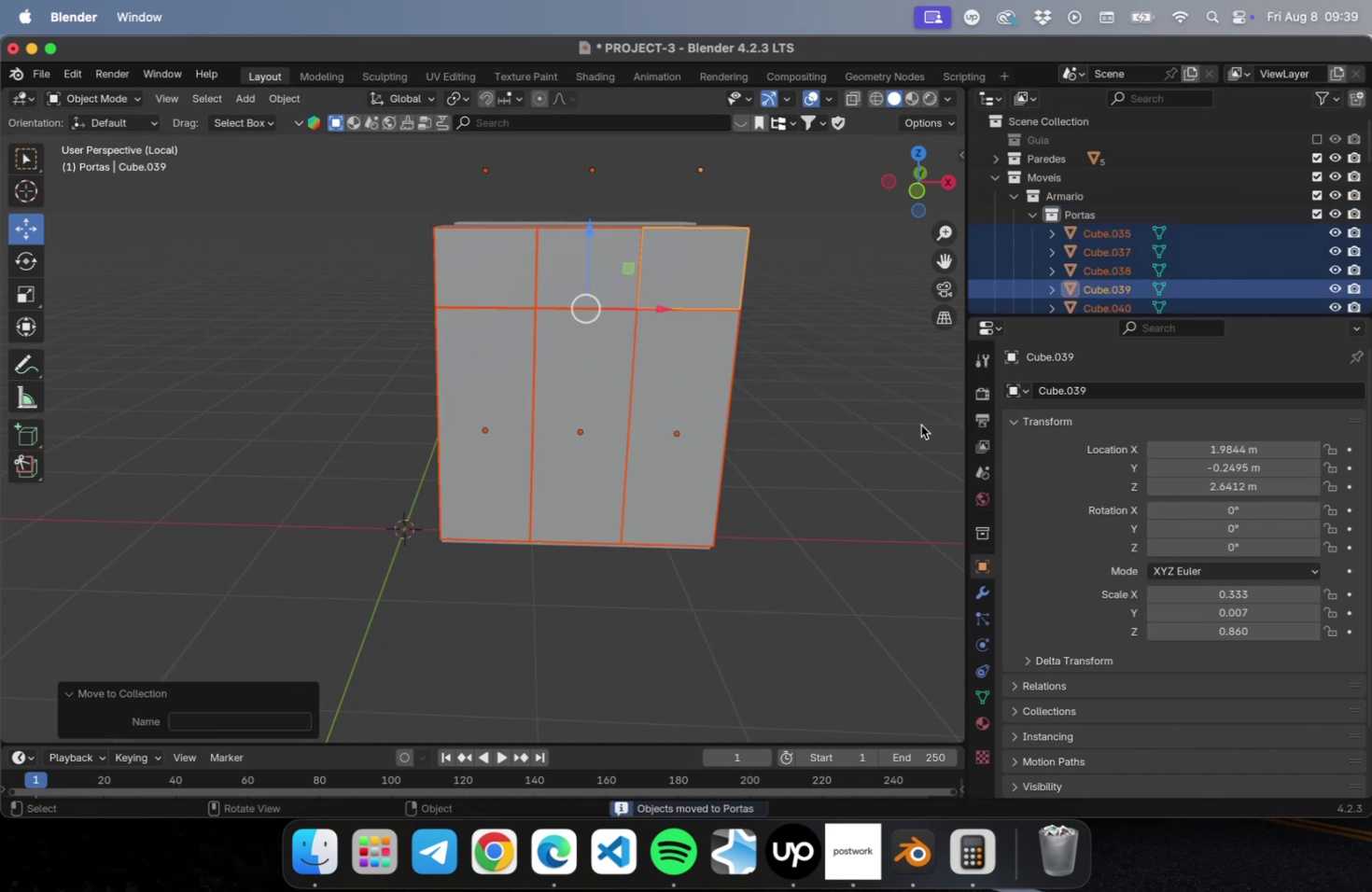 
left_click([1031, 214])
 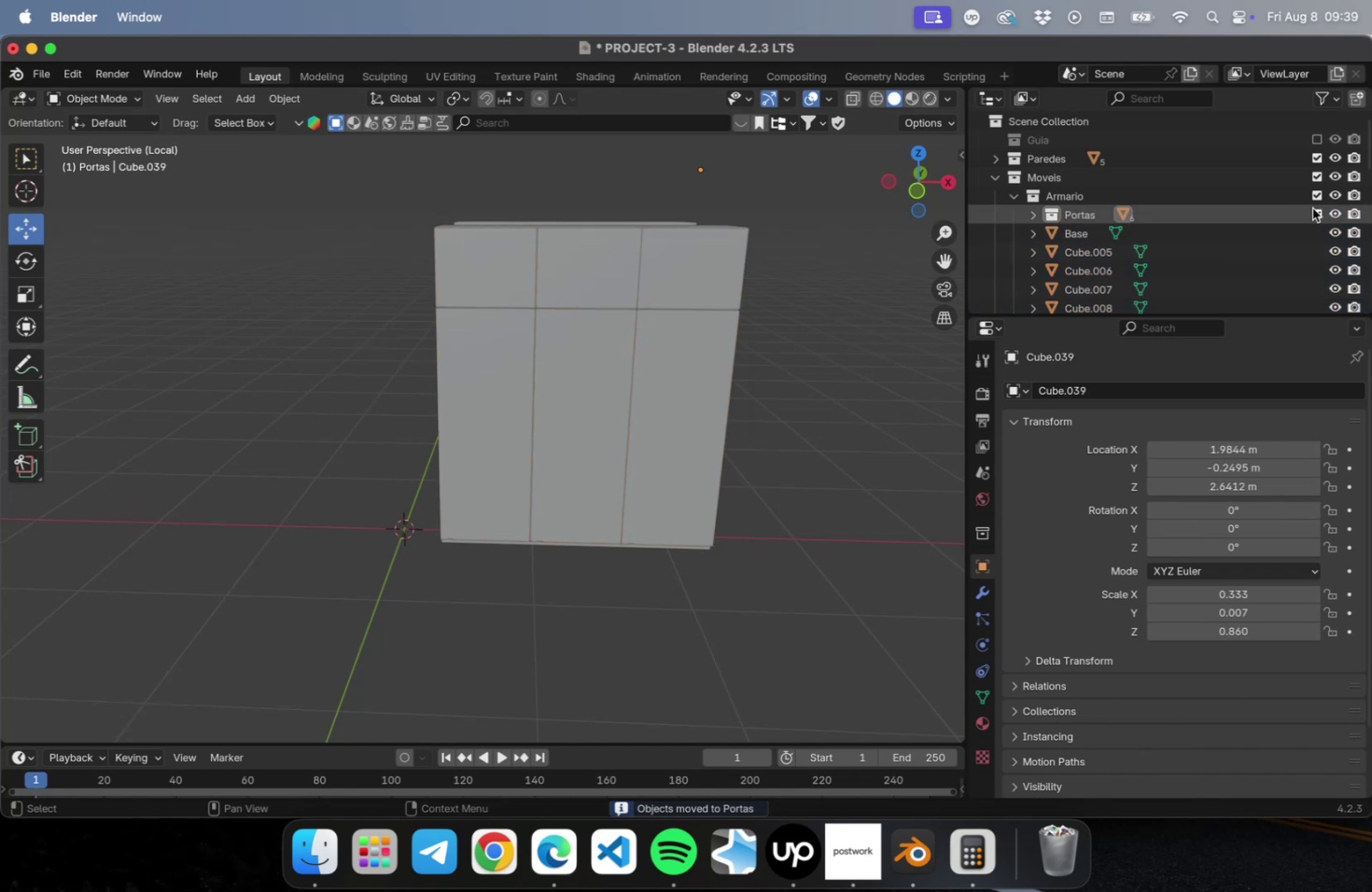 
left_click([1315, 211])
 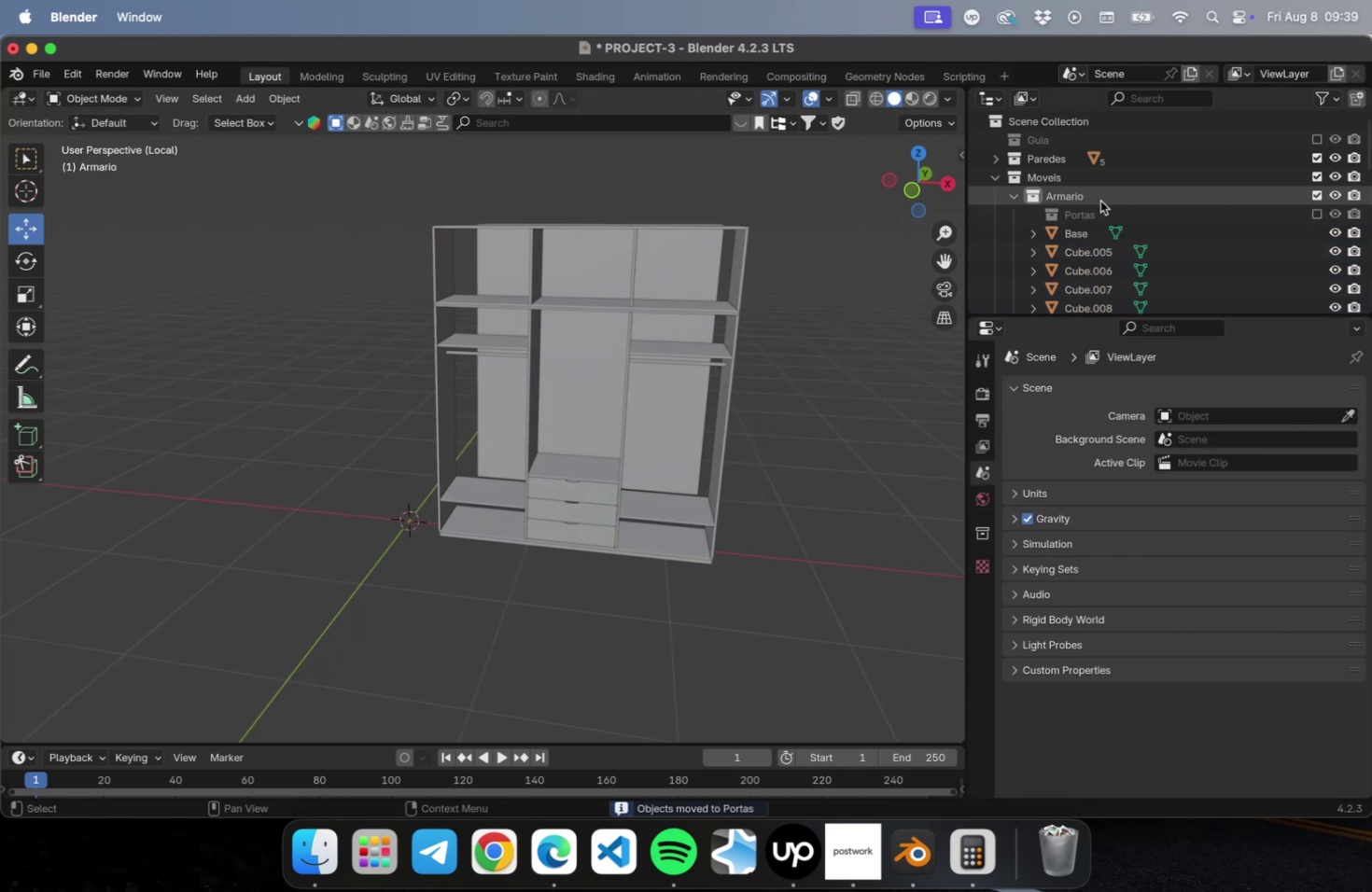 
left_click([1077, 177])
 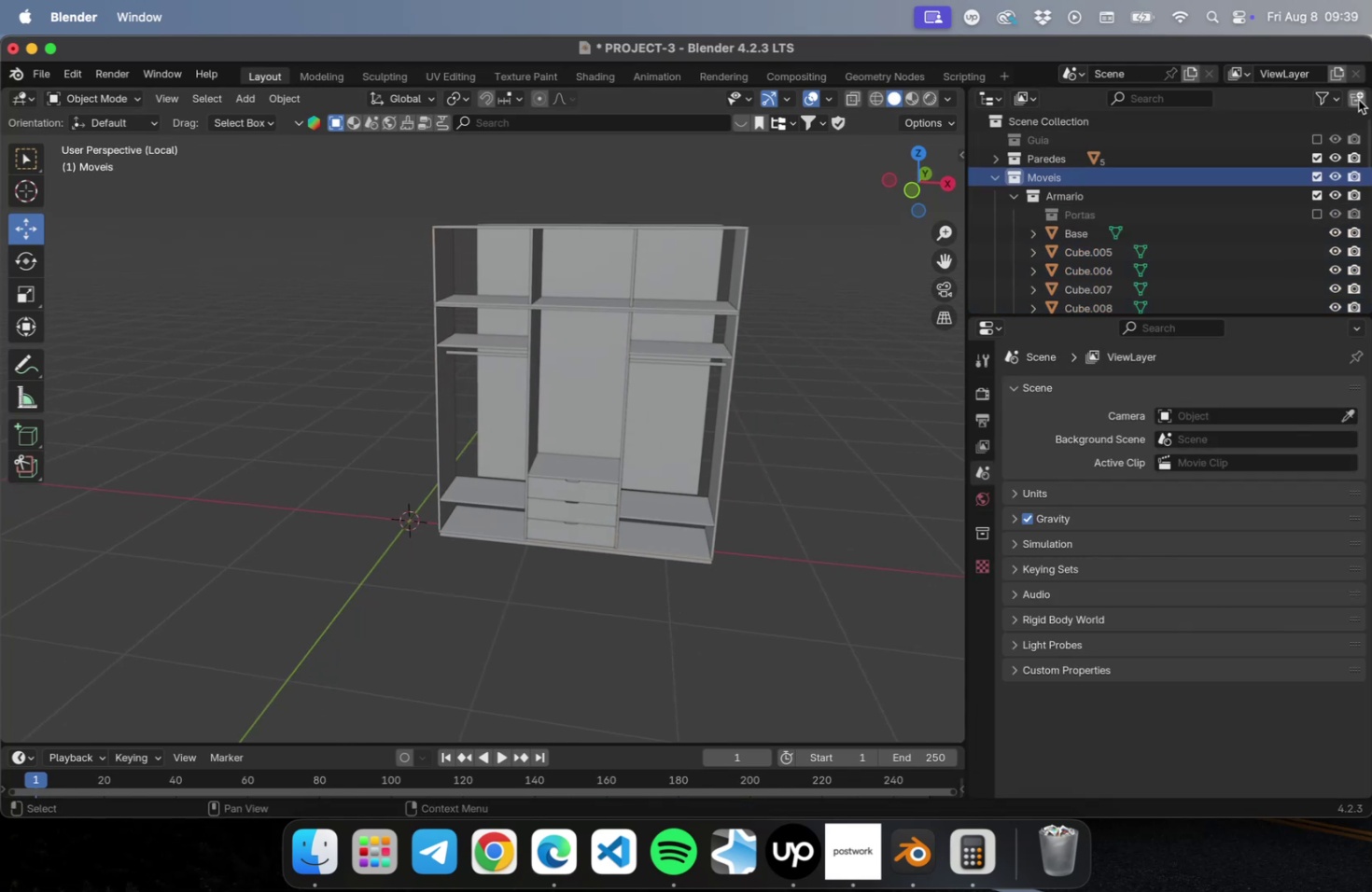 
left_click([1356, 100])
 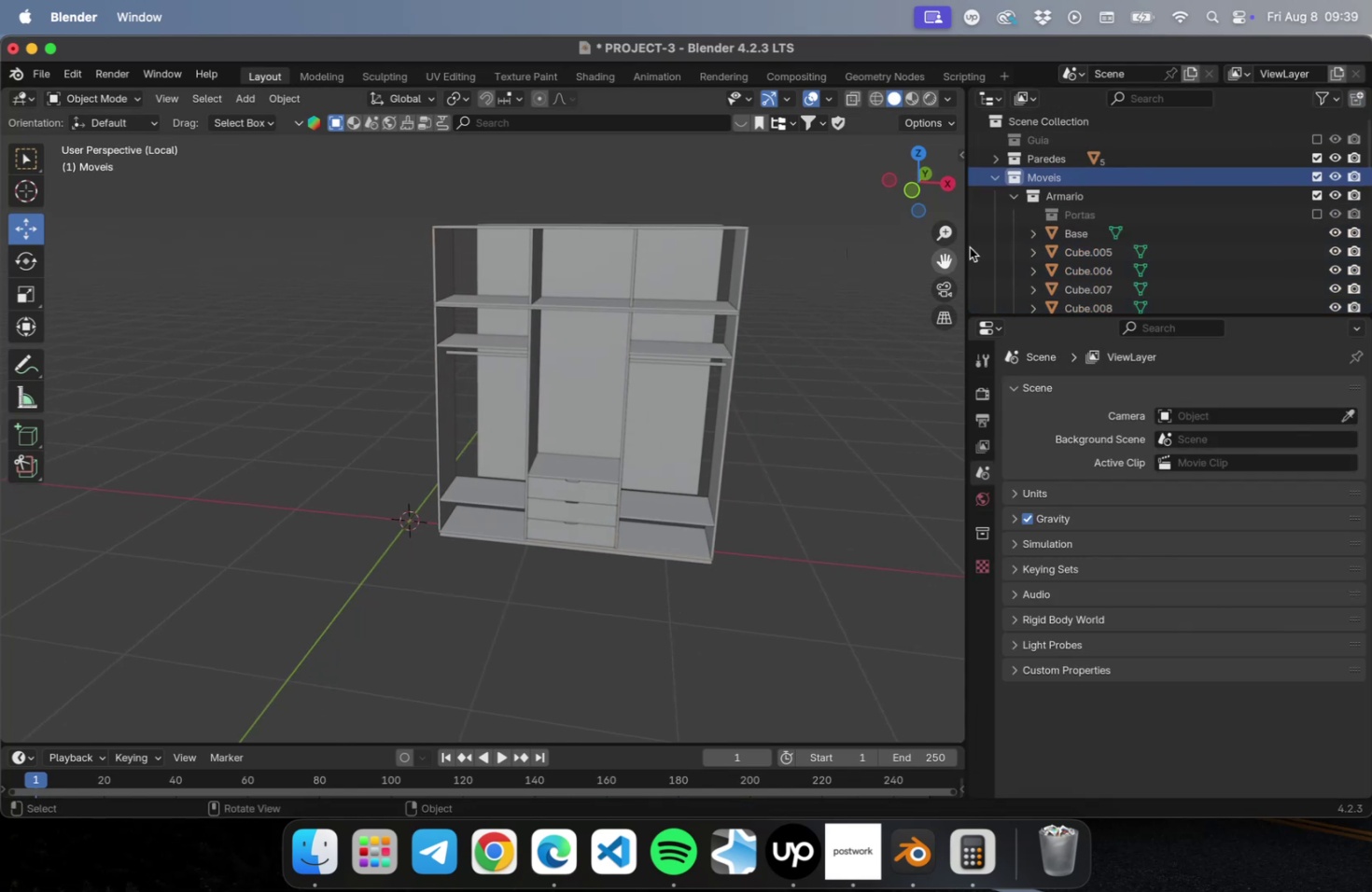 
scroll: coordinate [1137, 264], scroll_direction: down, amount: 66.0
 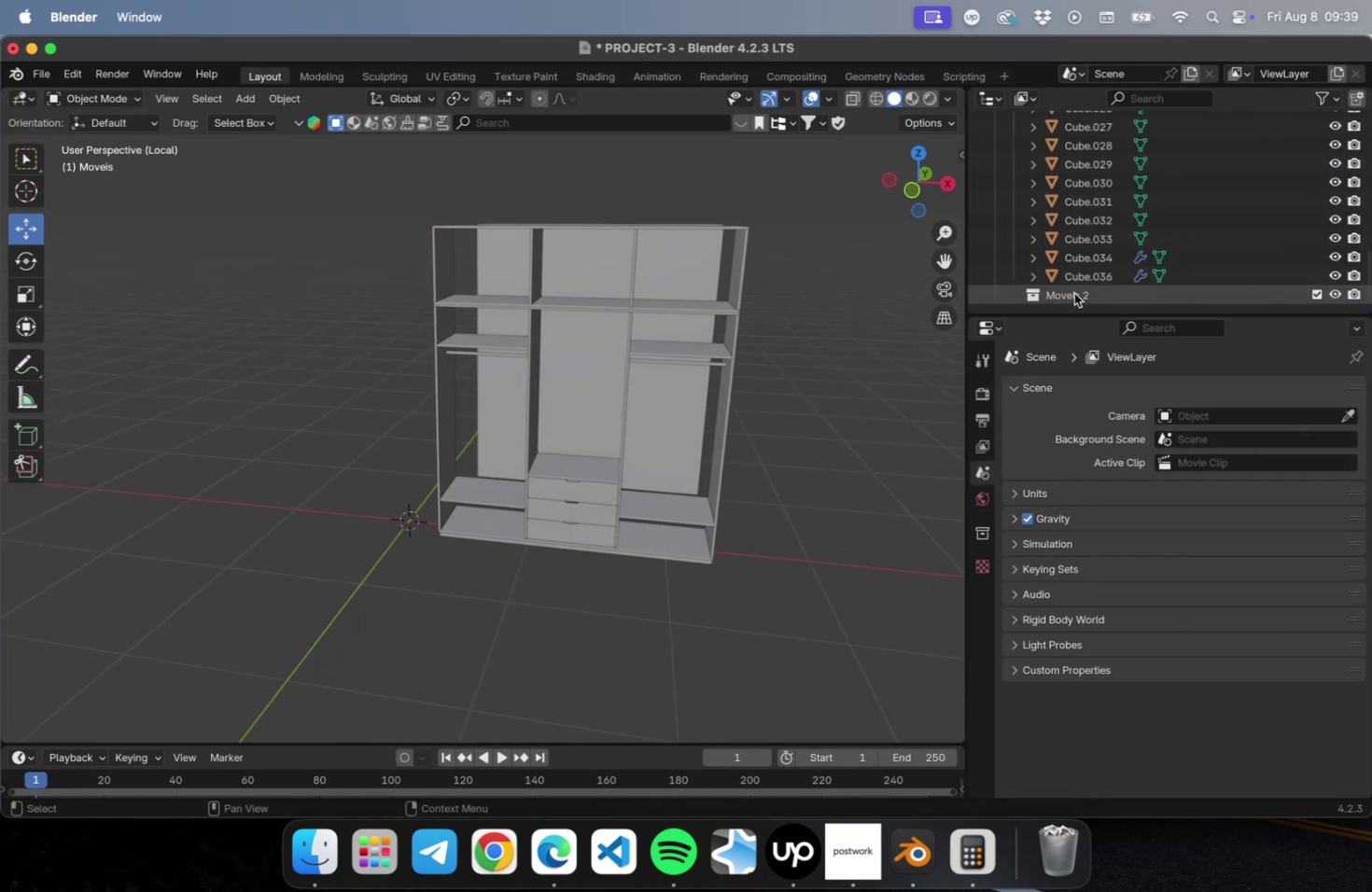 
double_click([1073, 293])
 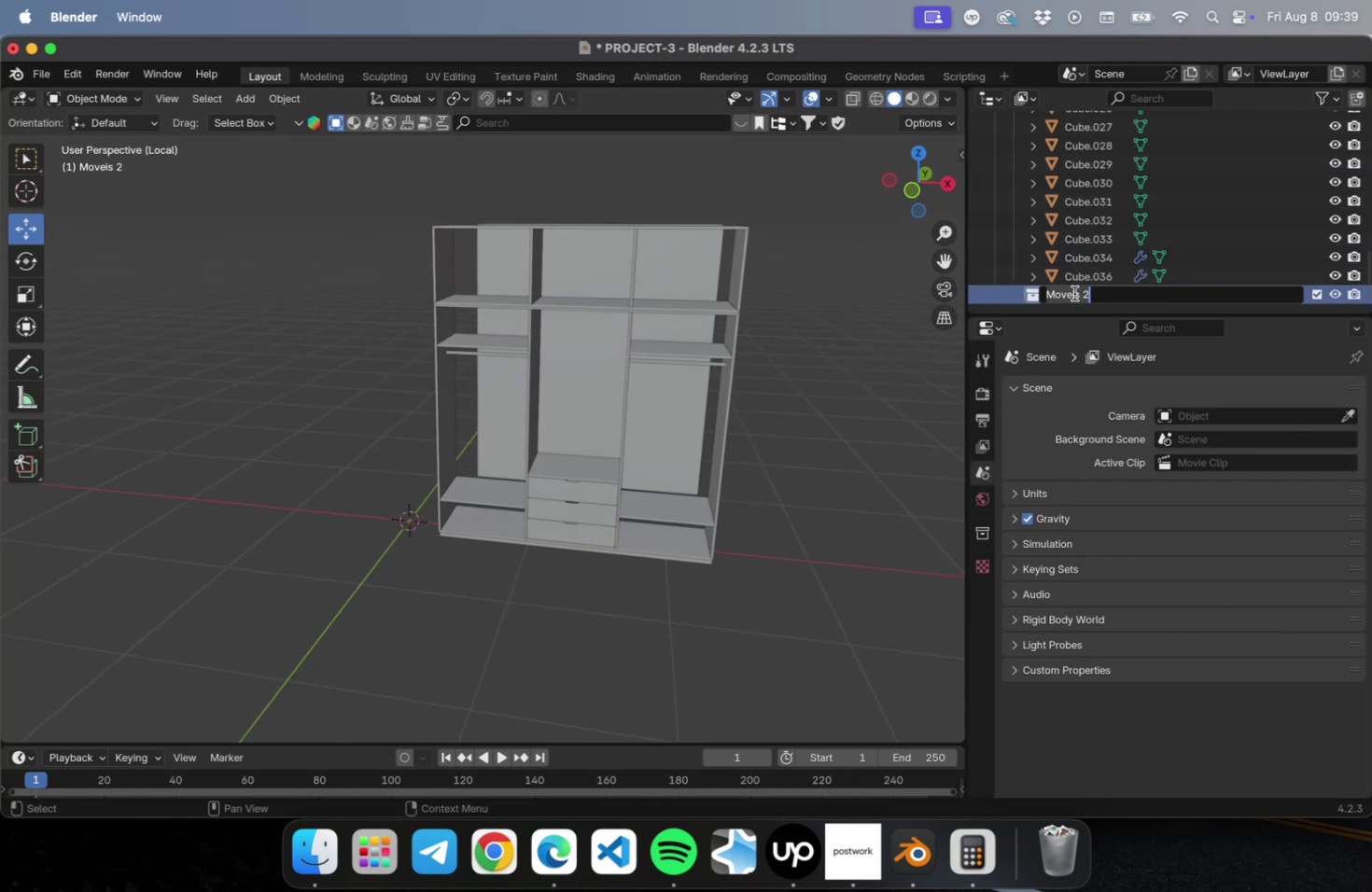 
hold_key(key=ShiftRight, duration=0.4)
 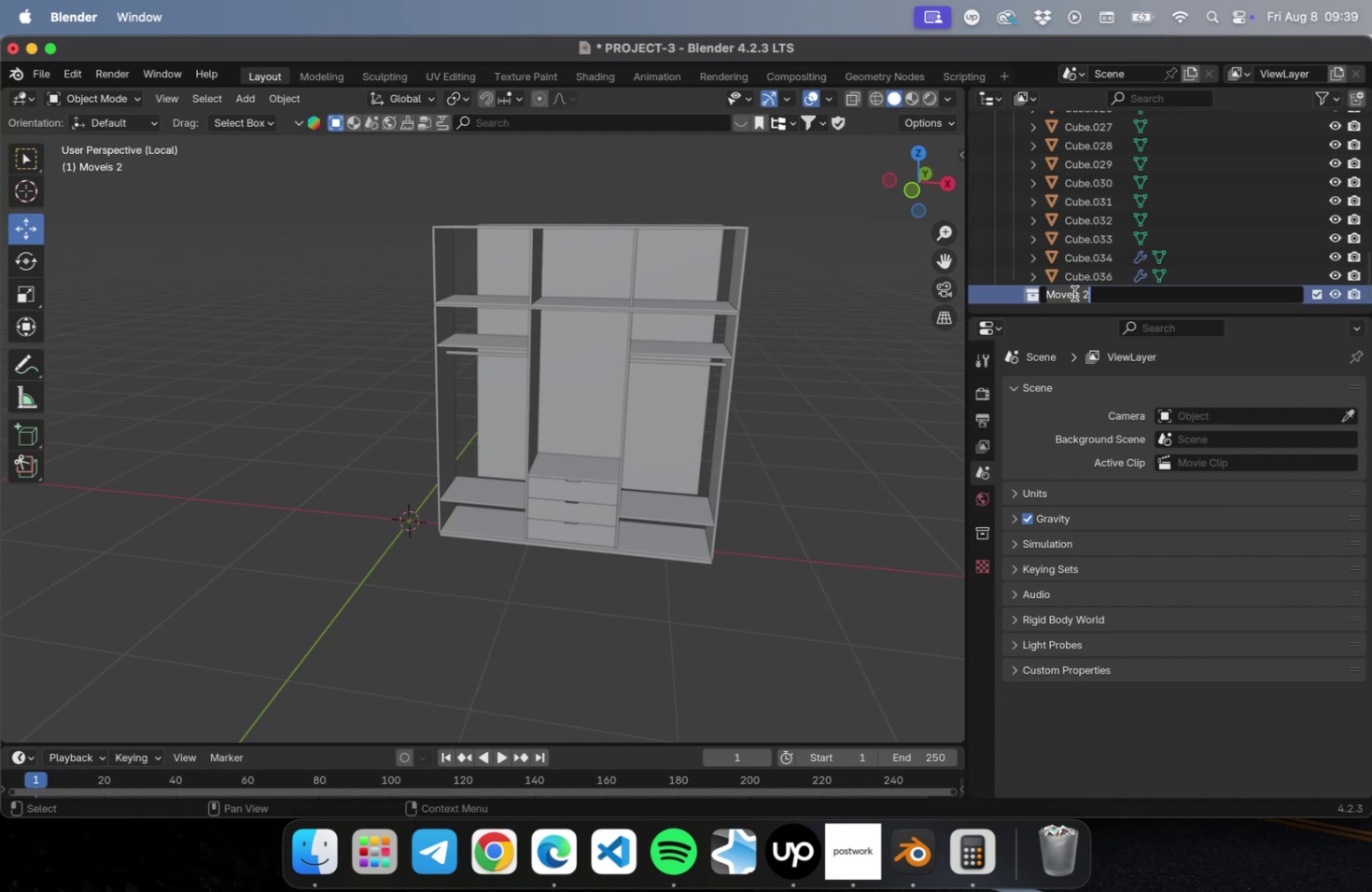 
type(Gavetas)
 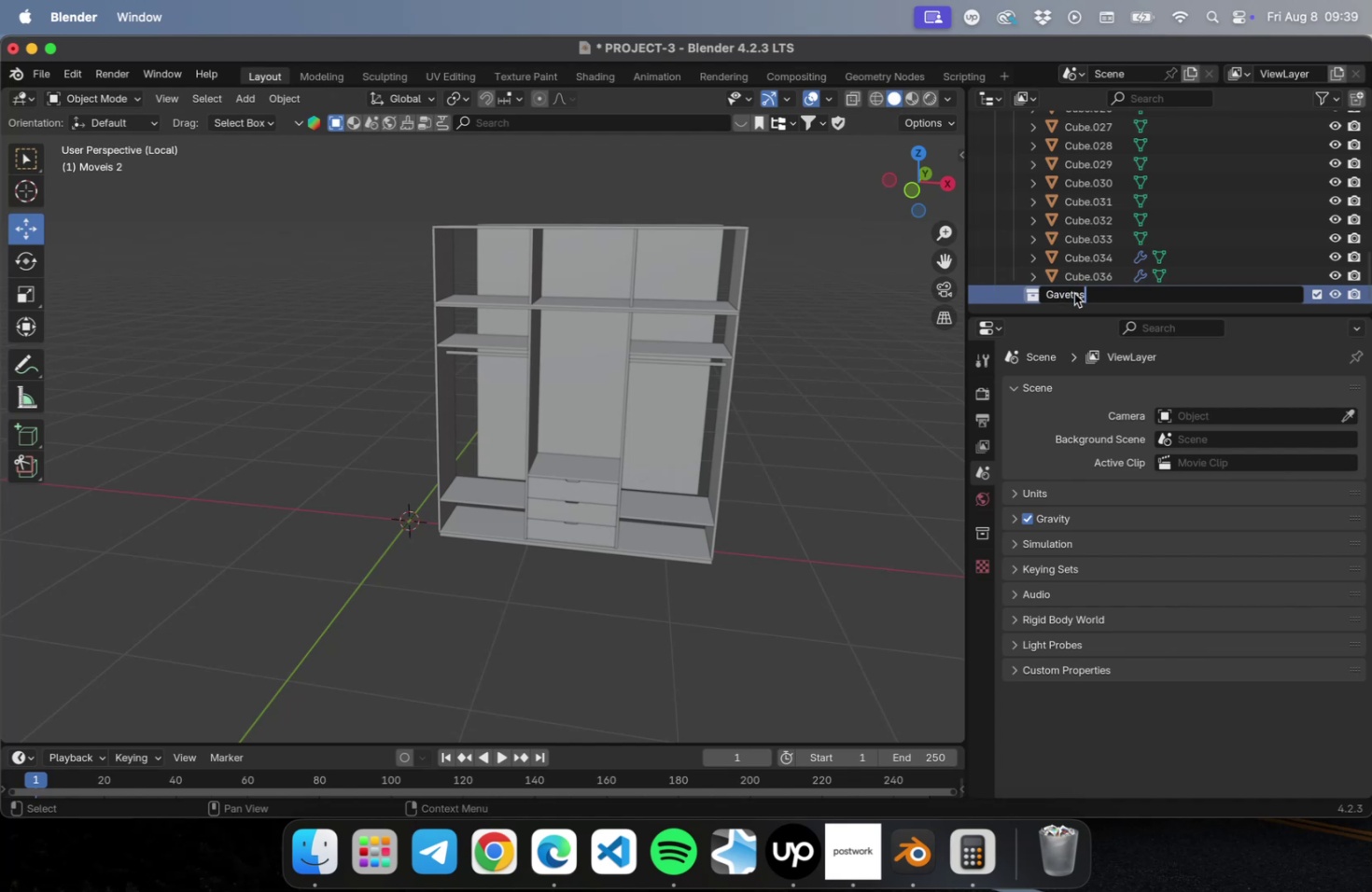 
key(Enter)
 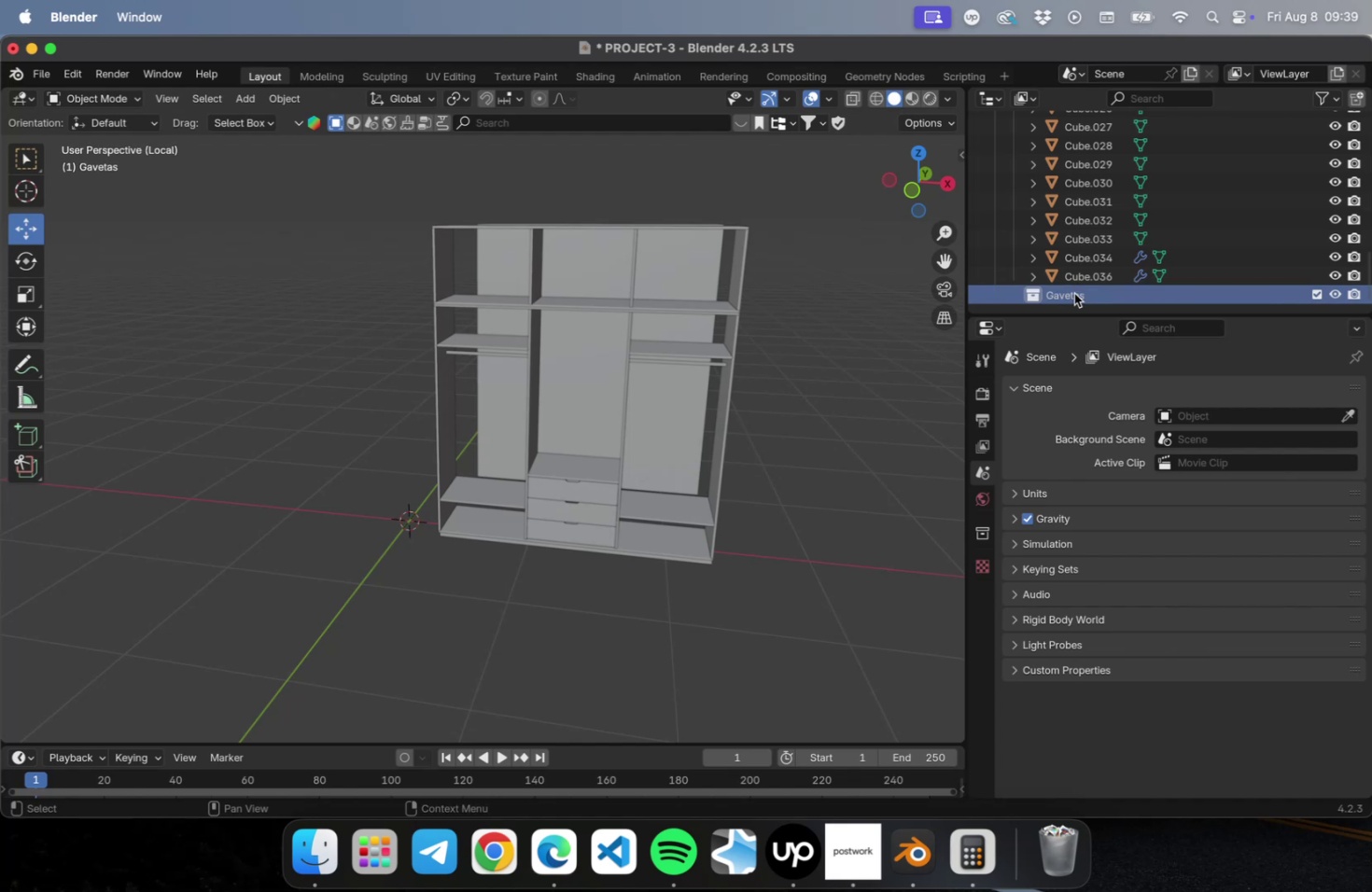 
hold_key(key=ShiftLeft, duration=0.66)
 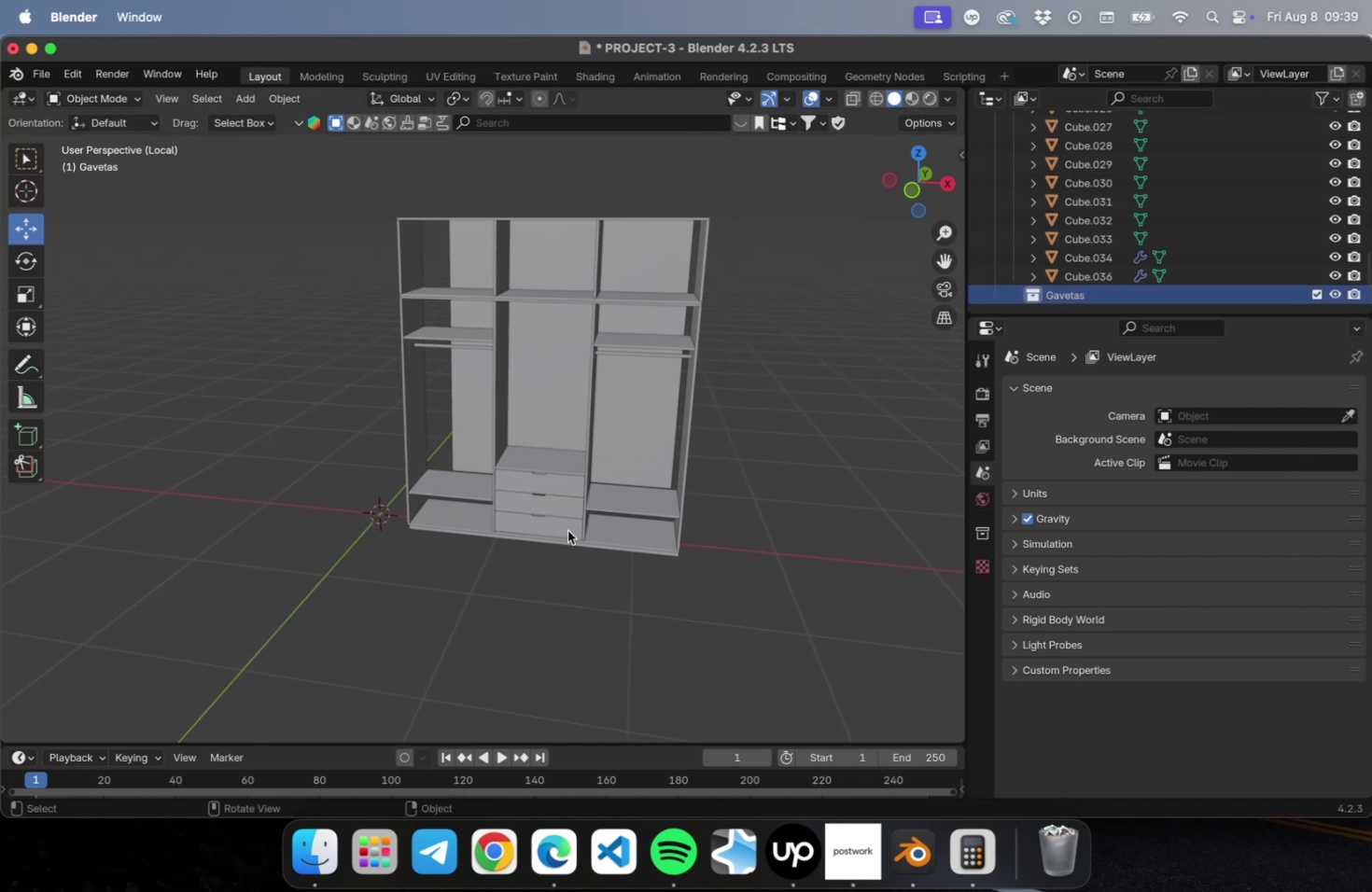 
left_click([567, 530])
 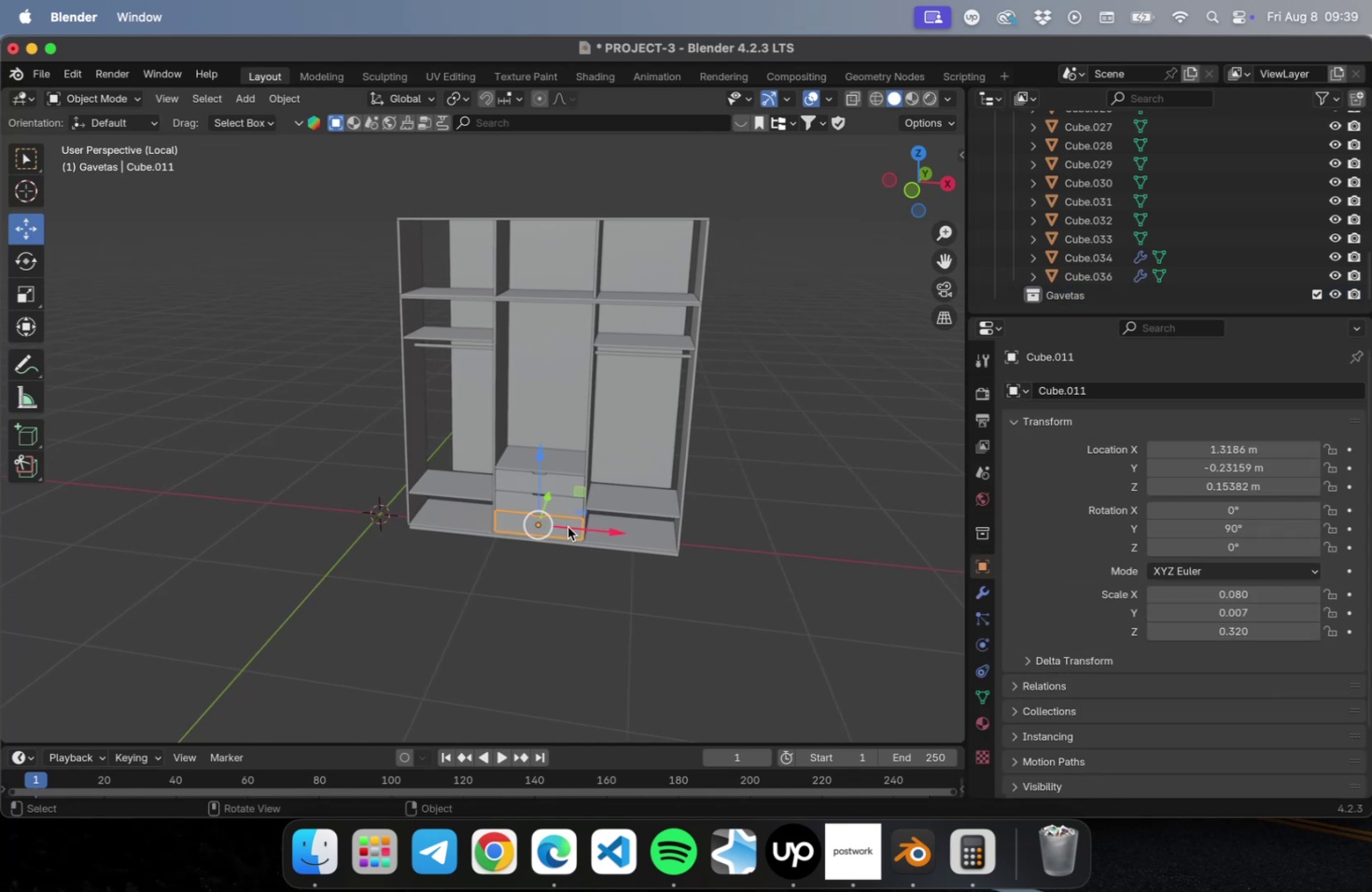 
hold_key(key=ShiftLeft, duration=1.7)
left_click([567, 512])
 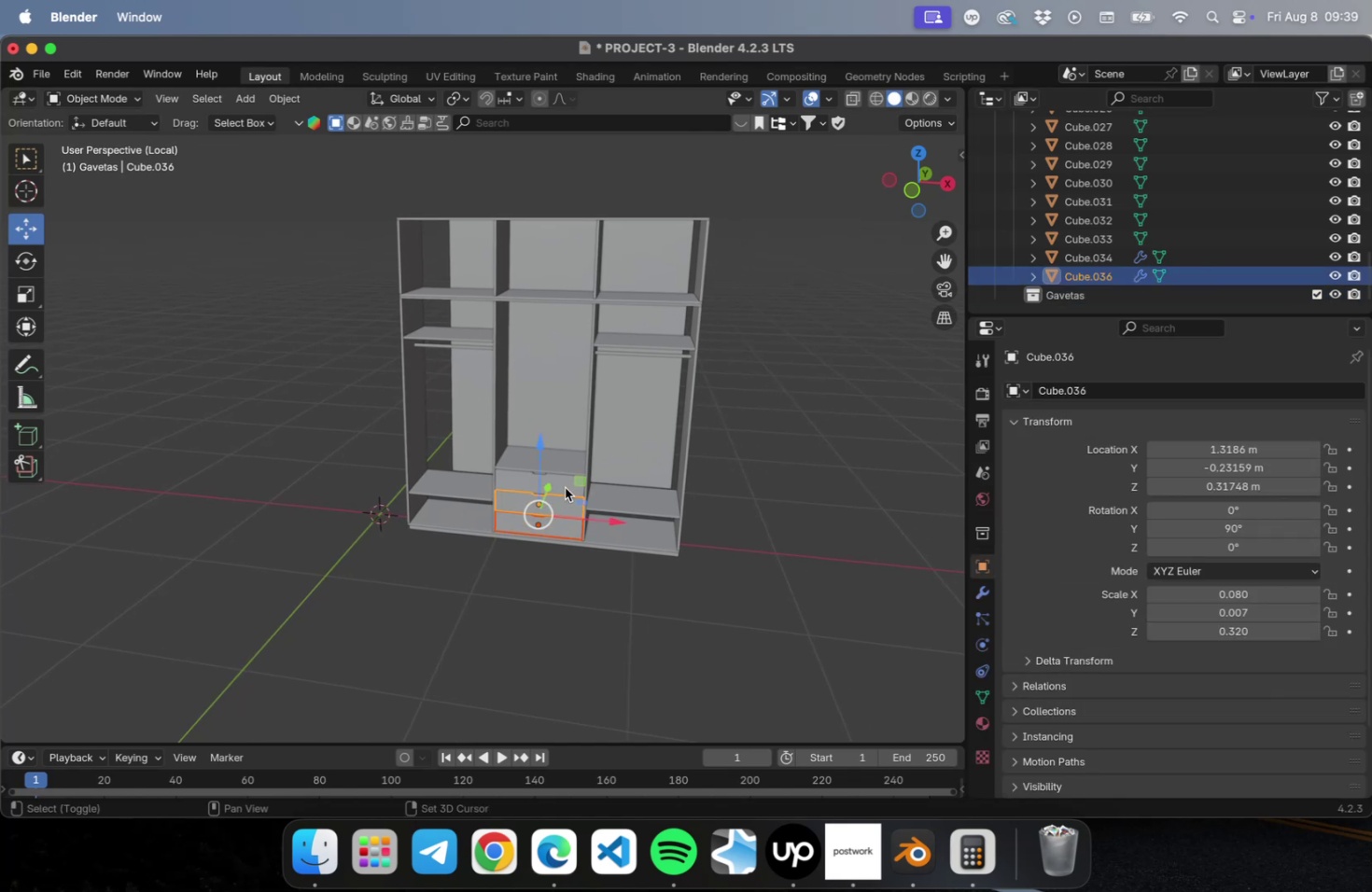 
left_click([565, 486])
 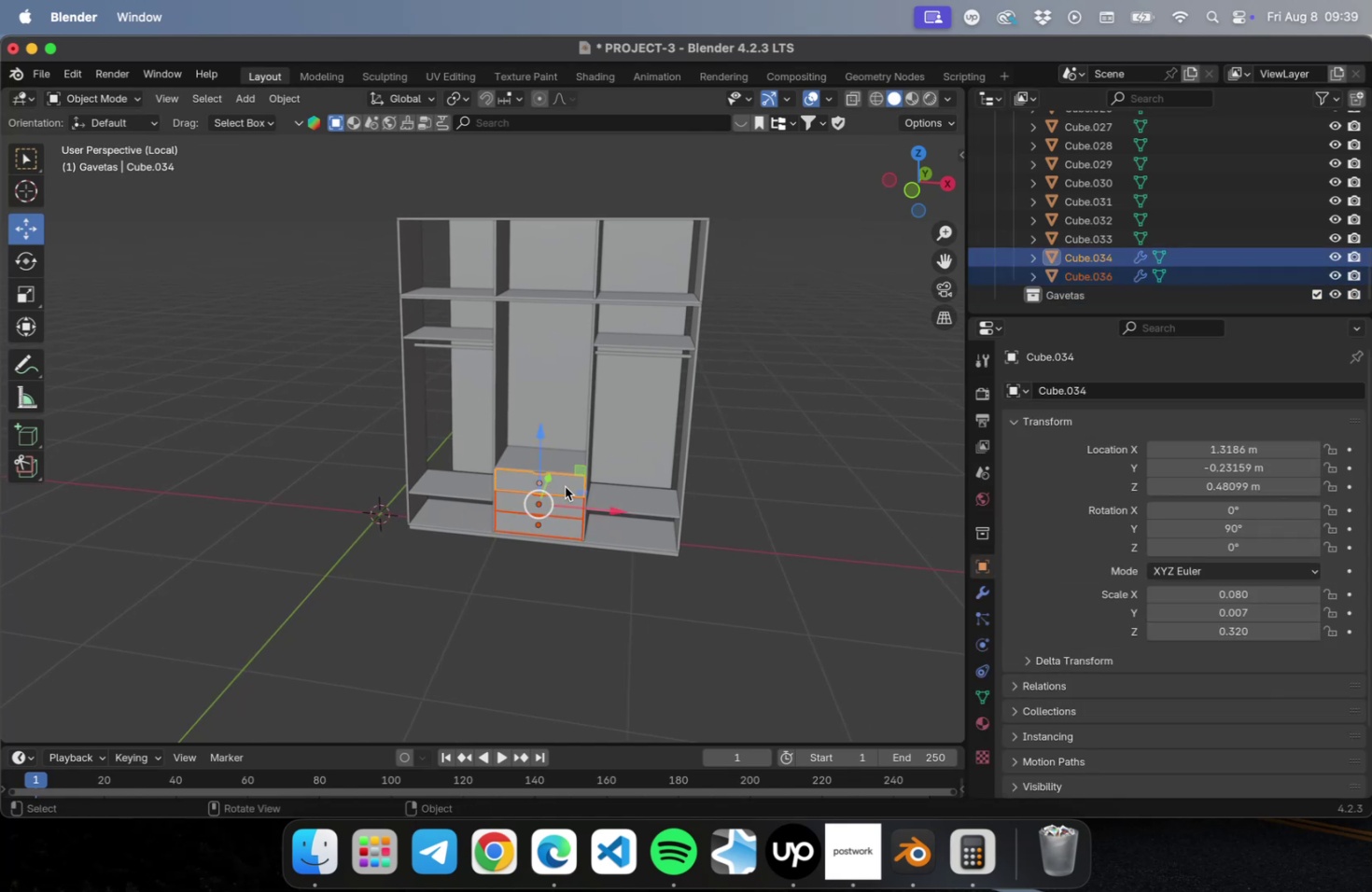 
key(M)
 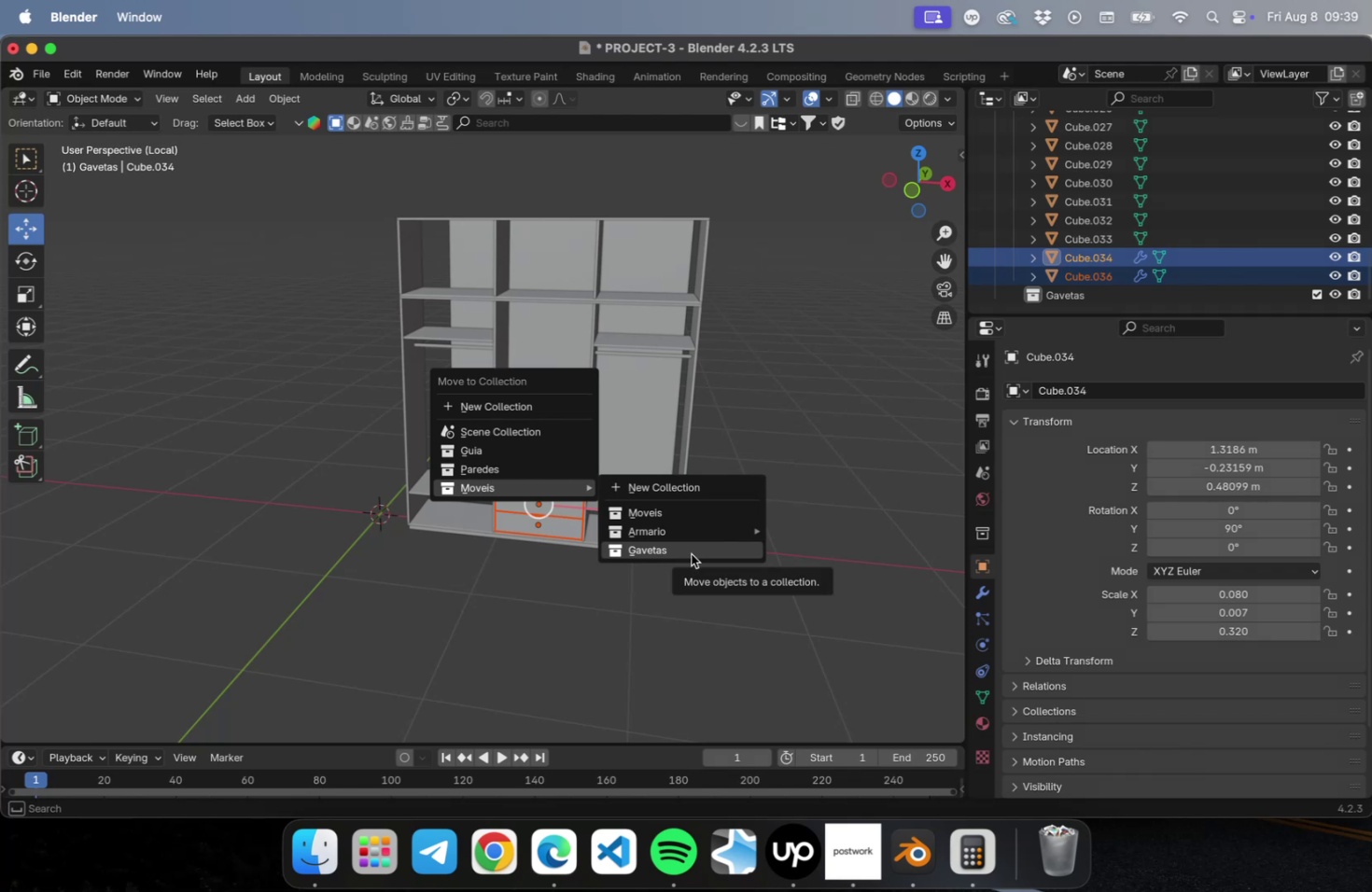 
left_click([691, 551])
 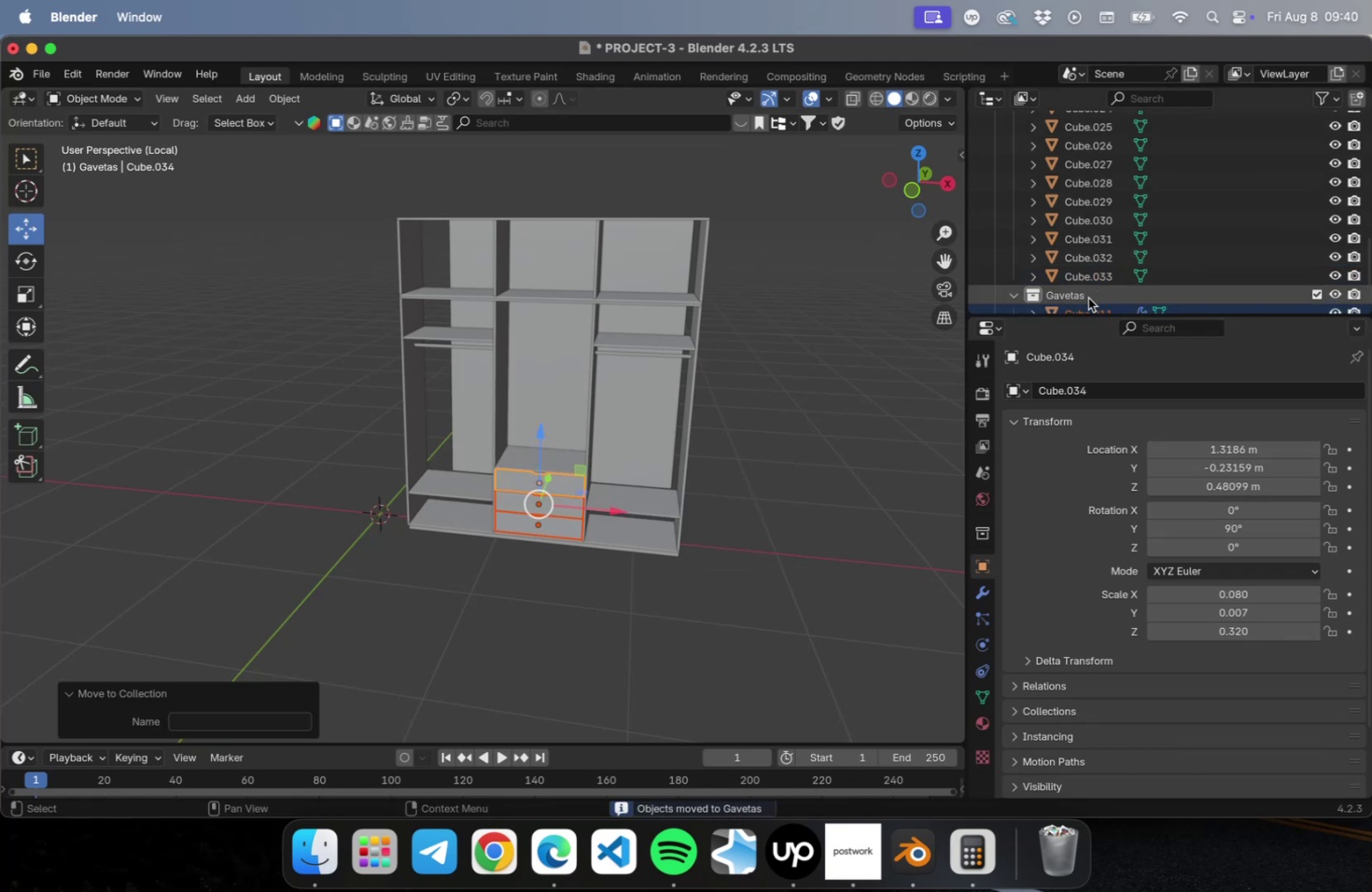 
left_click([1082, 300])
 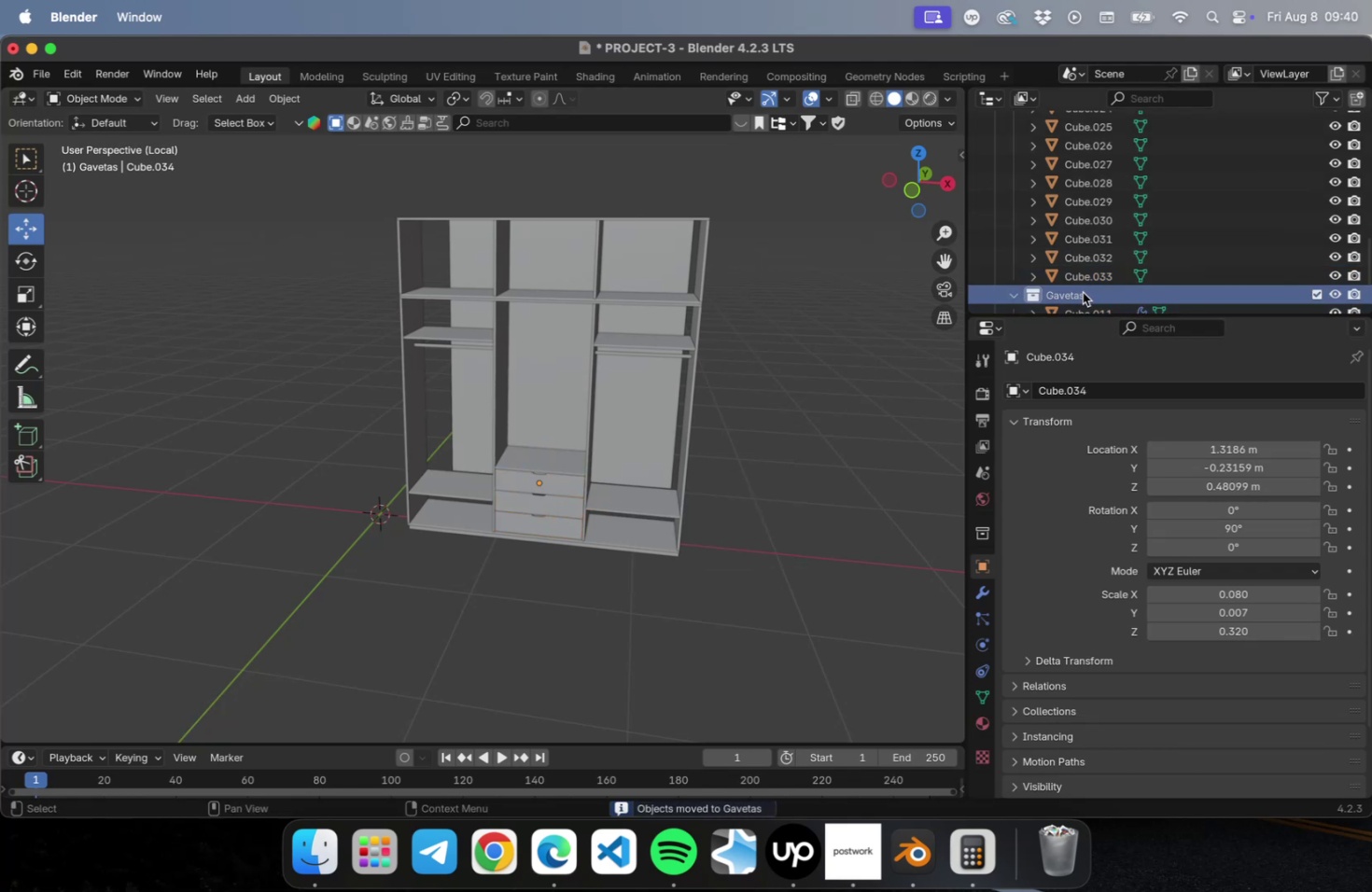 
left_click_drag(start_coordinate=[1080, 292], to_coordinate=[1077, 161])
 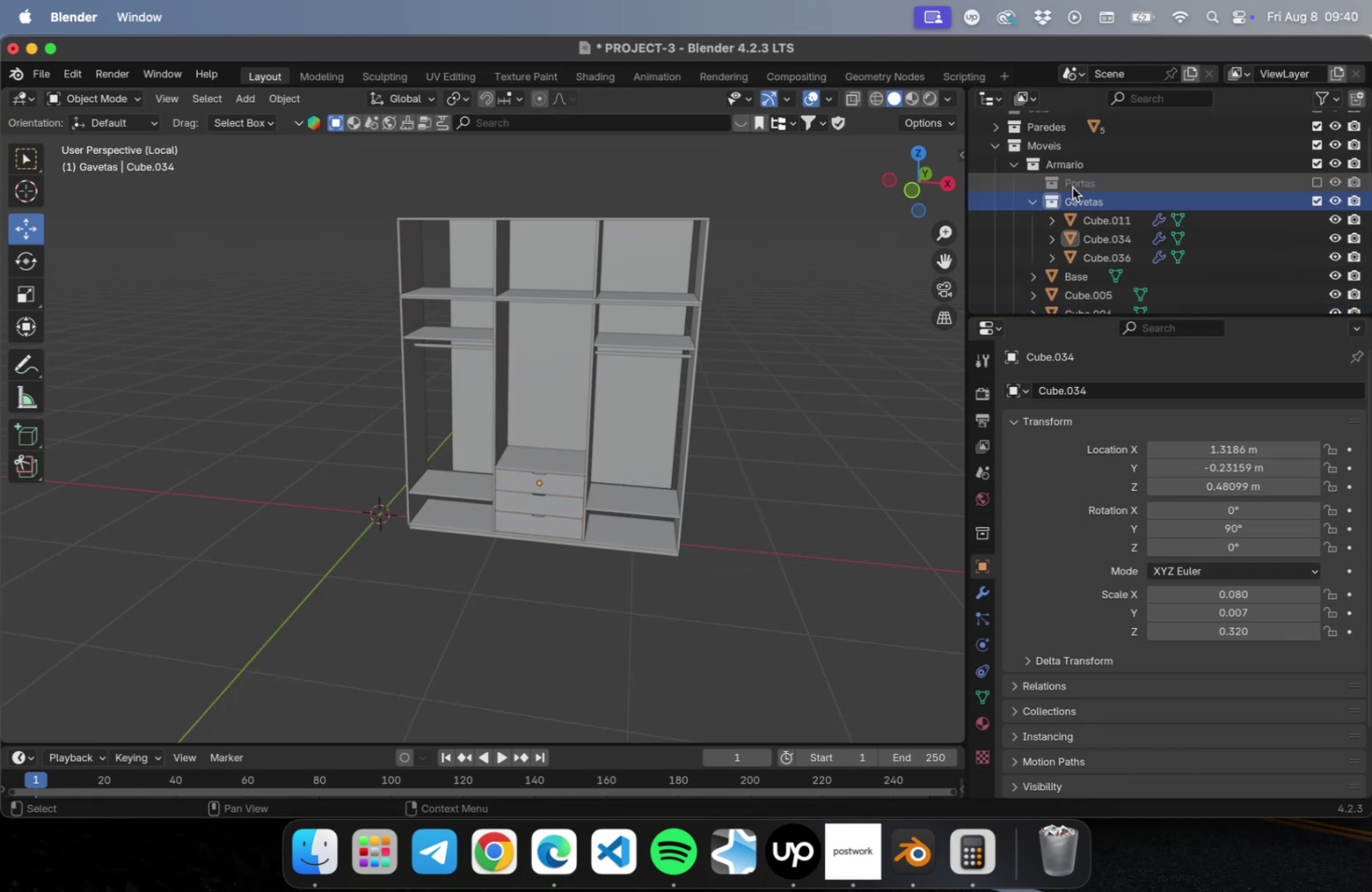 
scroll: coordinate [1117, 230], scroll_direction: up, amount: 27.0
 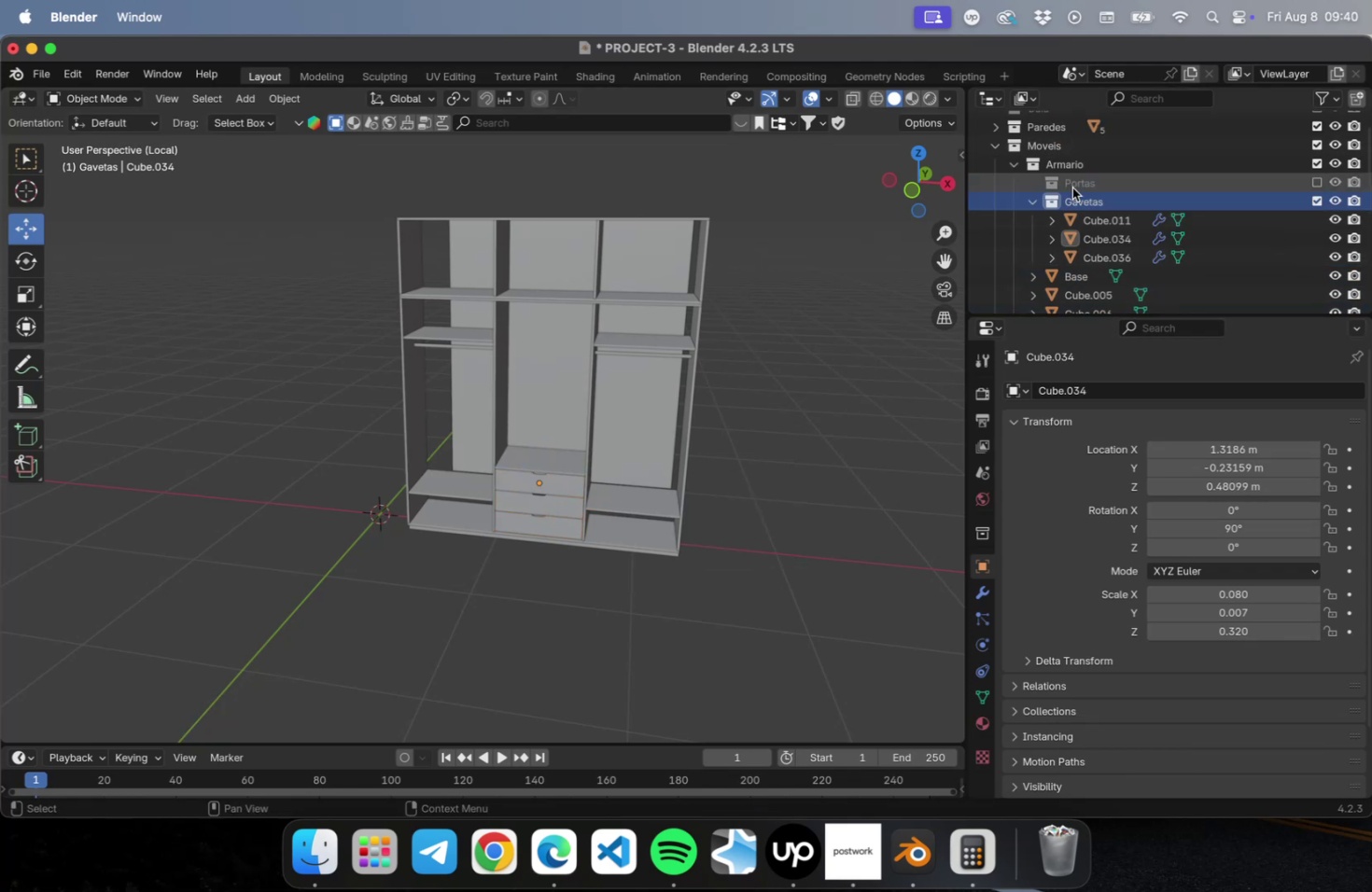 
left_click([1032, 201])
 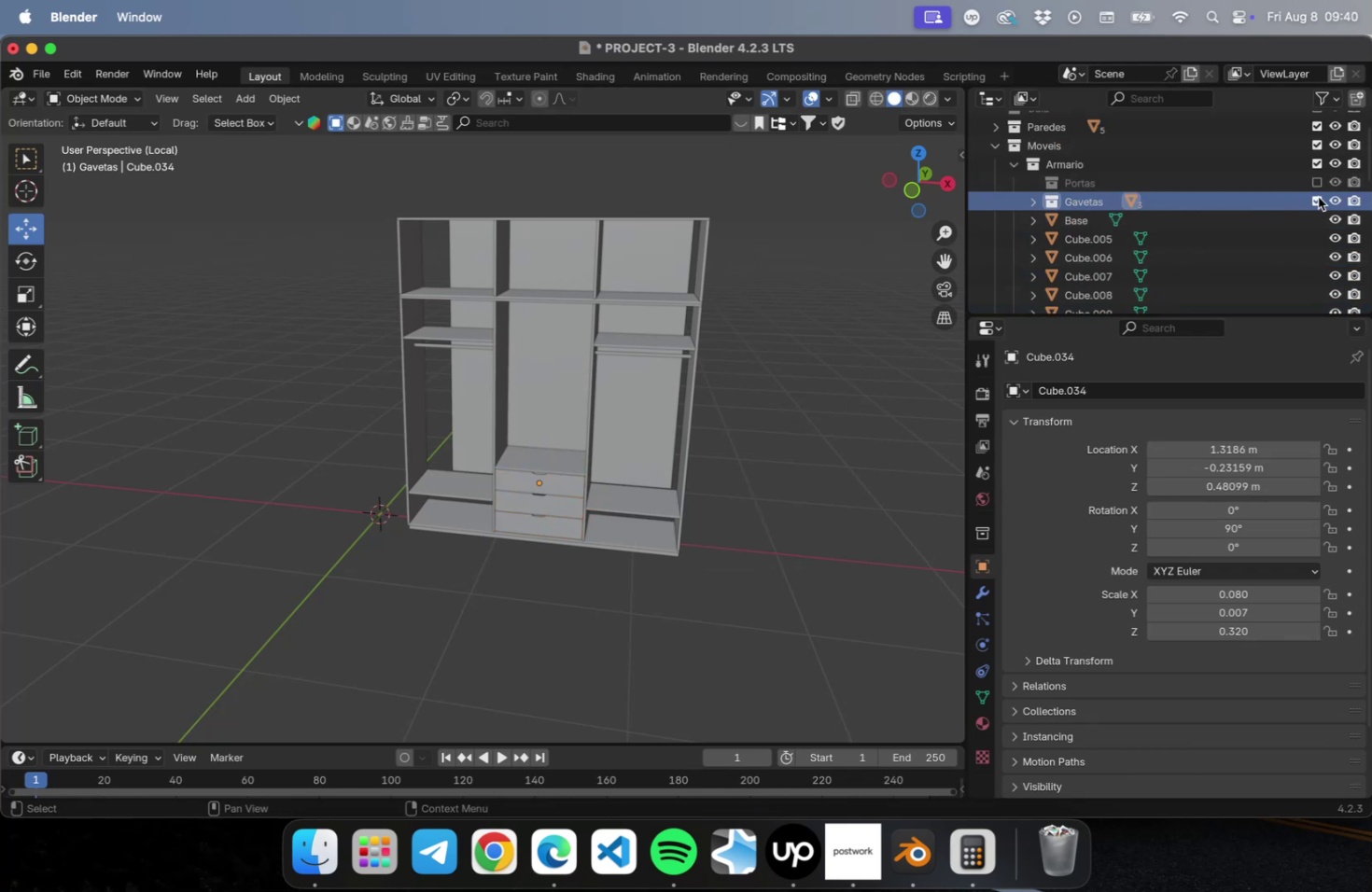 
left_click([1315, 200])
 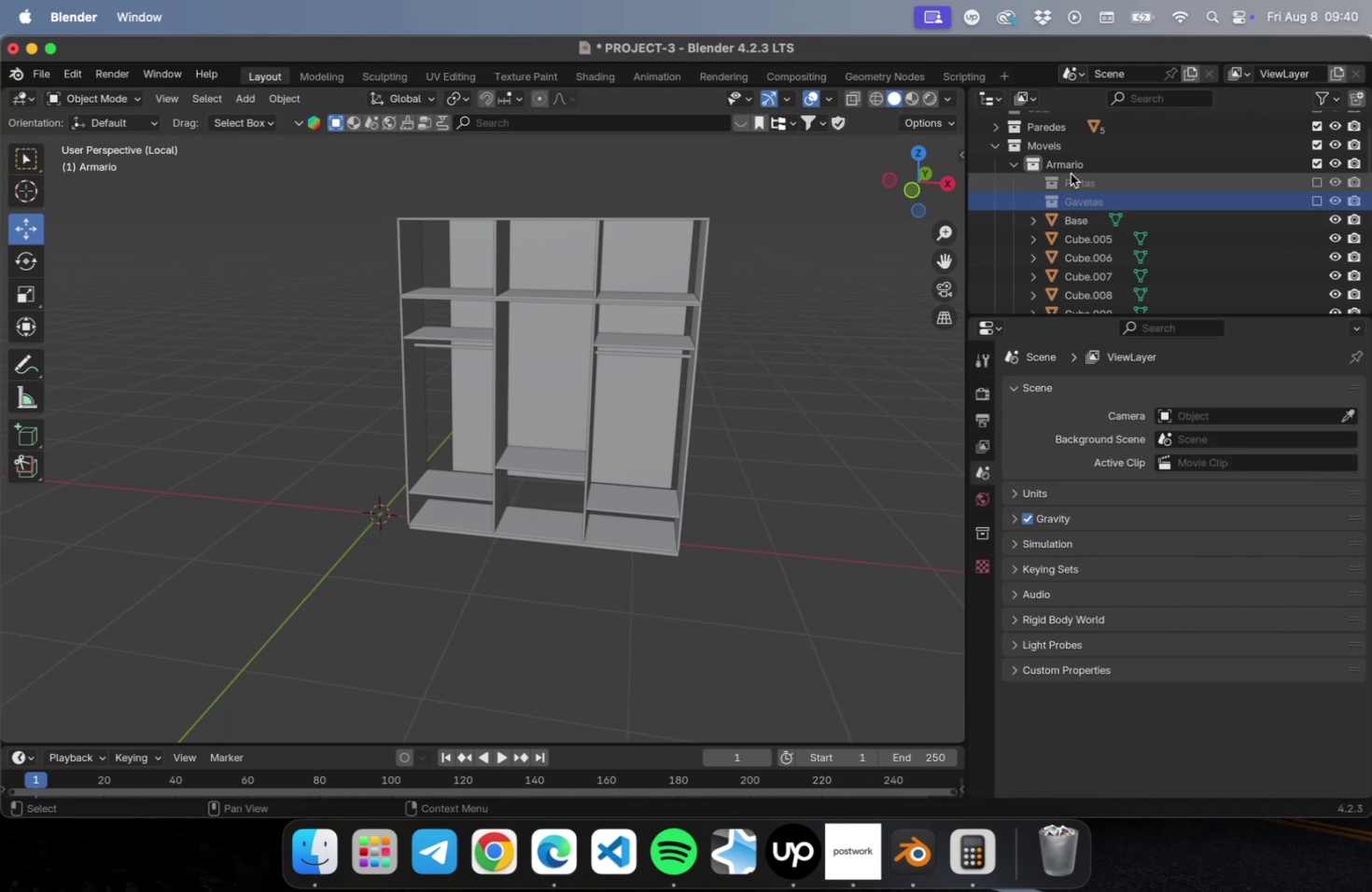 
left_click([1070, 167])
 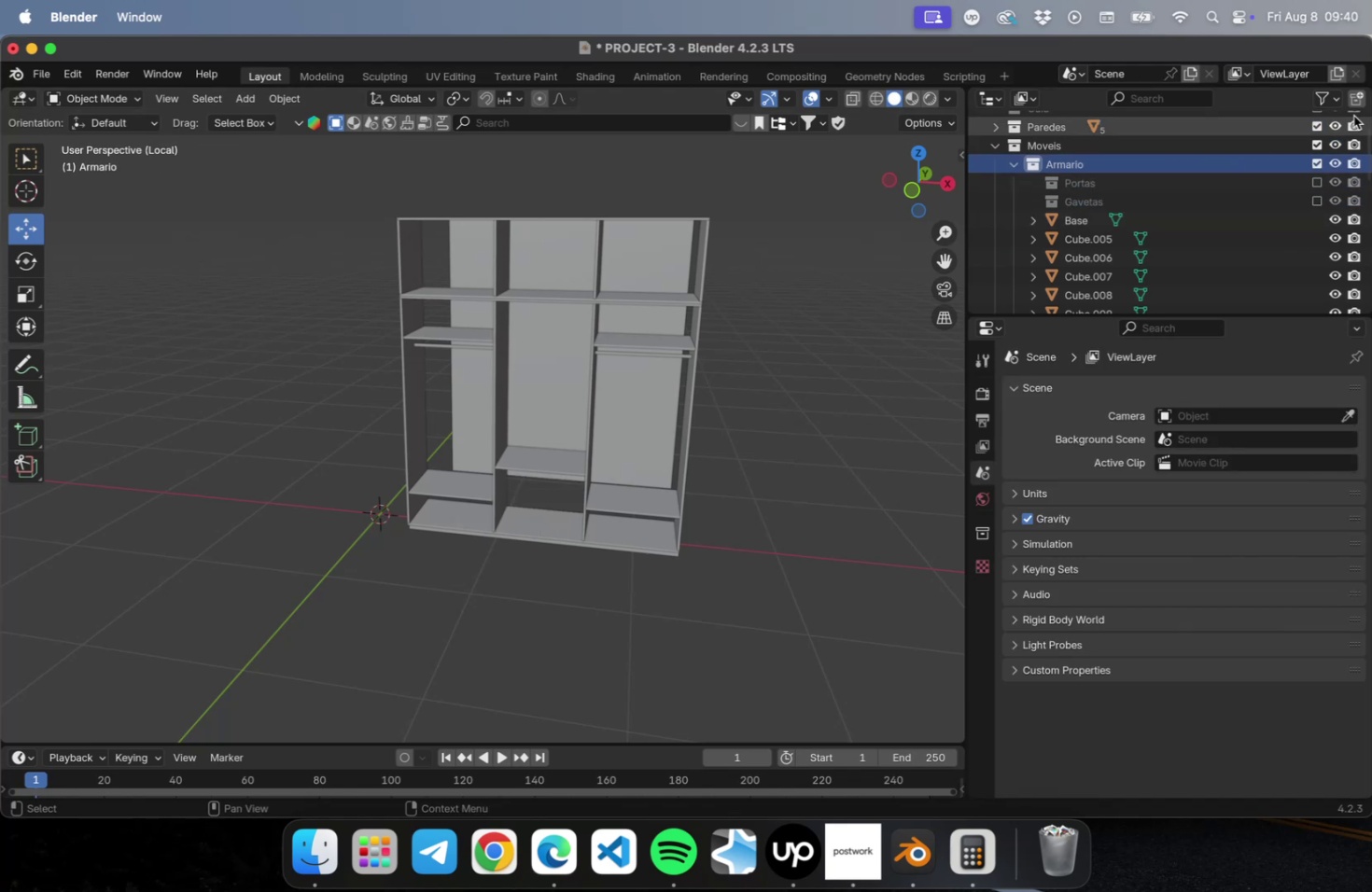 
left_click([1355, 101])
 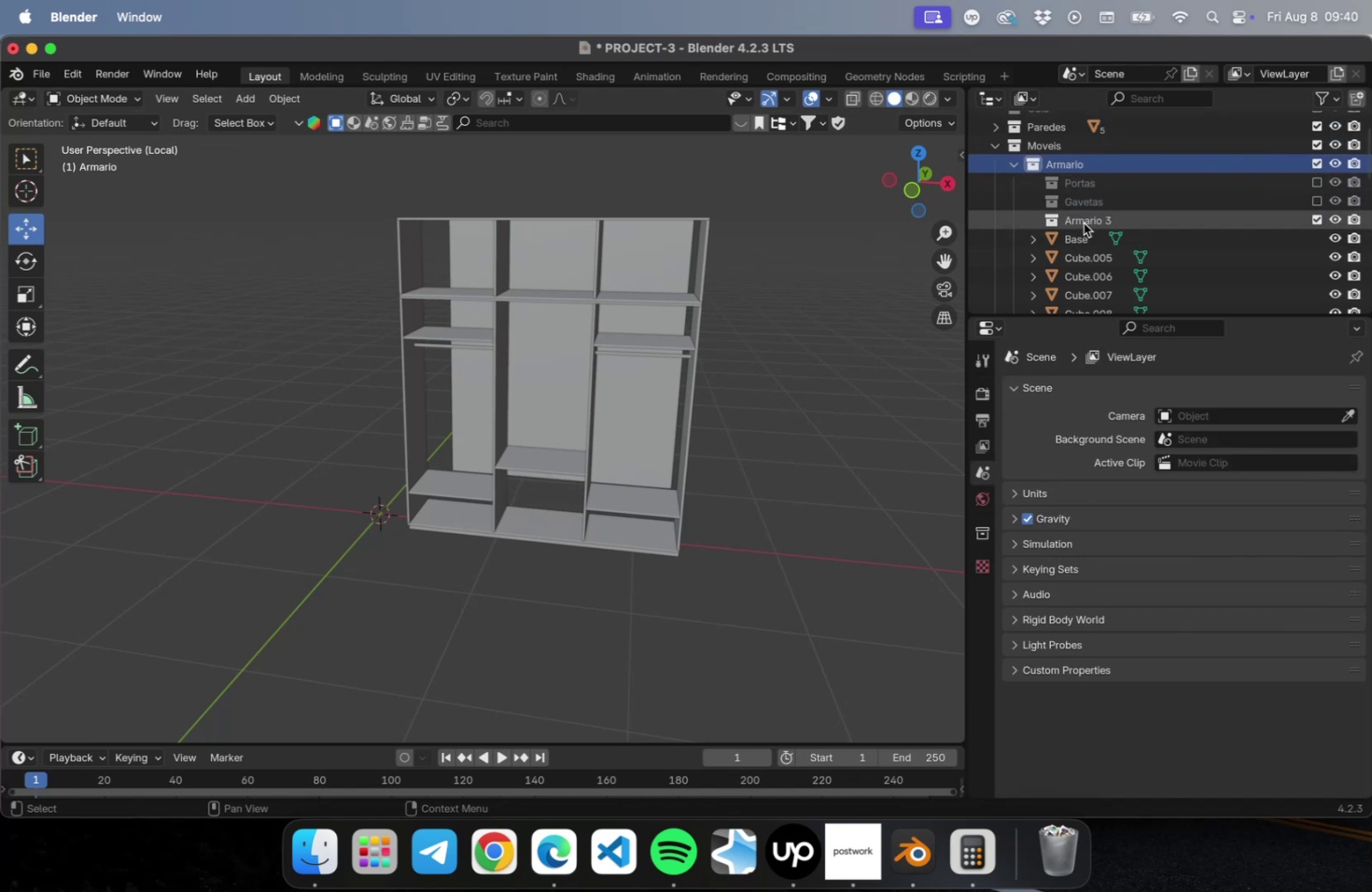 
double_click([1083, 223])
 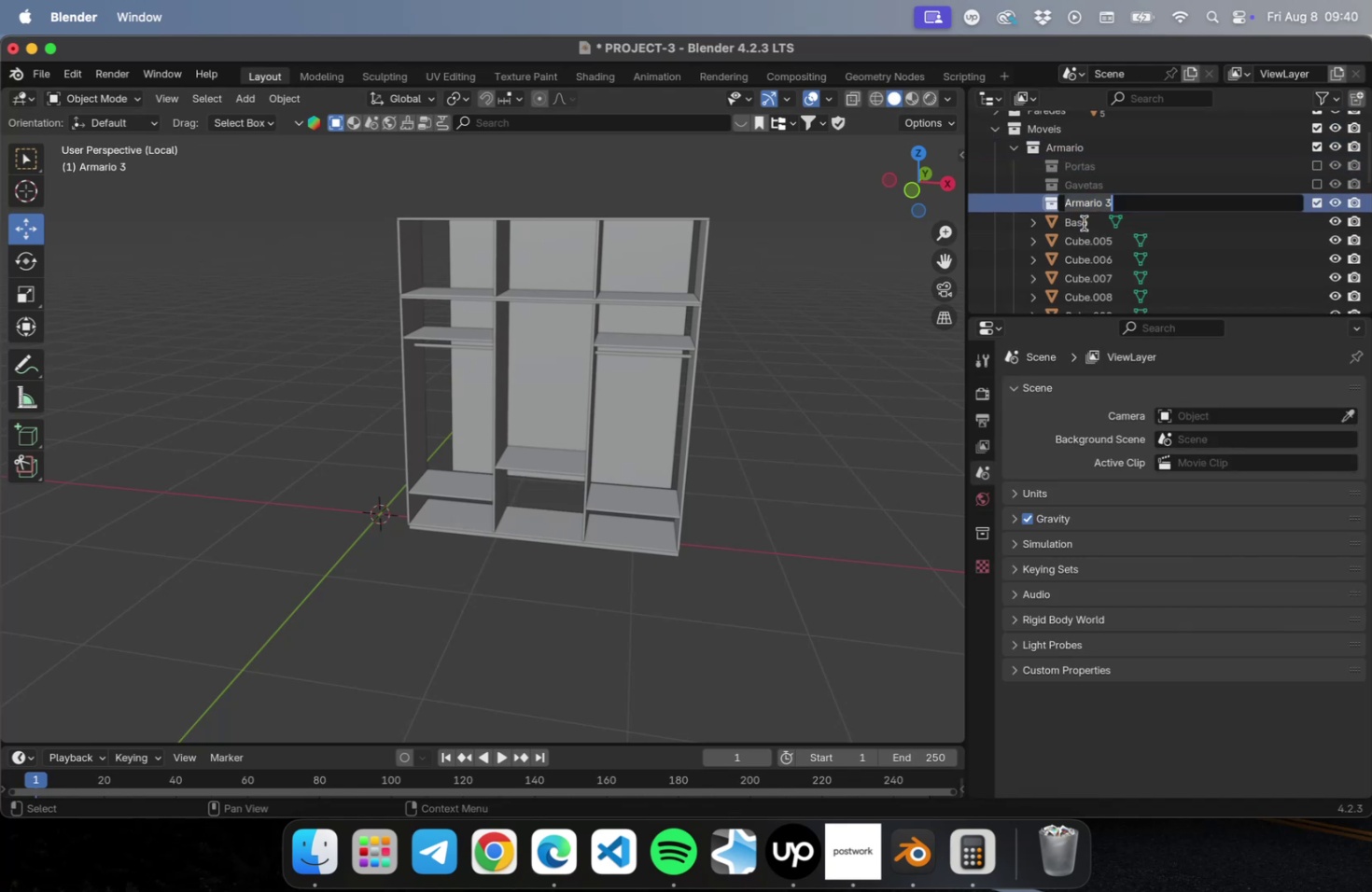 
type(Prateel)
key(Backspace)
key(Backspace)
type(e)
key(Backspace)
type(leiras)
 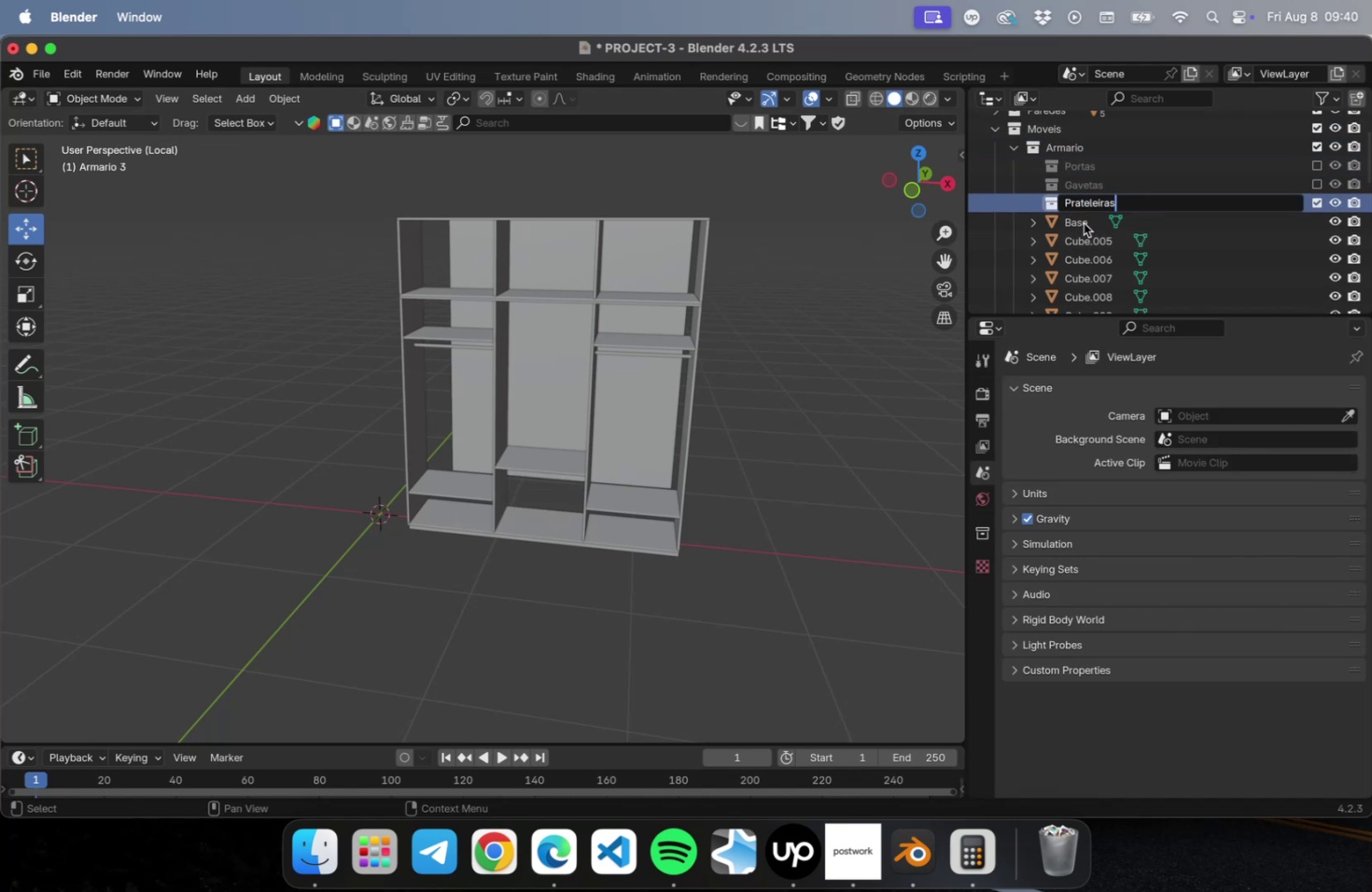 
key(Enter)
 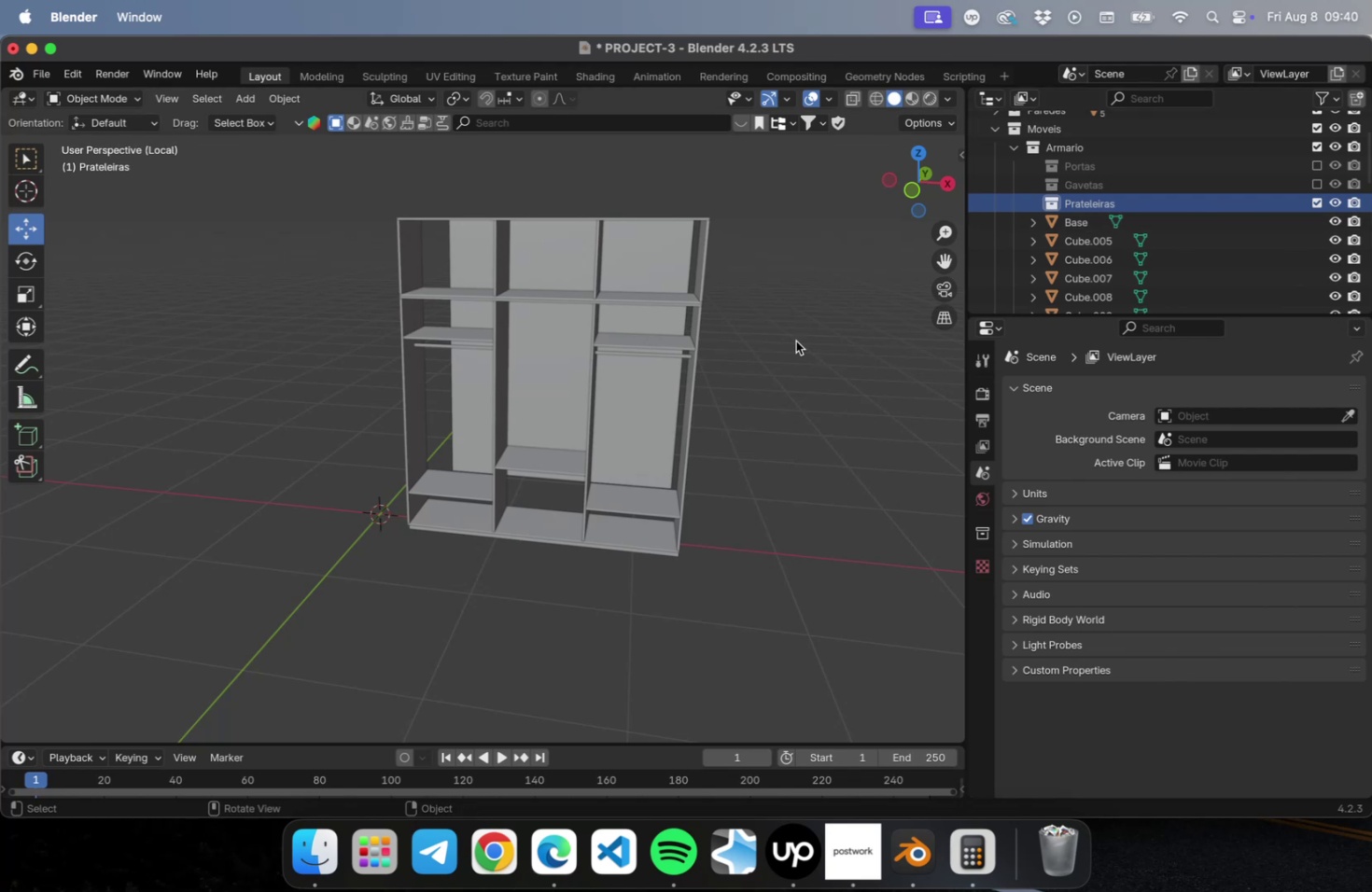 
left_click([777, 357])
 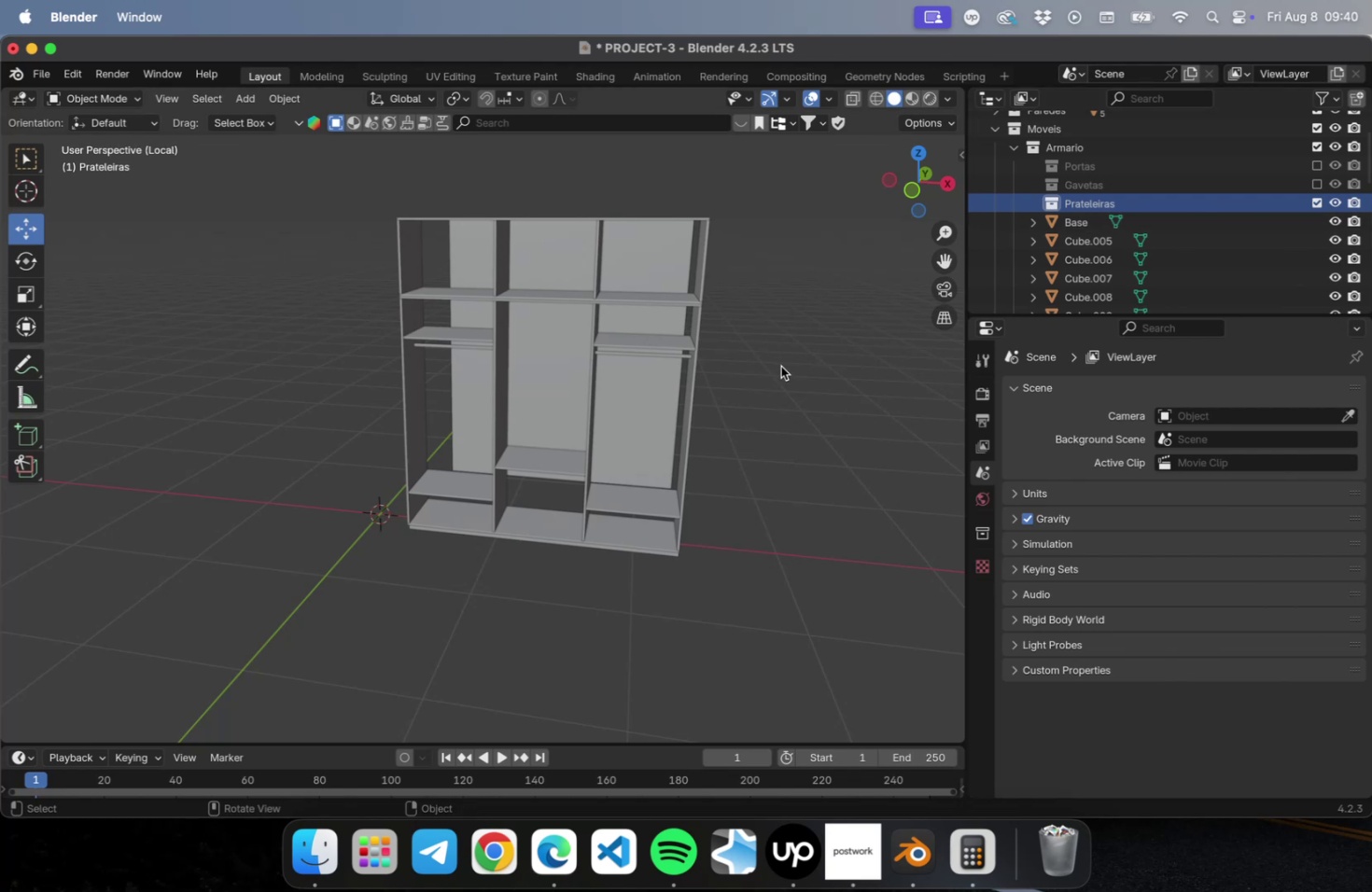 
hold_key(key=ShiftLeft, duration=0.47)
 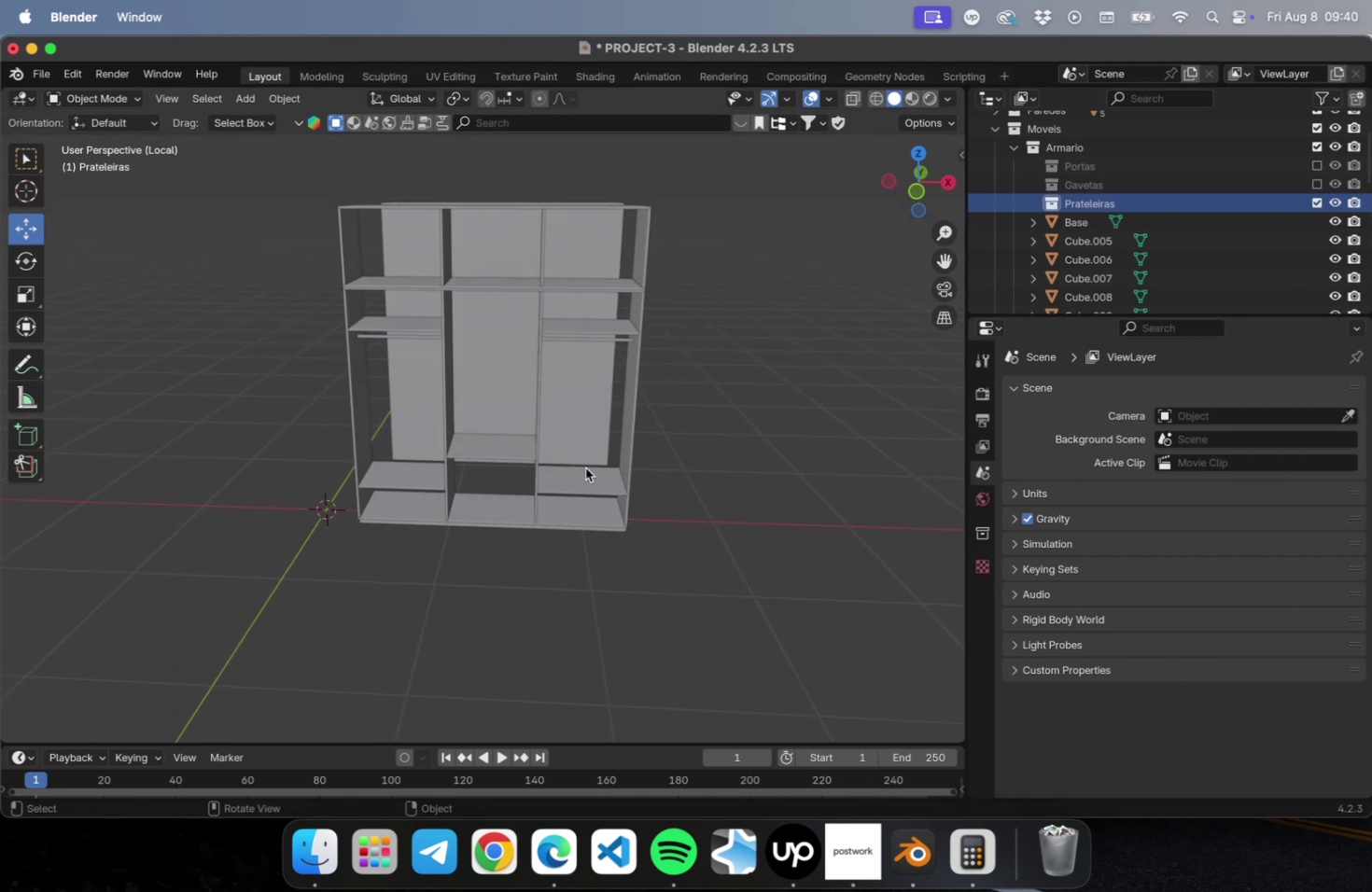 
left_click([585, 467])
 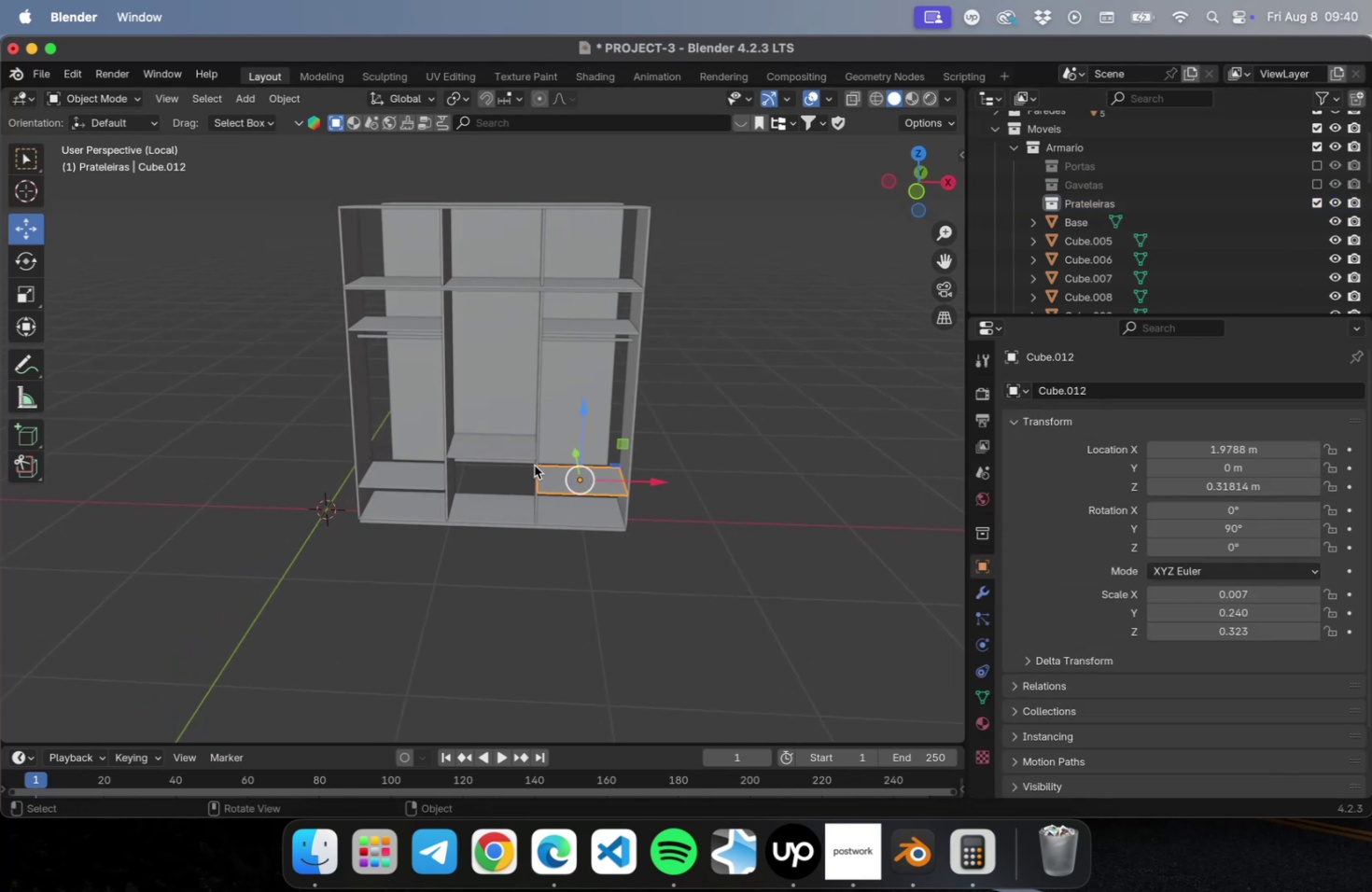 
hold_key(key=ShiftLeft, duration=2.7)
left_click([502, 450])
 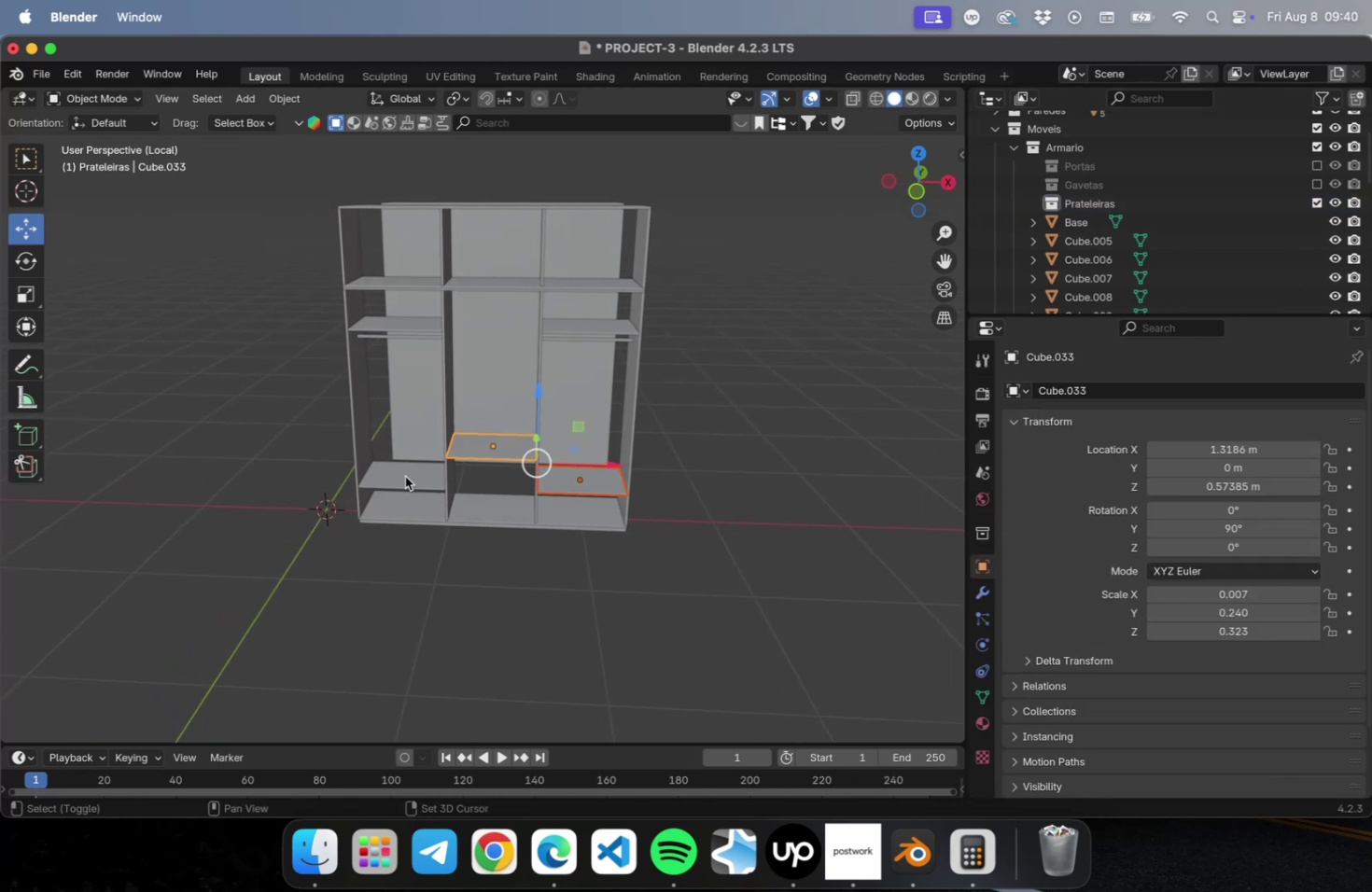 
left_click([405, 476])
 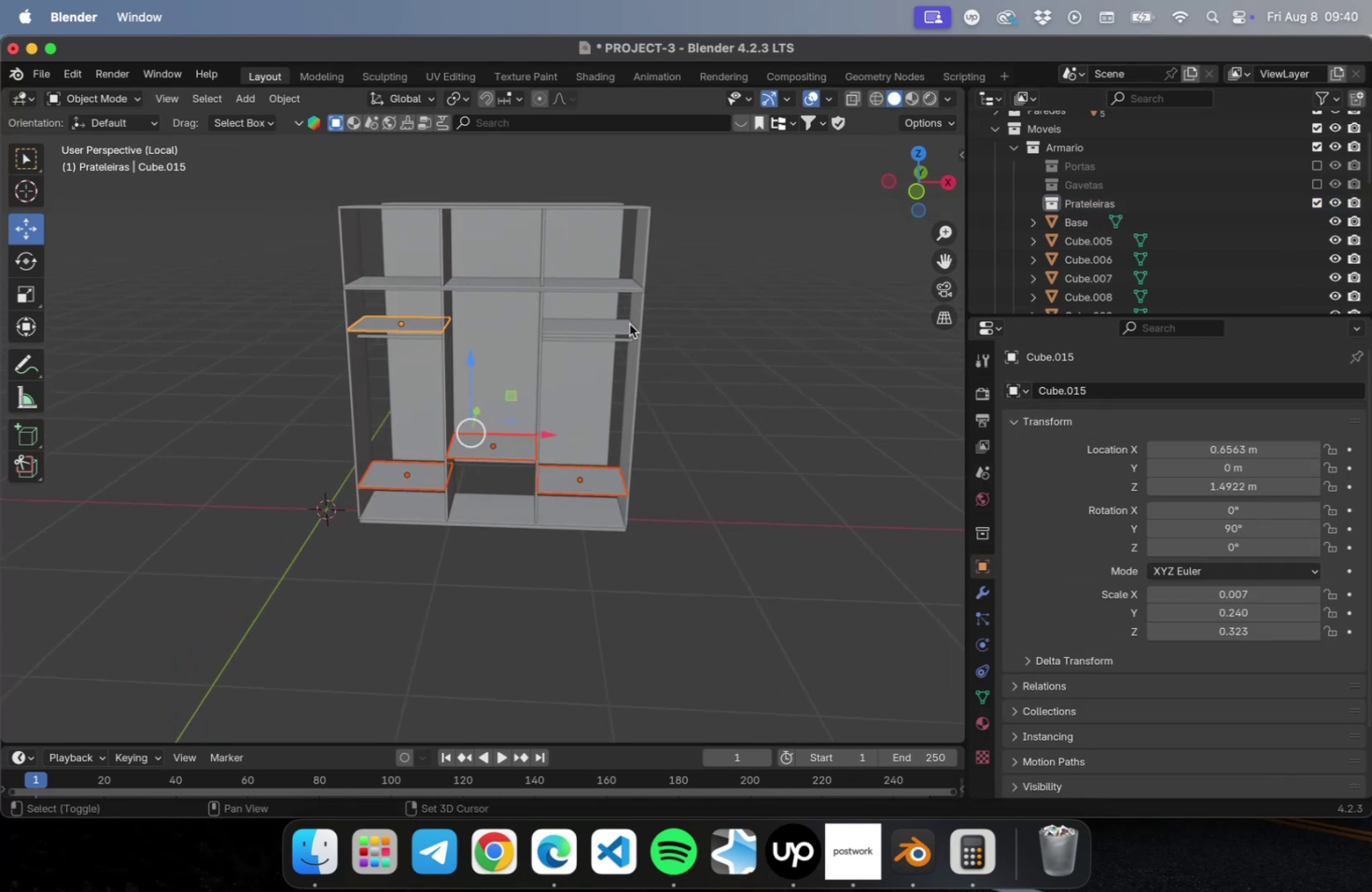 
left_click([615, 323])
 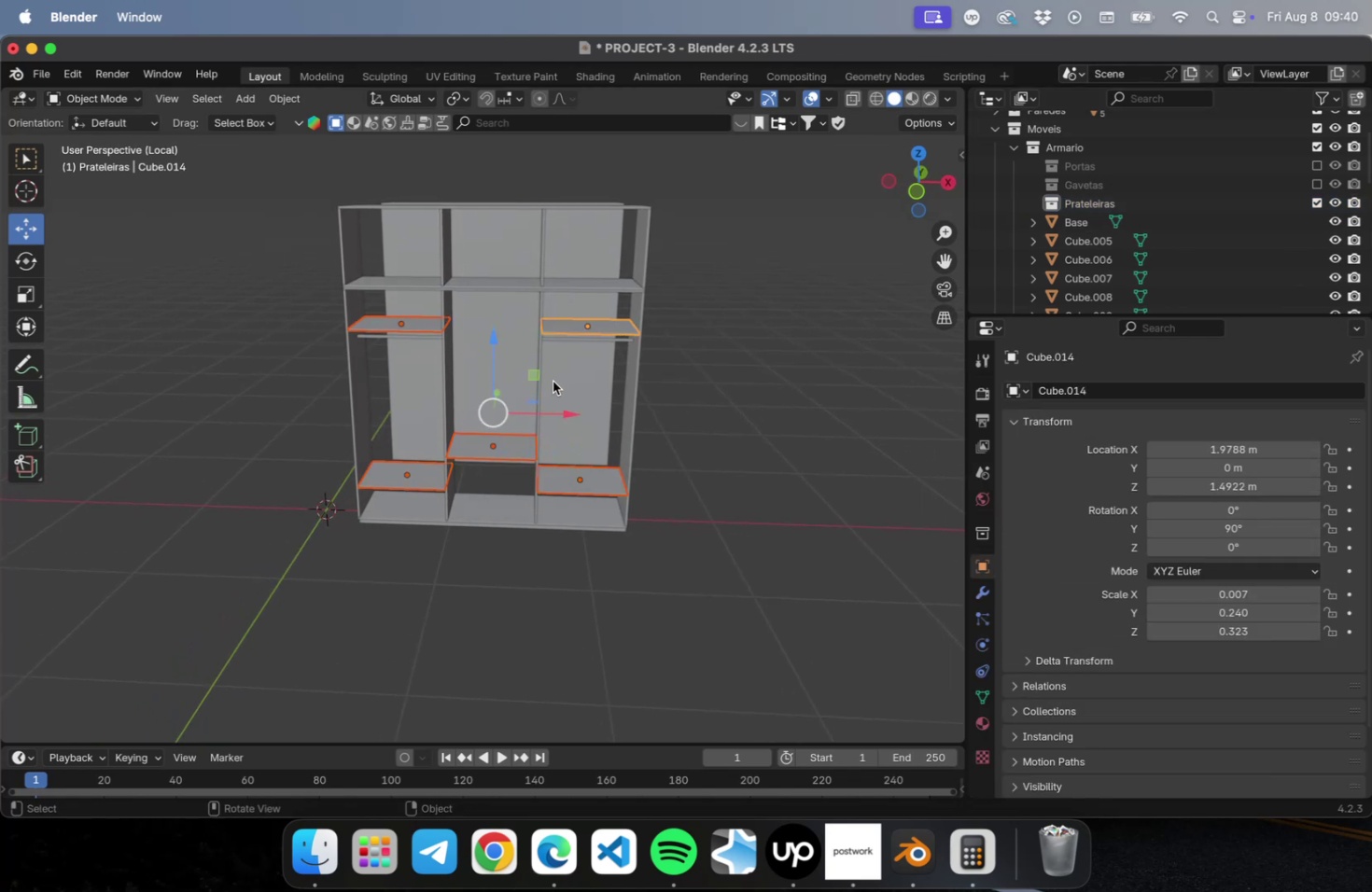 
key(M)
 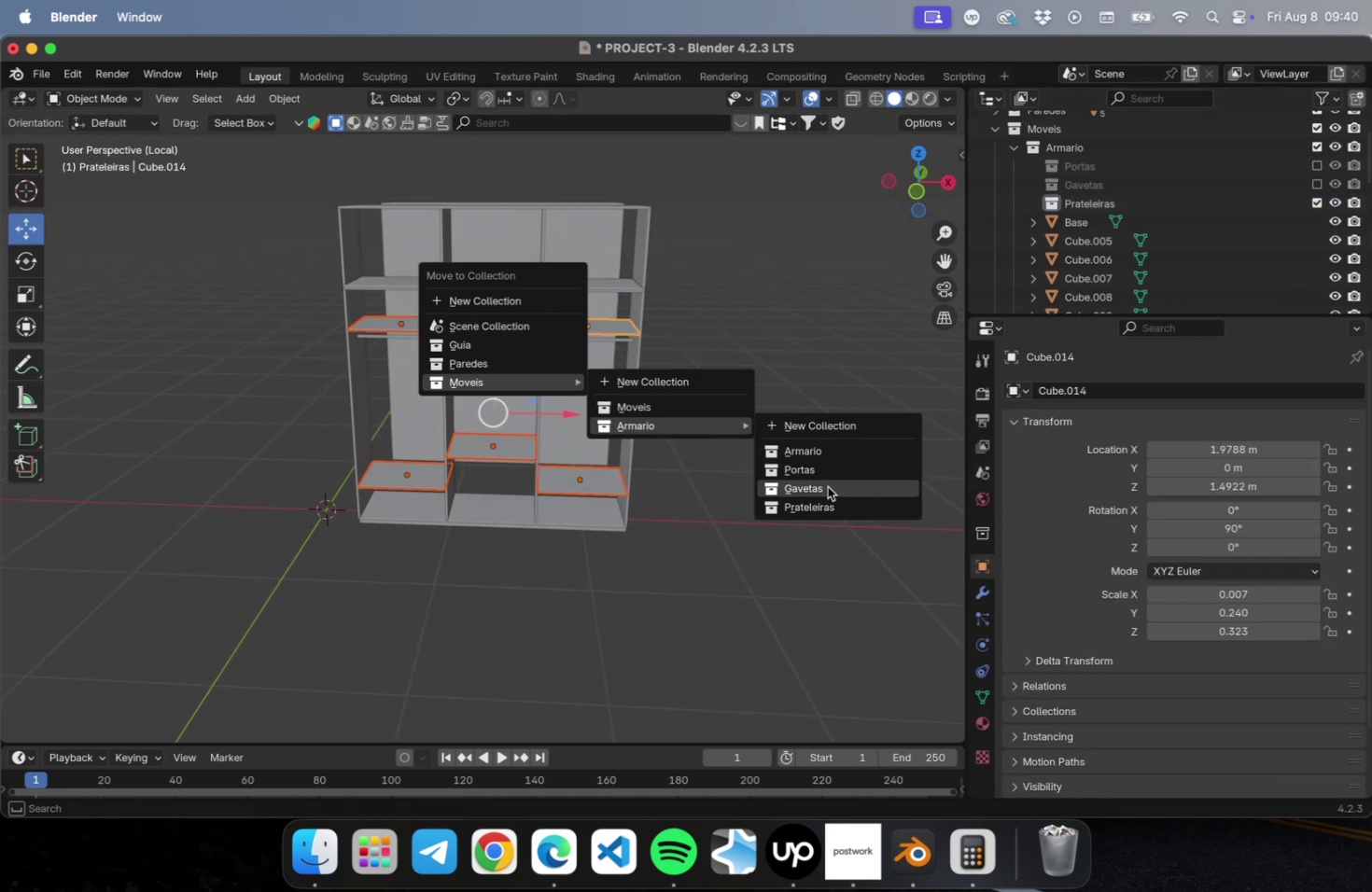 
left_click([819, 503])
 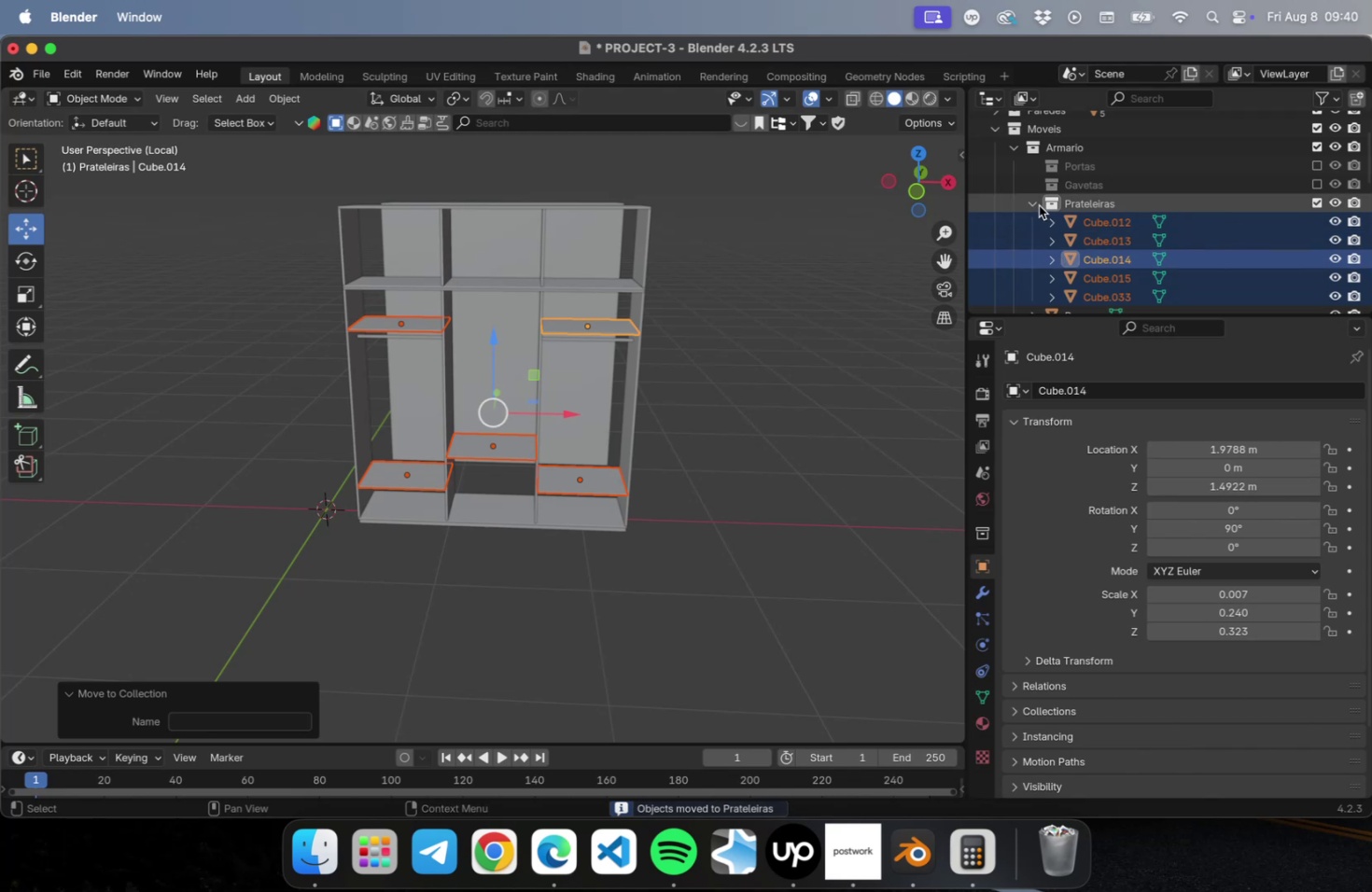 
left_click([1035, 205])
 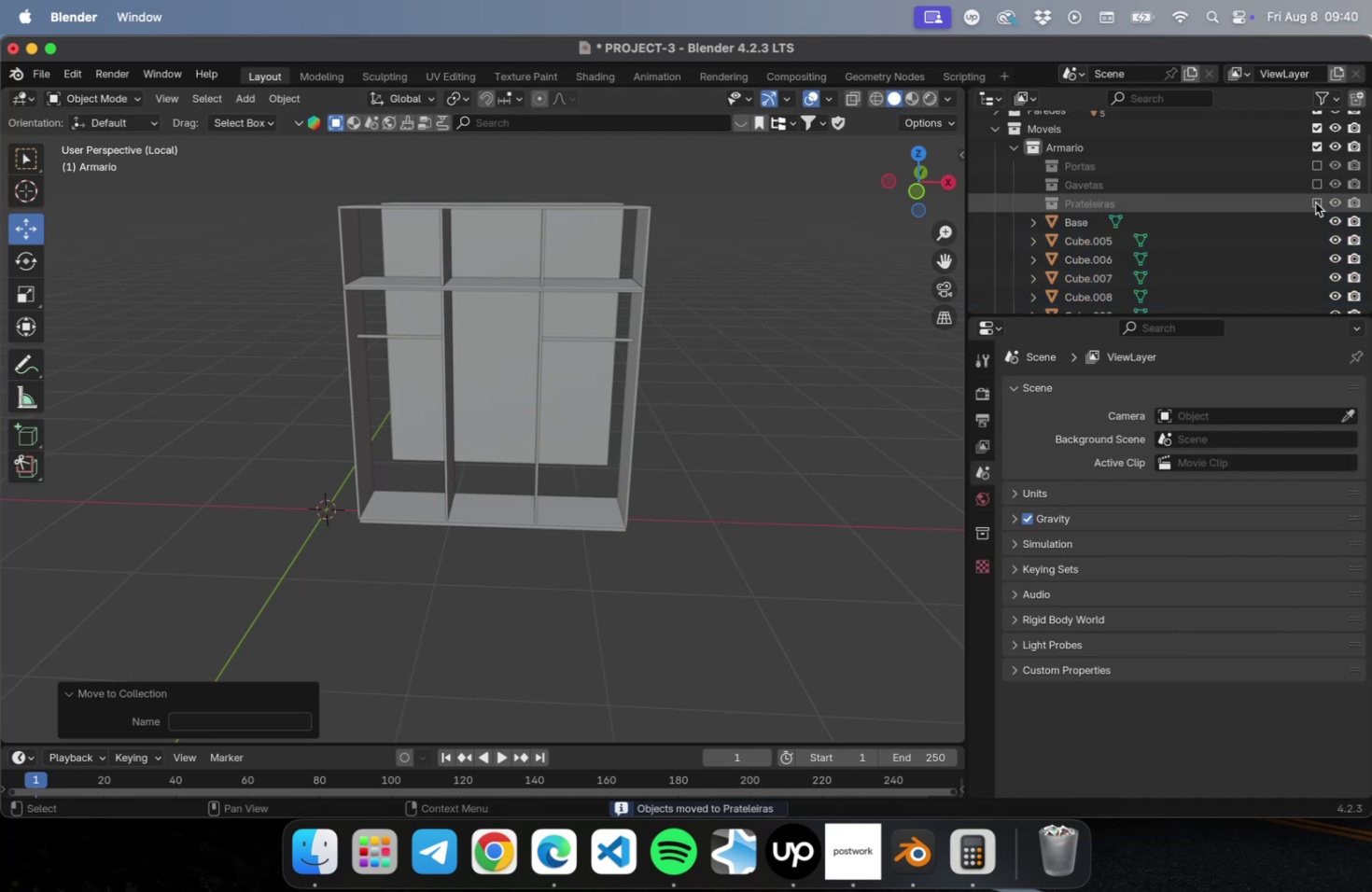 
left_click([780, 410])
 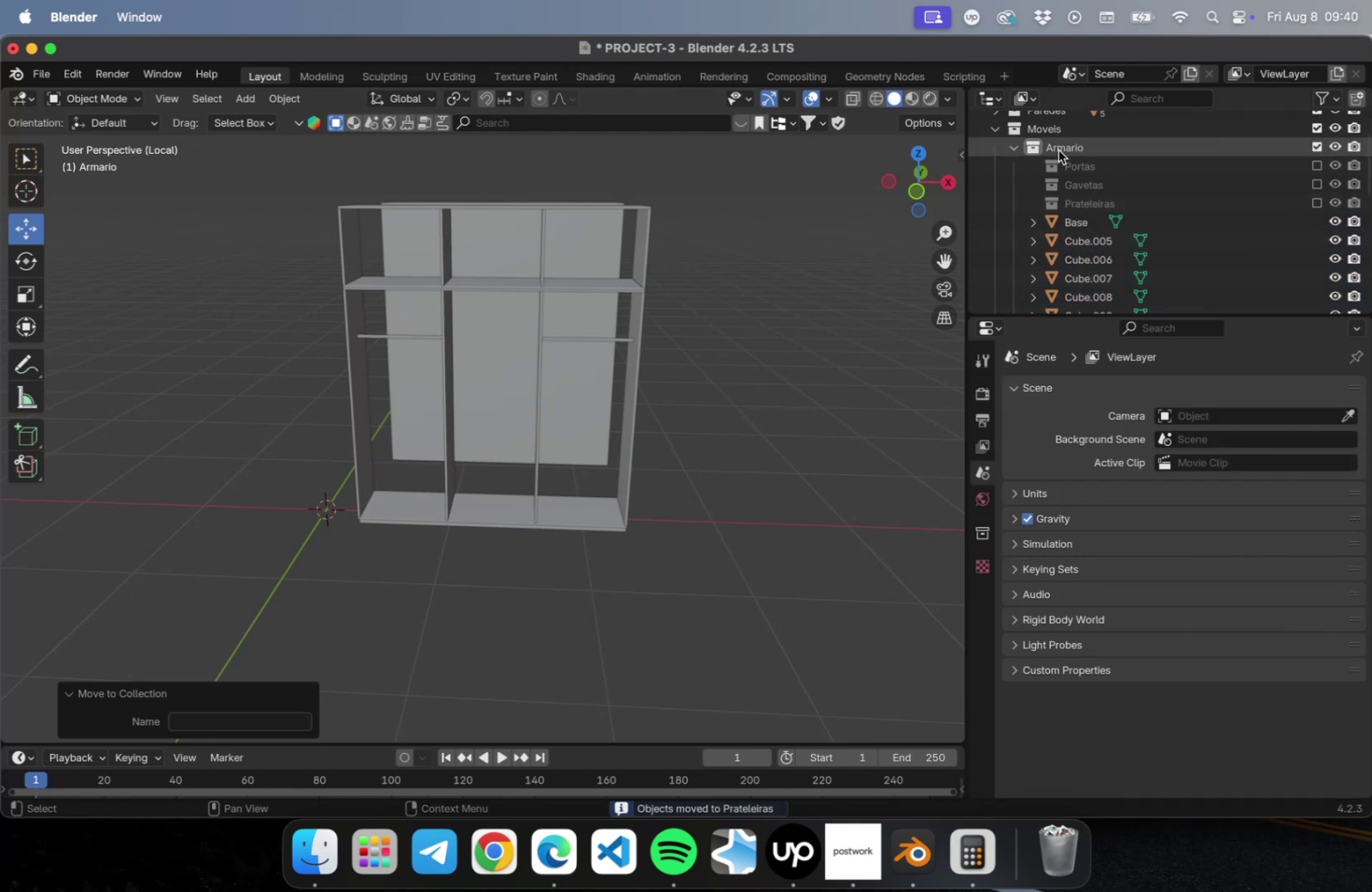 
left_click([1057, 150])
 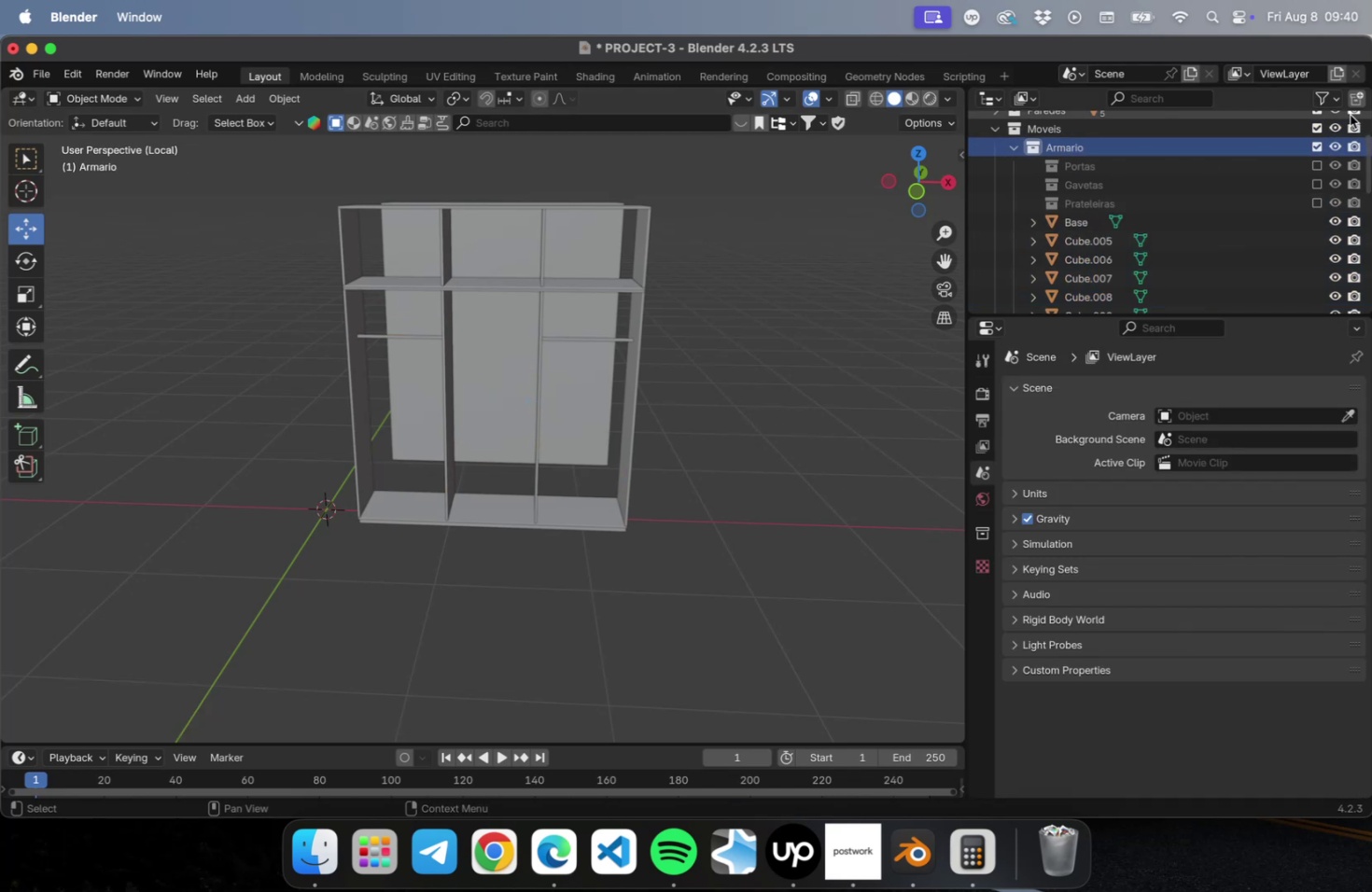 
left_click([1355, 102])
 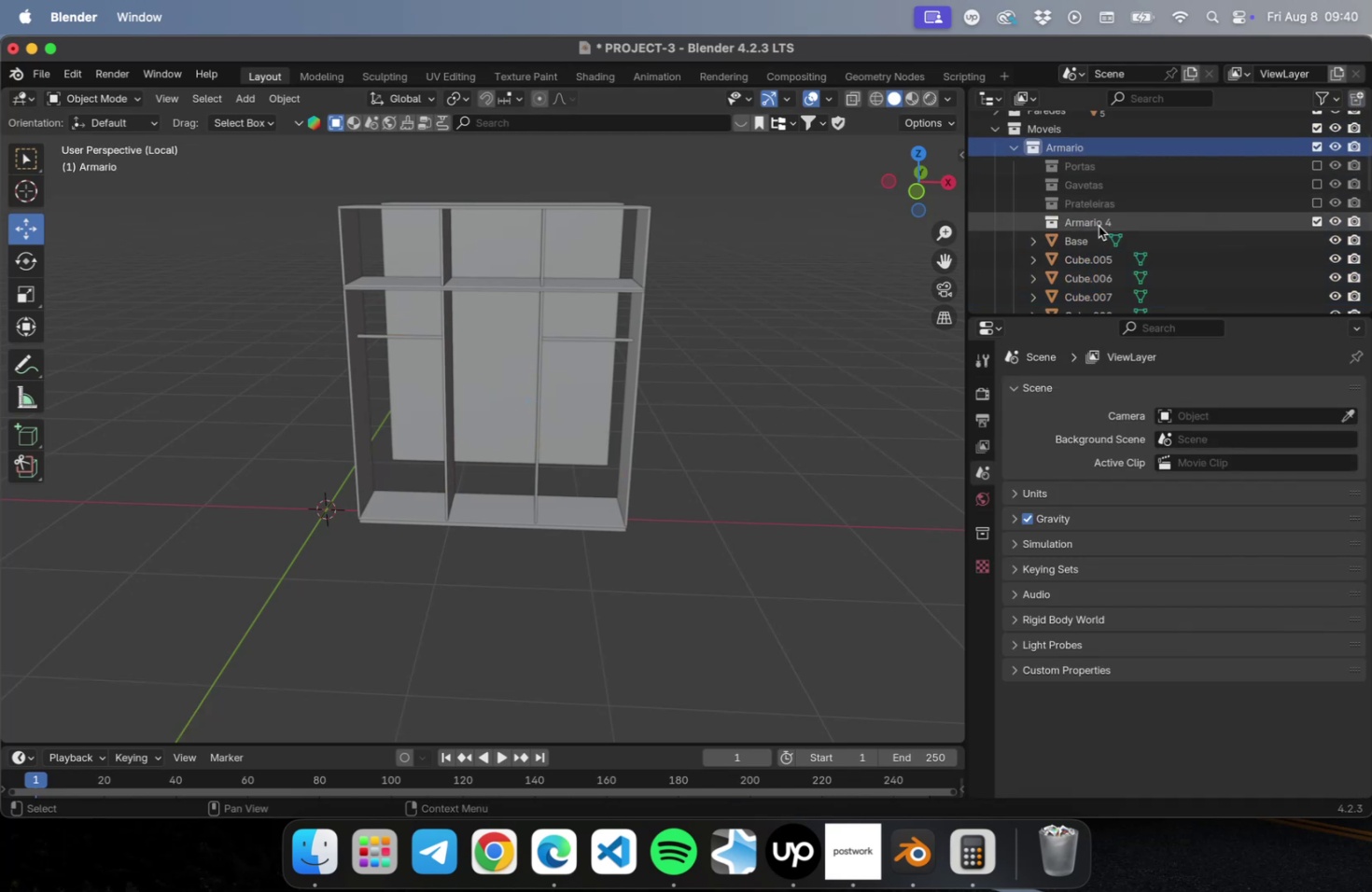 
double_click([1098, 226])
 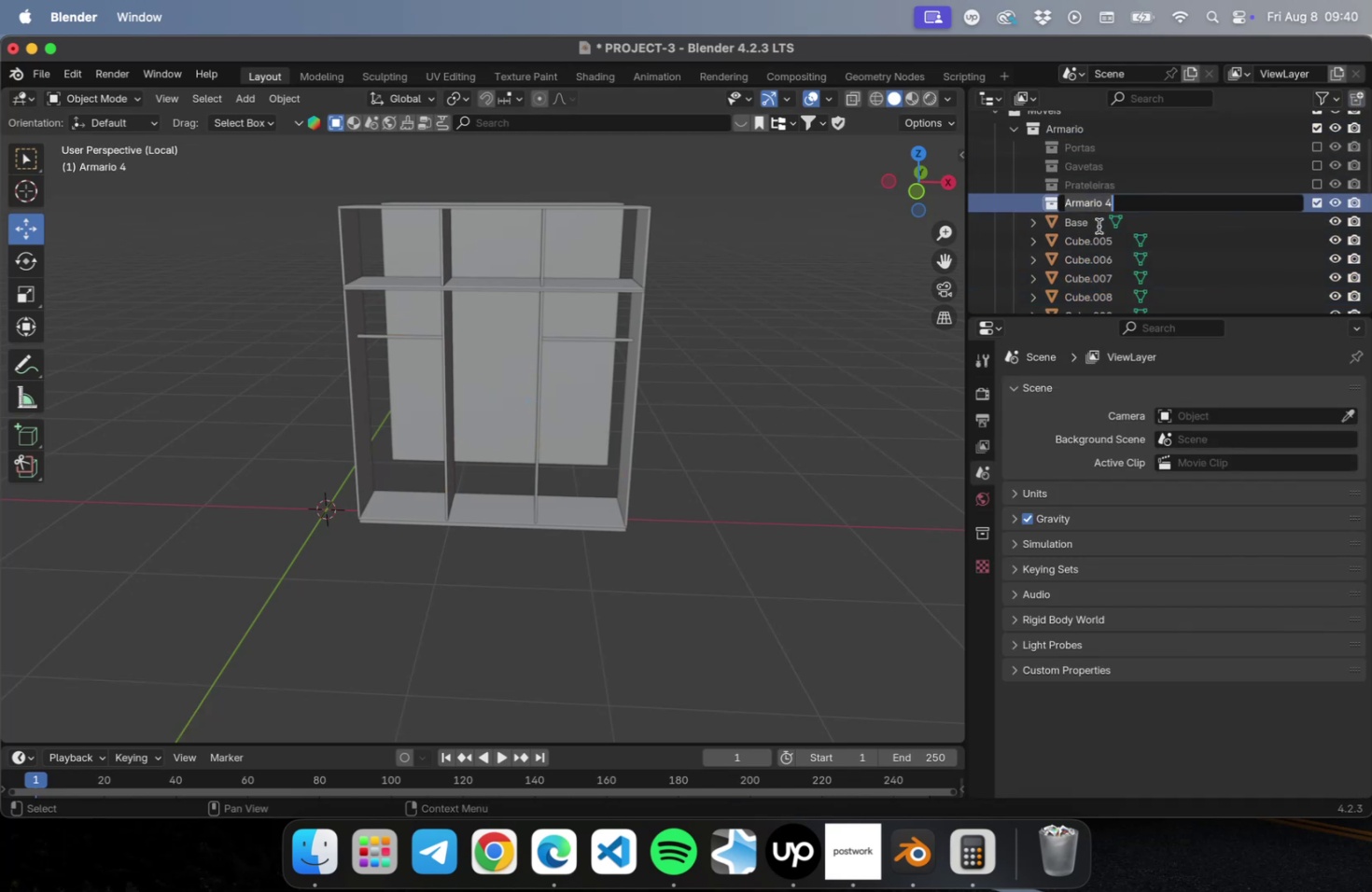 
type(Estrutura)
 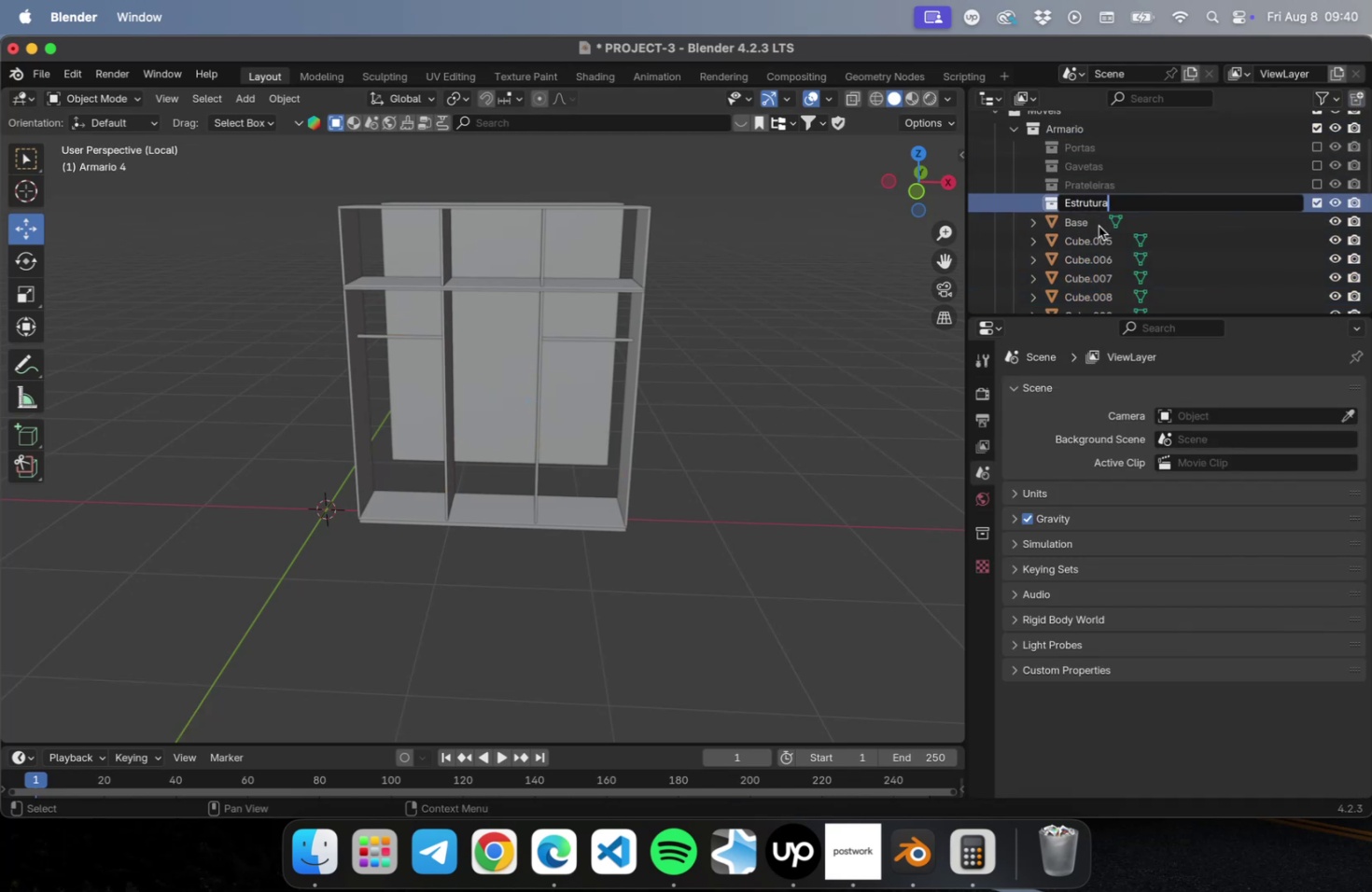 
key(Enter)
 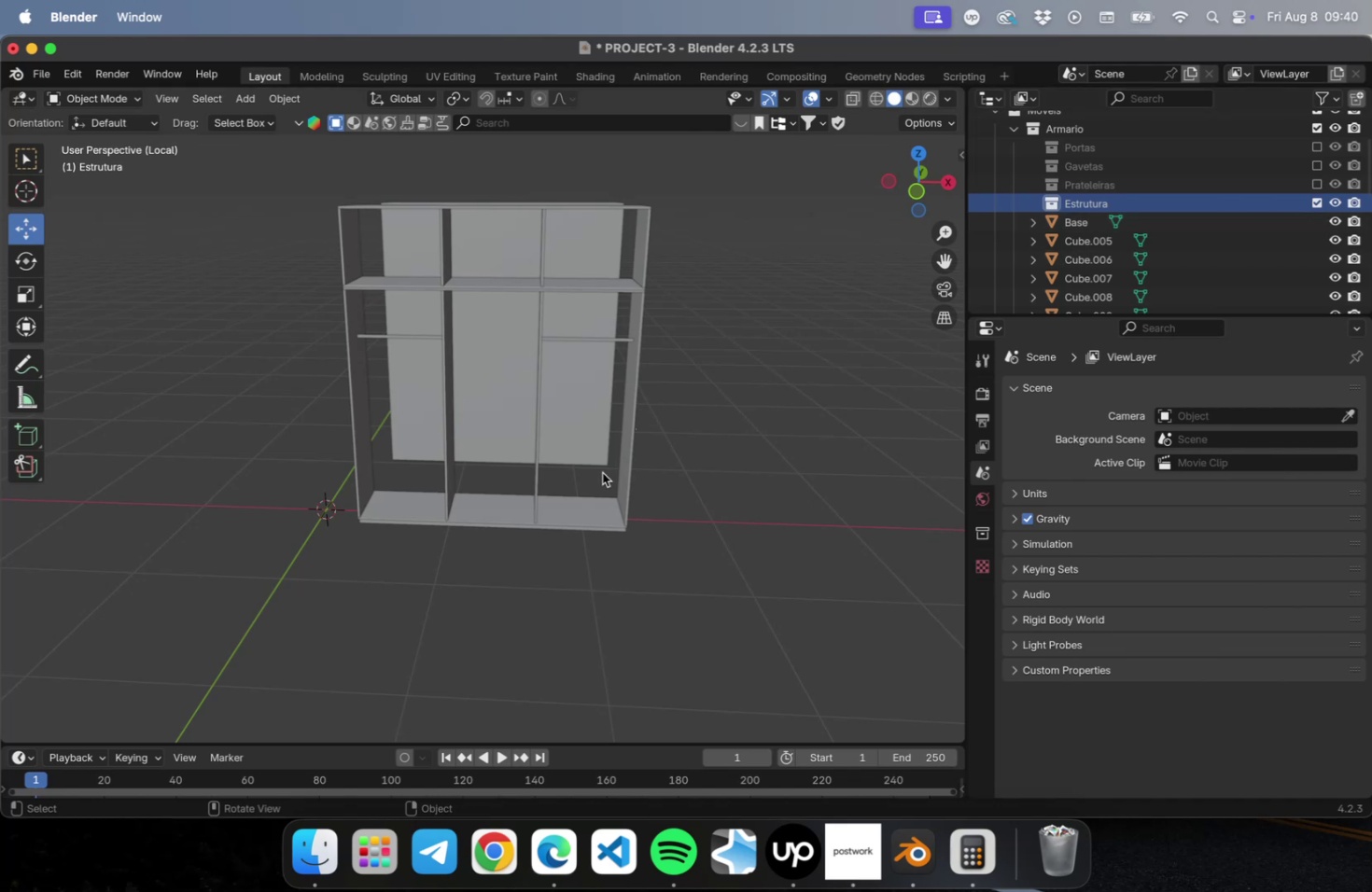 
left_click([601, 523])
 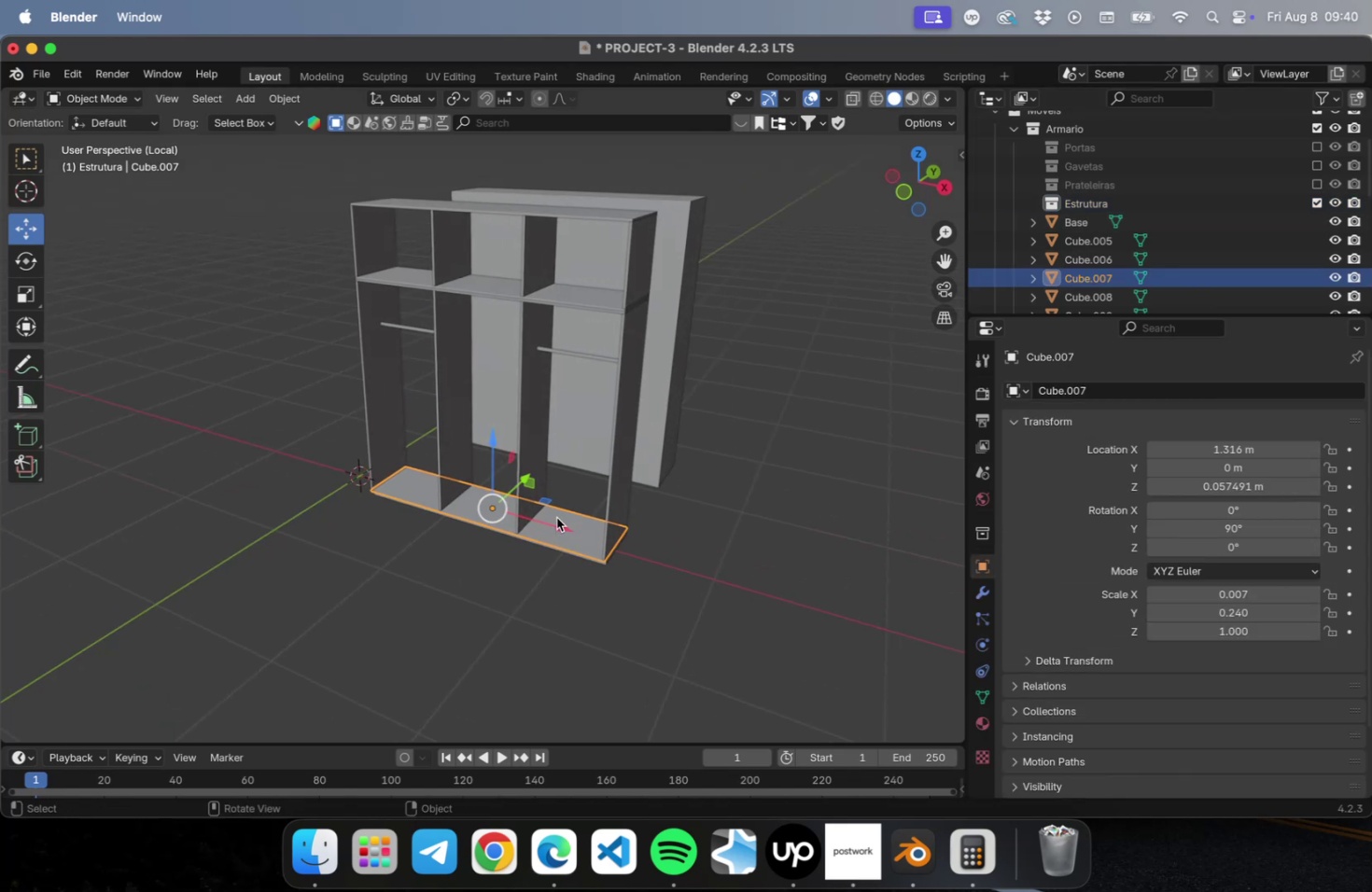 
hold_key(key=ShiftLeft, duration=4.49)
left_click([541, 444])
 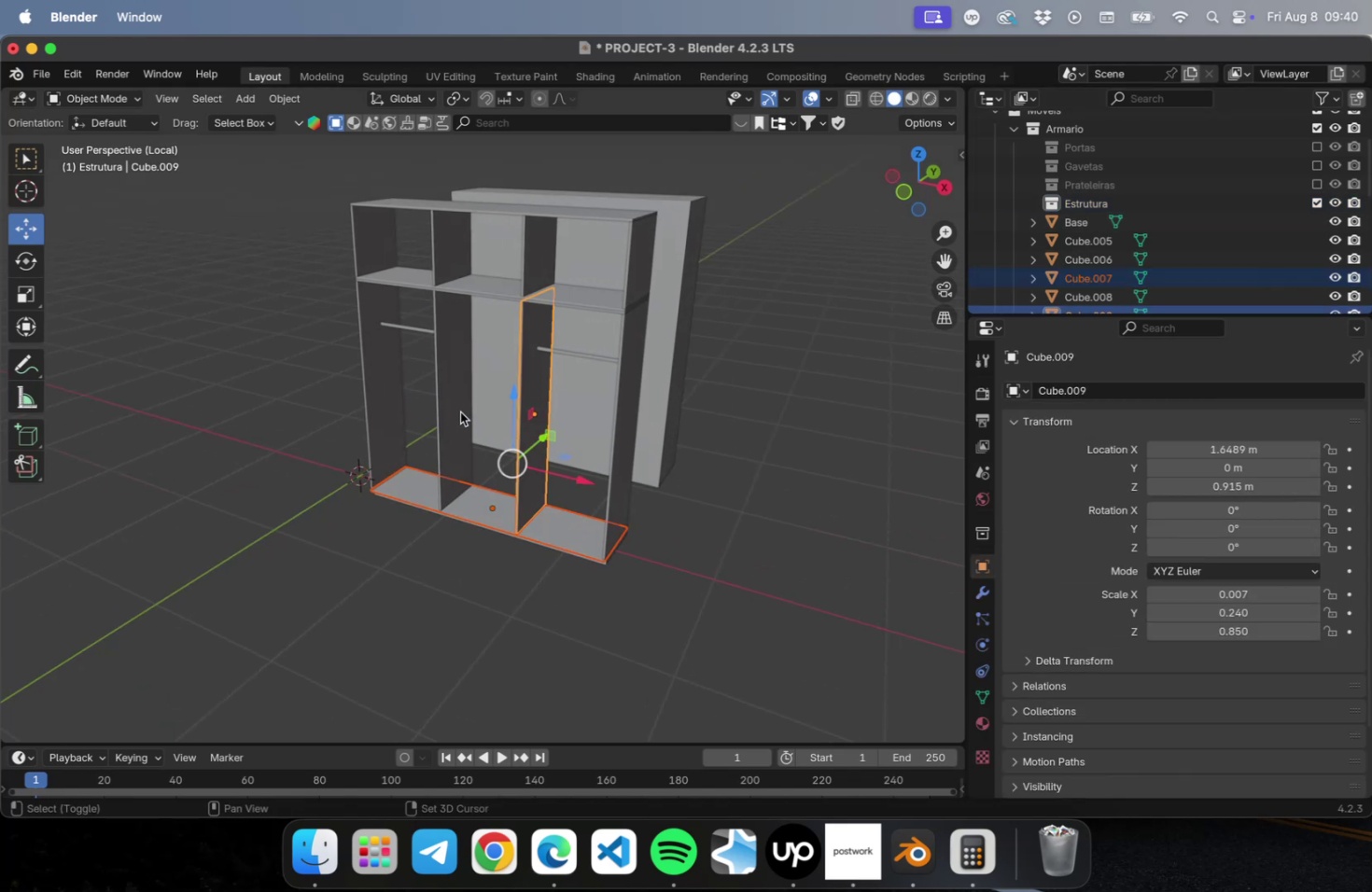 
left_click([460, 411])
 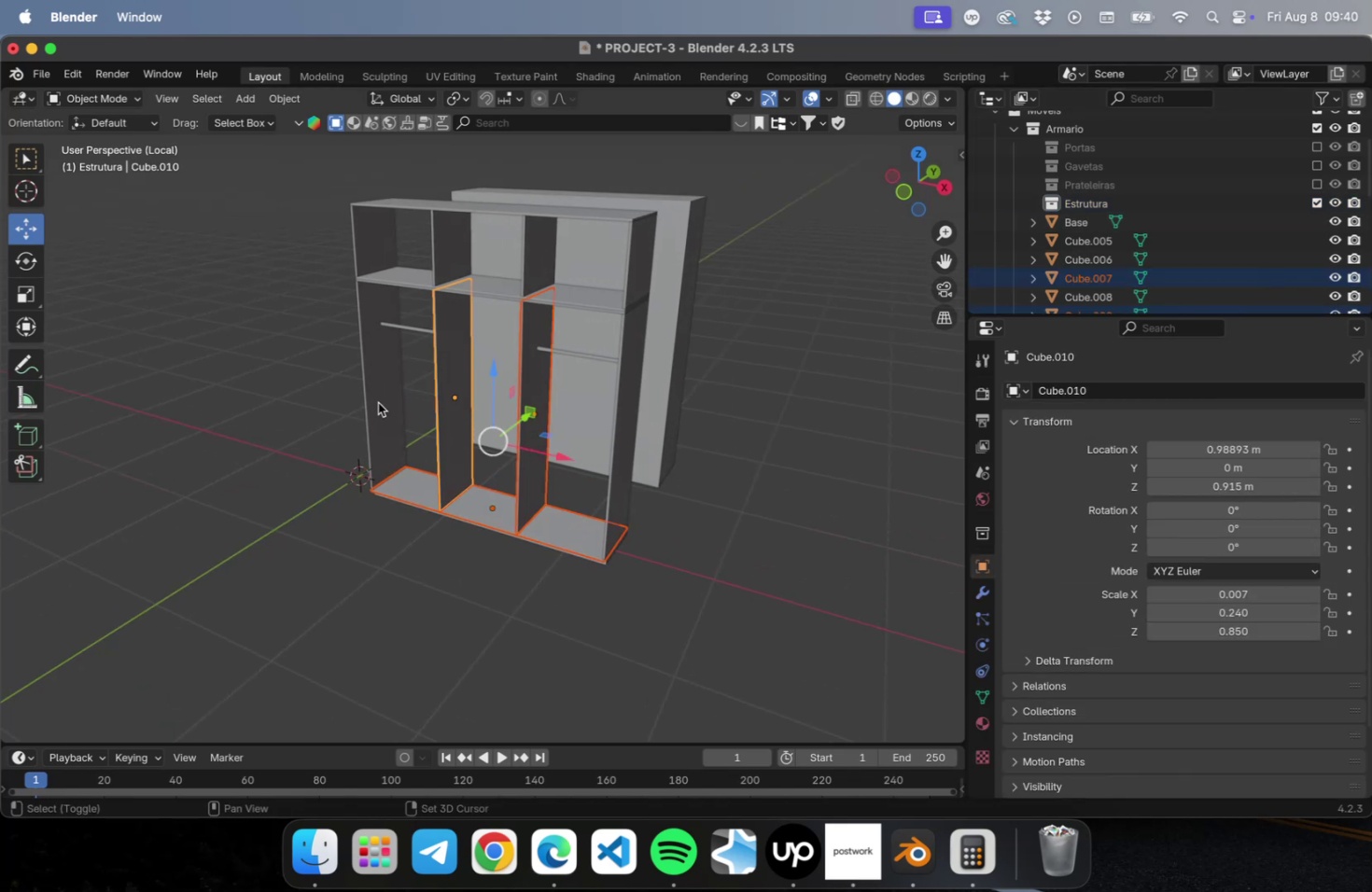 
left_click([378, 402])
 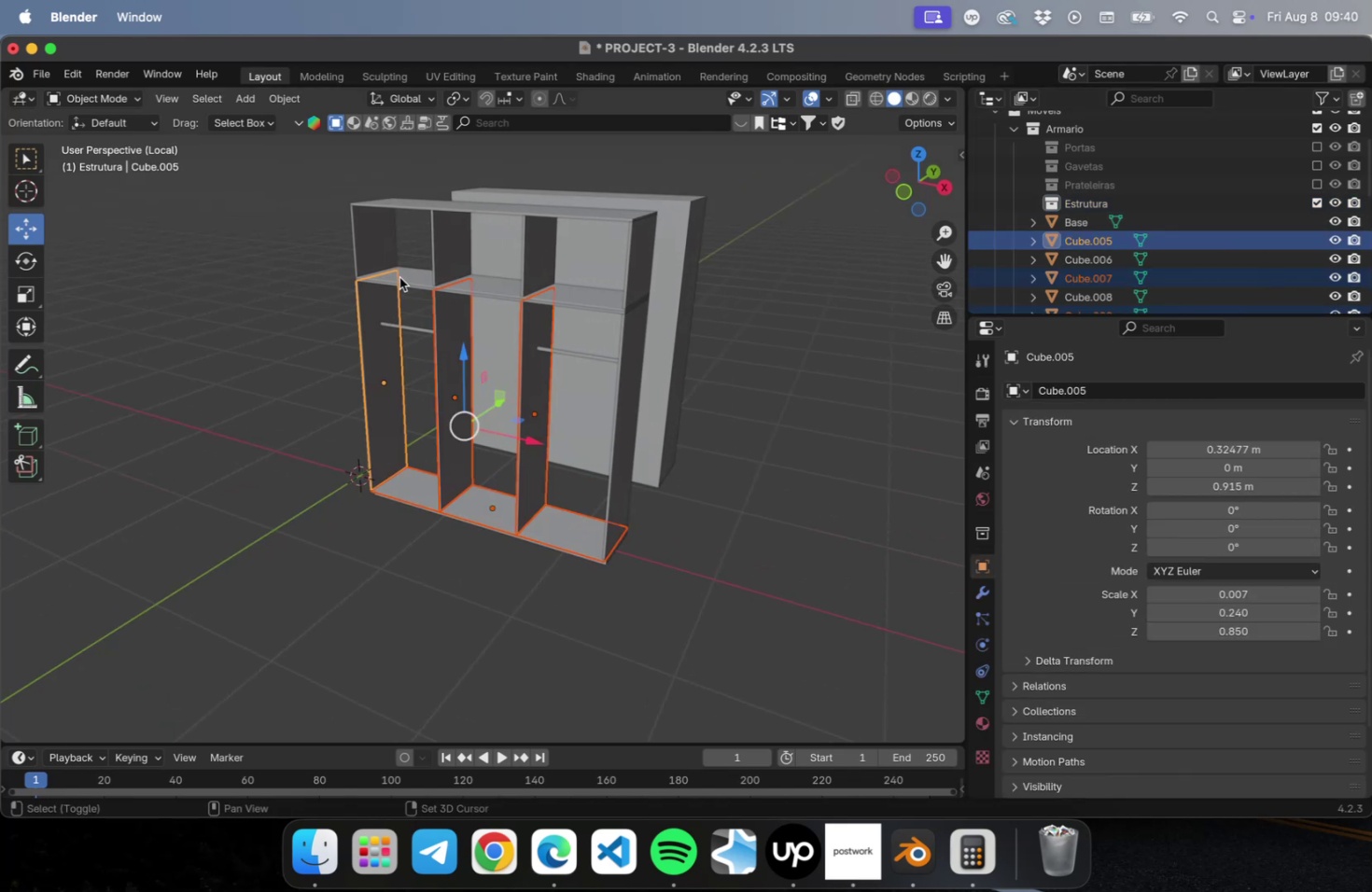 
left_click([399, 277])
 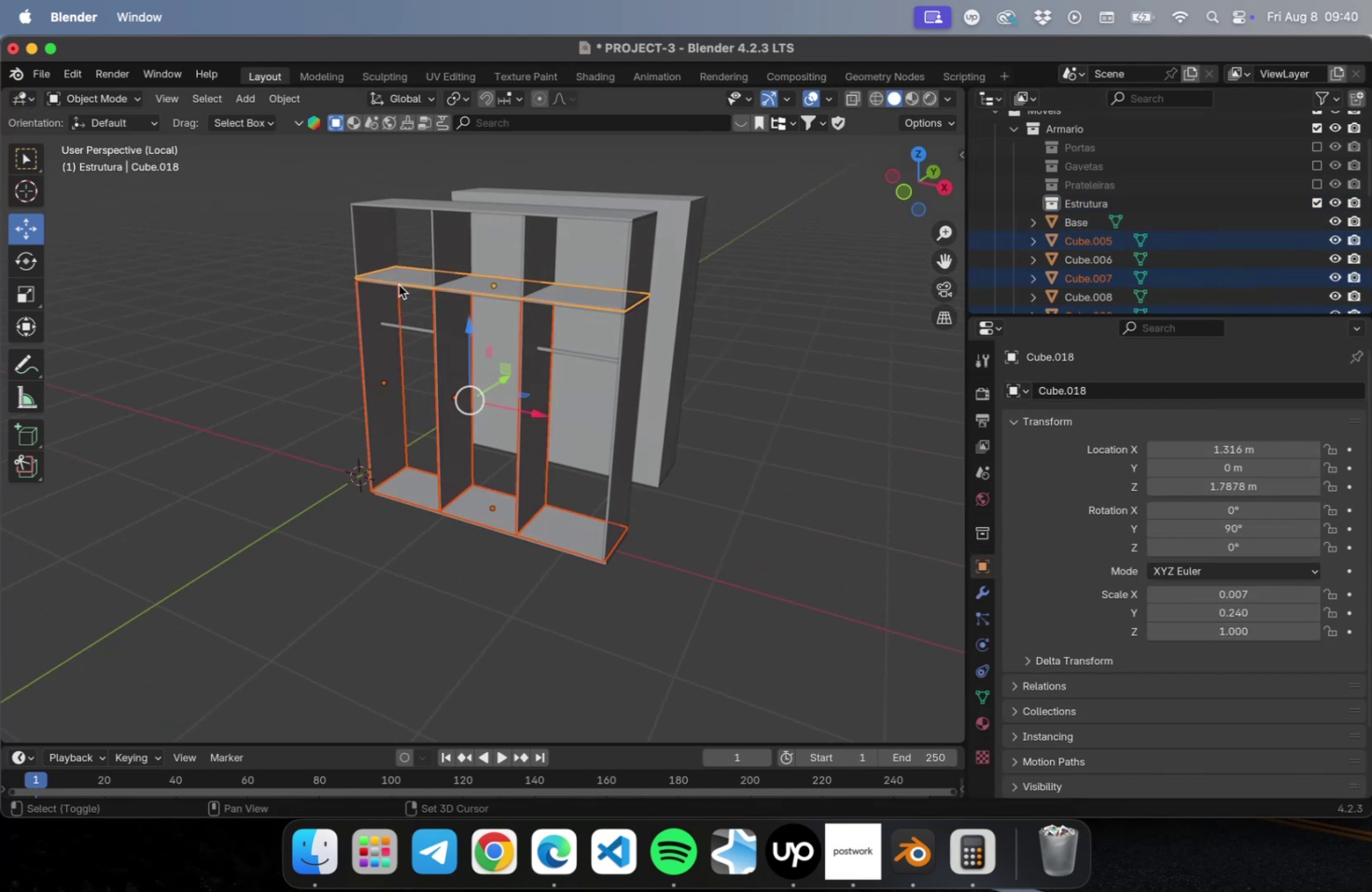 
left_click([399, 285])
 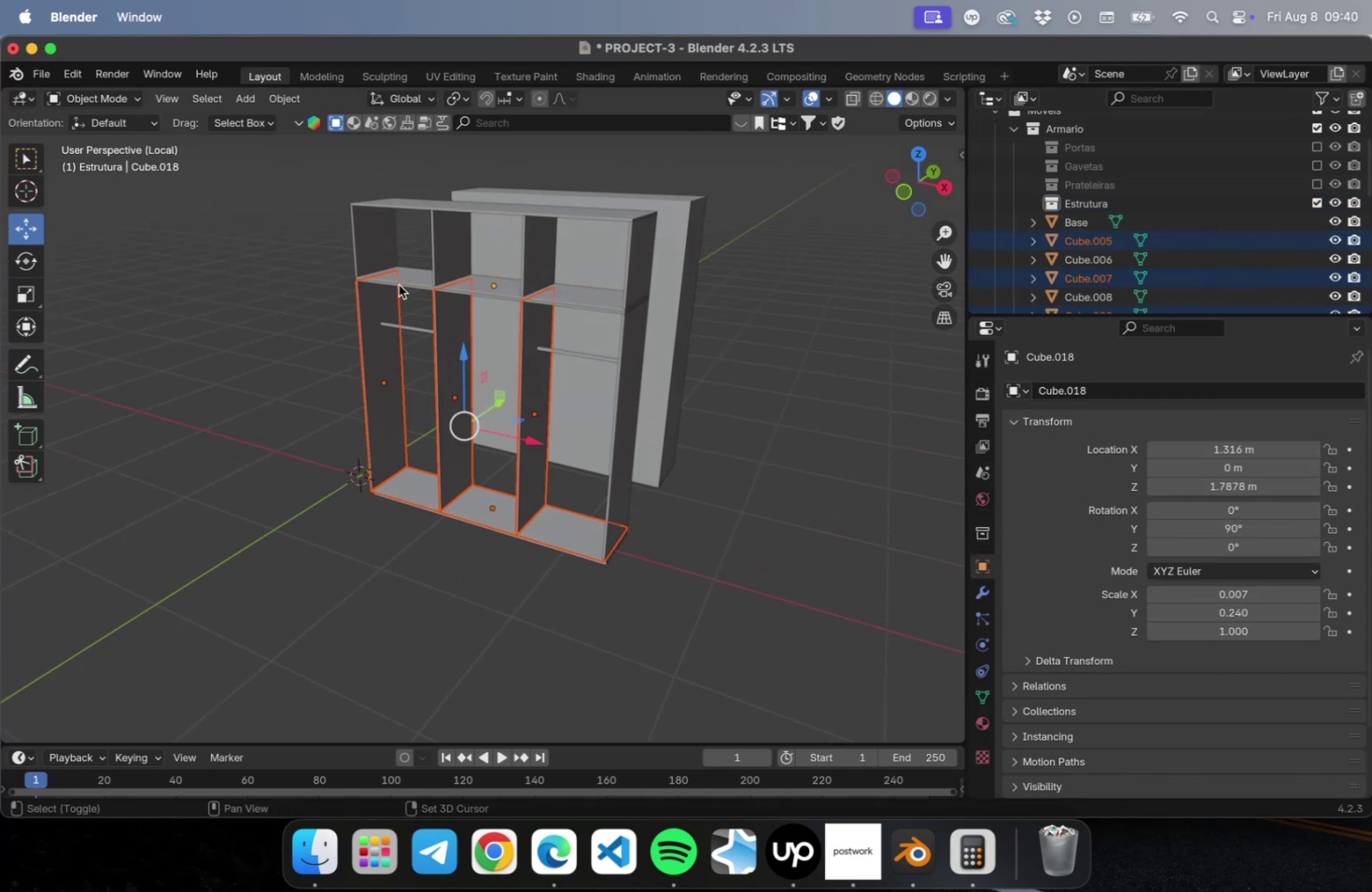 
left_click([399, 285])
 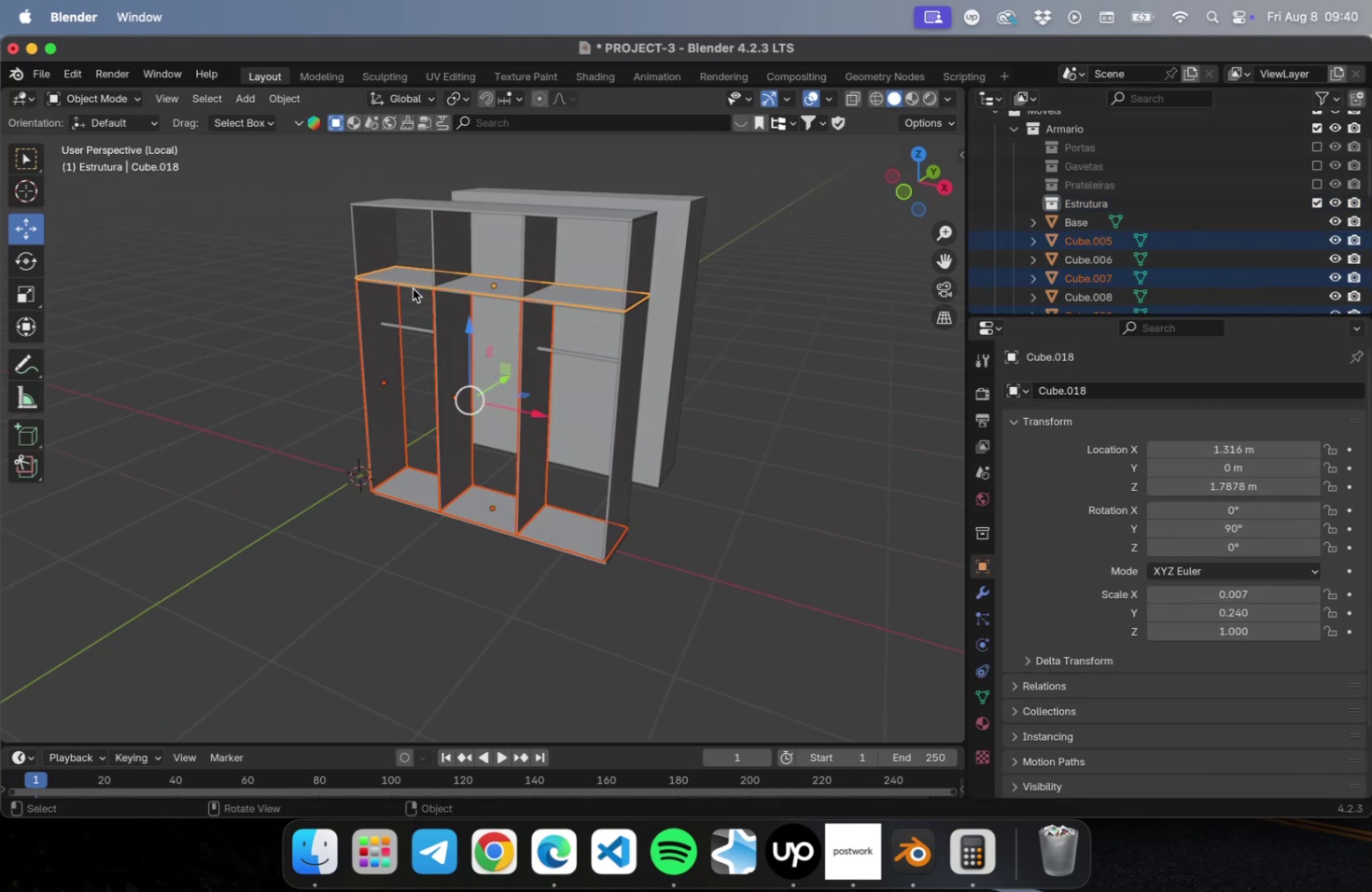 
hold_key(key=ShiftLeft, duration=5.93)
left_click([454, 248])
 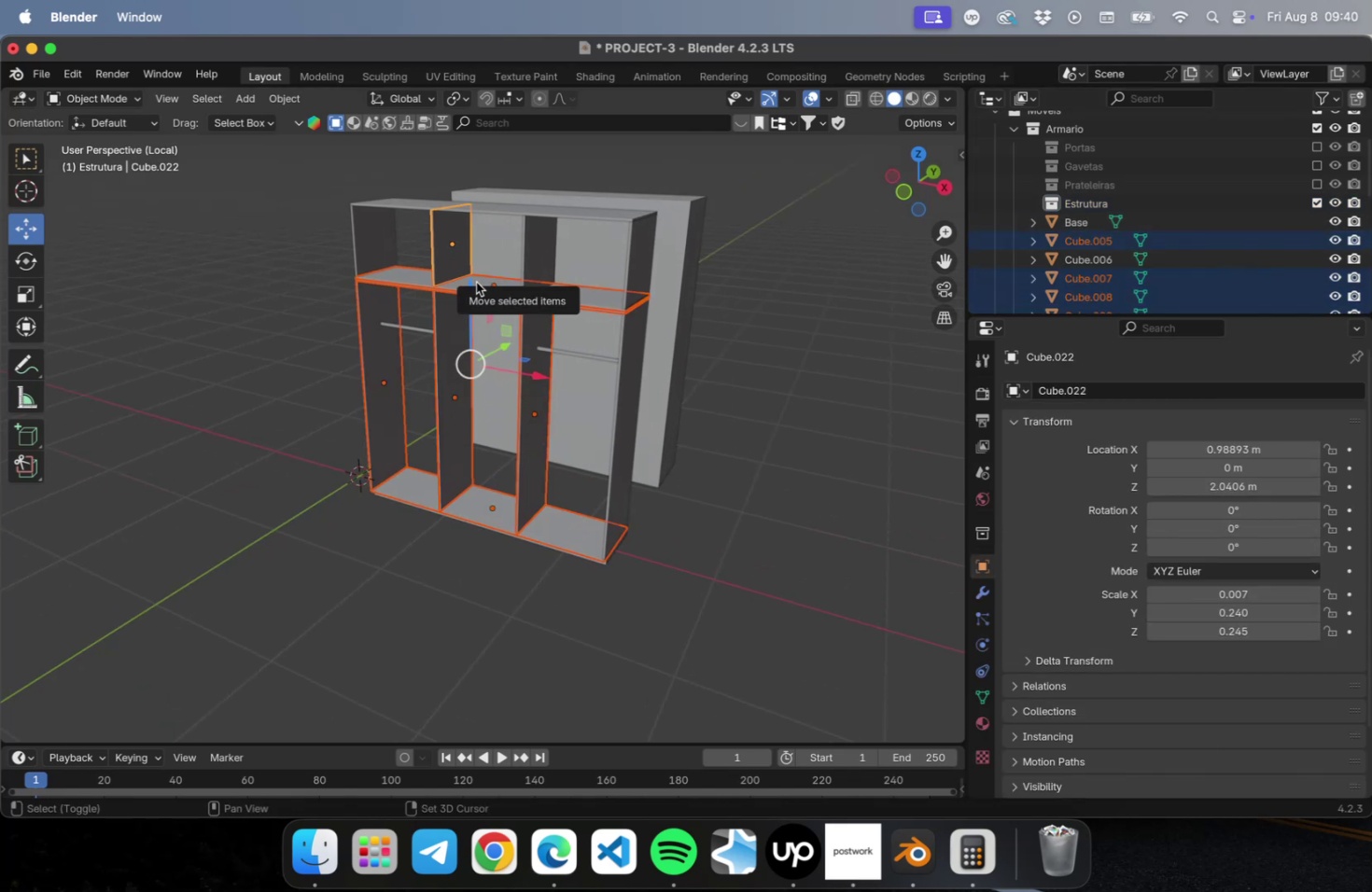 
left_click([476, 282])
 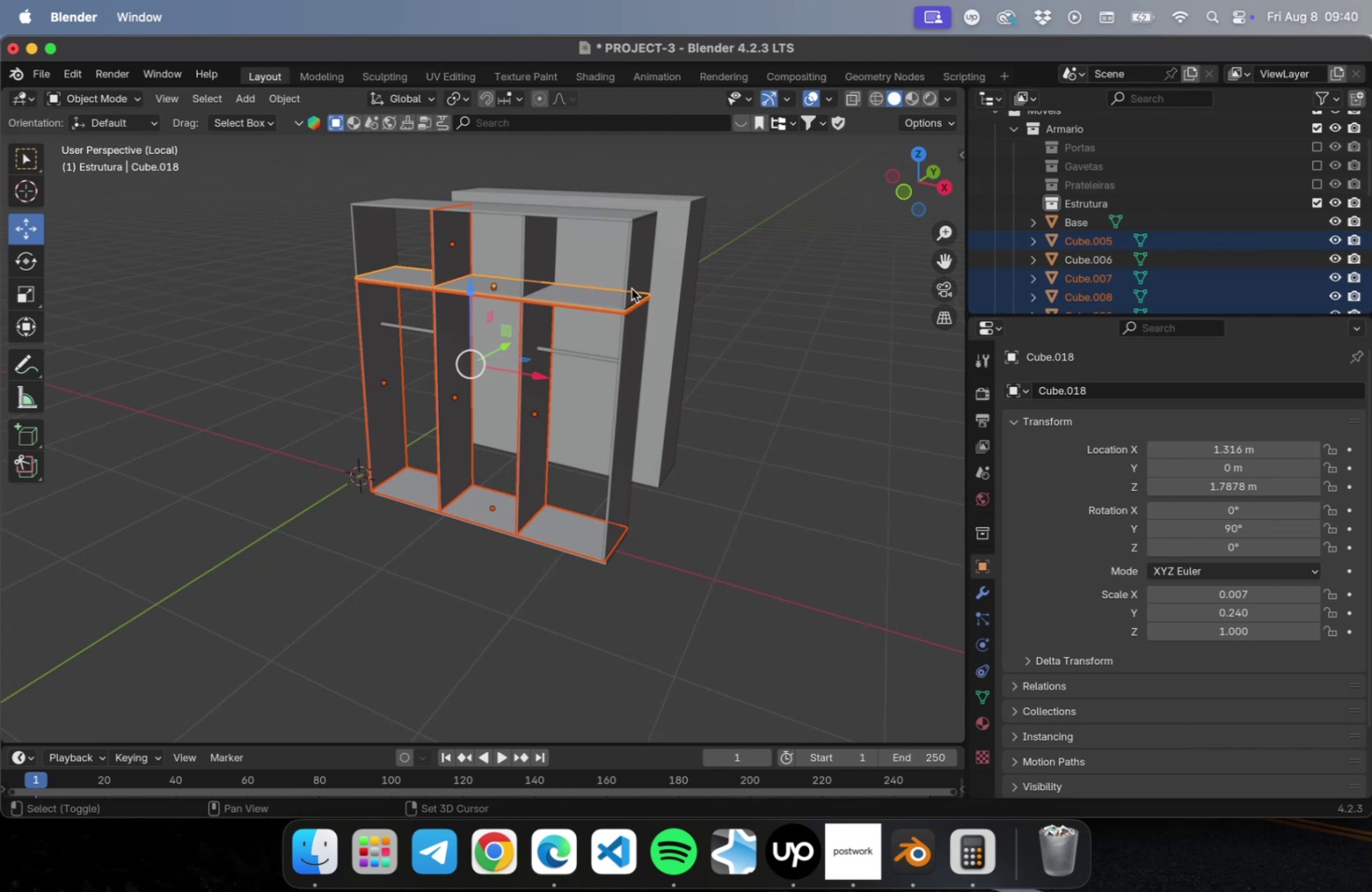 
left_click([636, 280])
 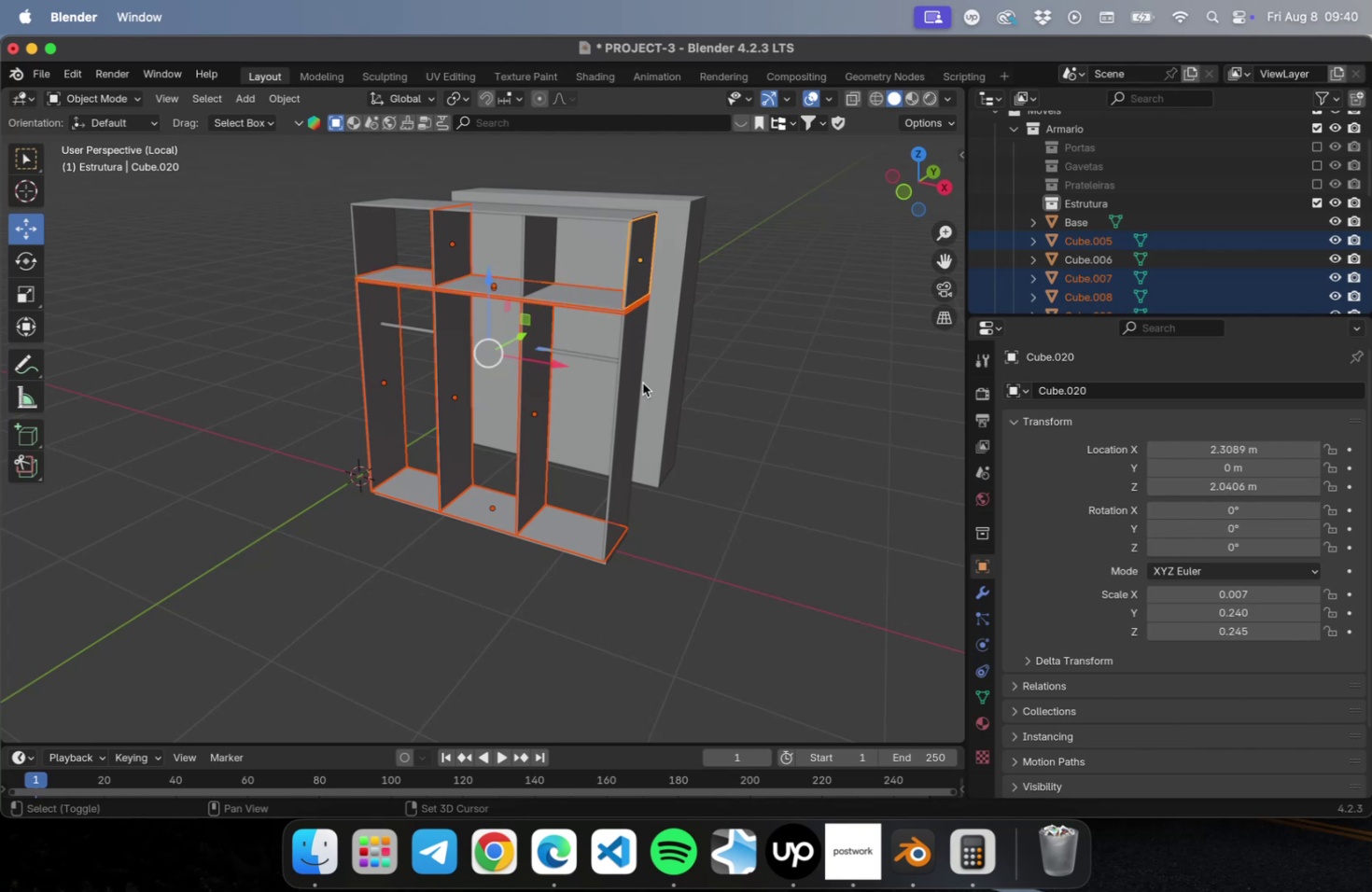 
left_click([642, 383])
 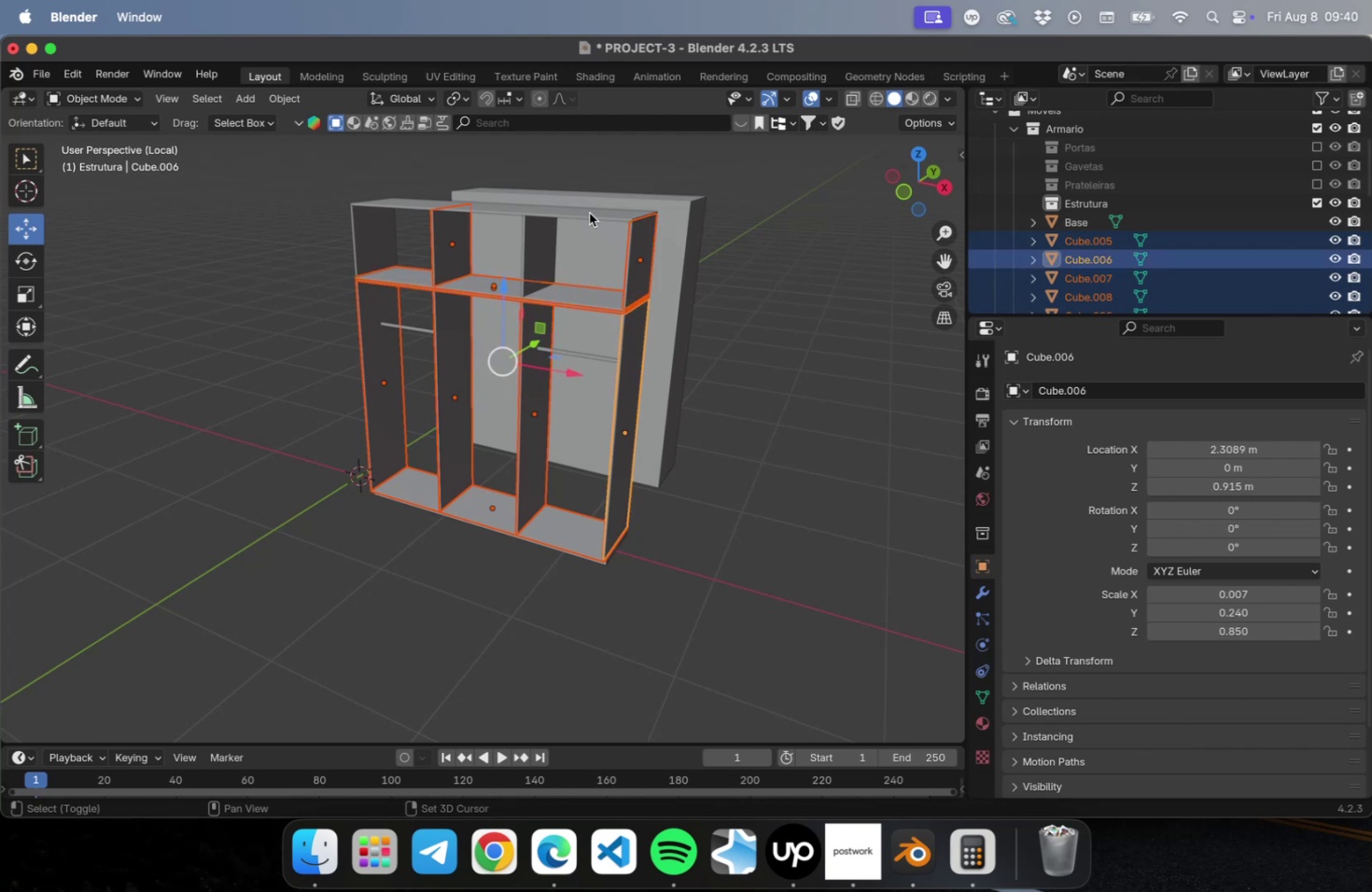 
left_click([589, 214])
 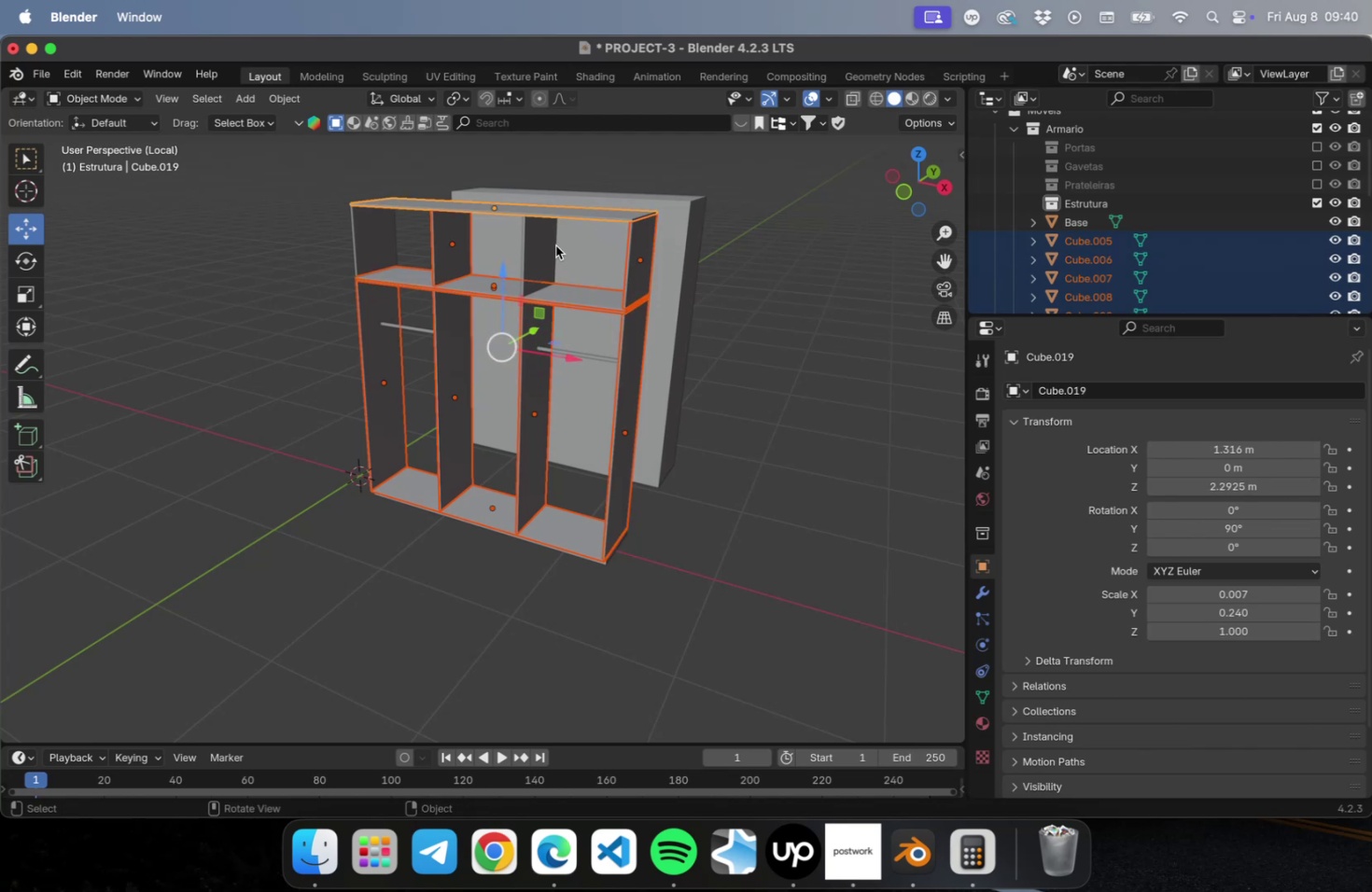 
hold_key(key=ShiftLeft, duration=1.53)
left_click([544, 248])
 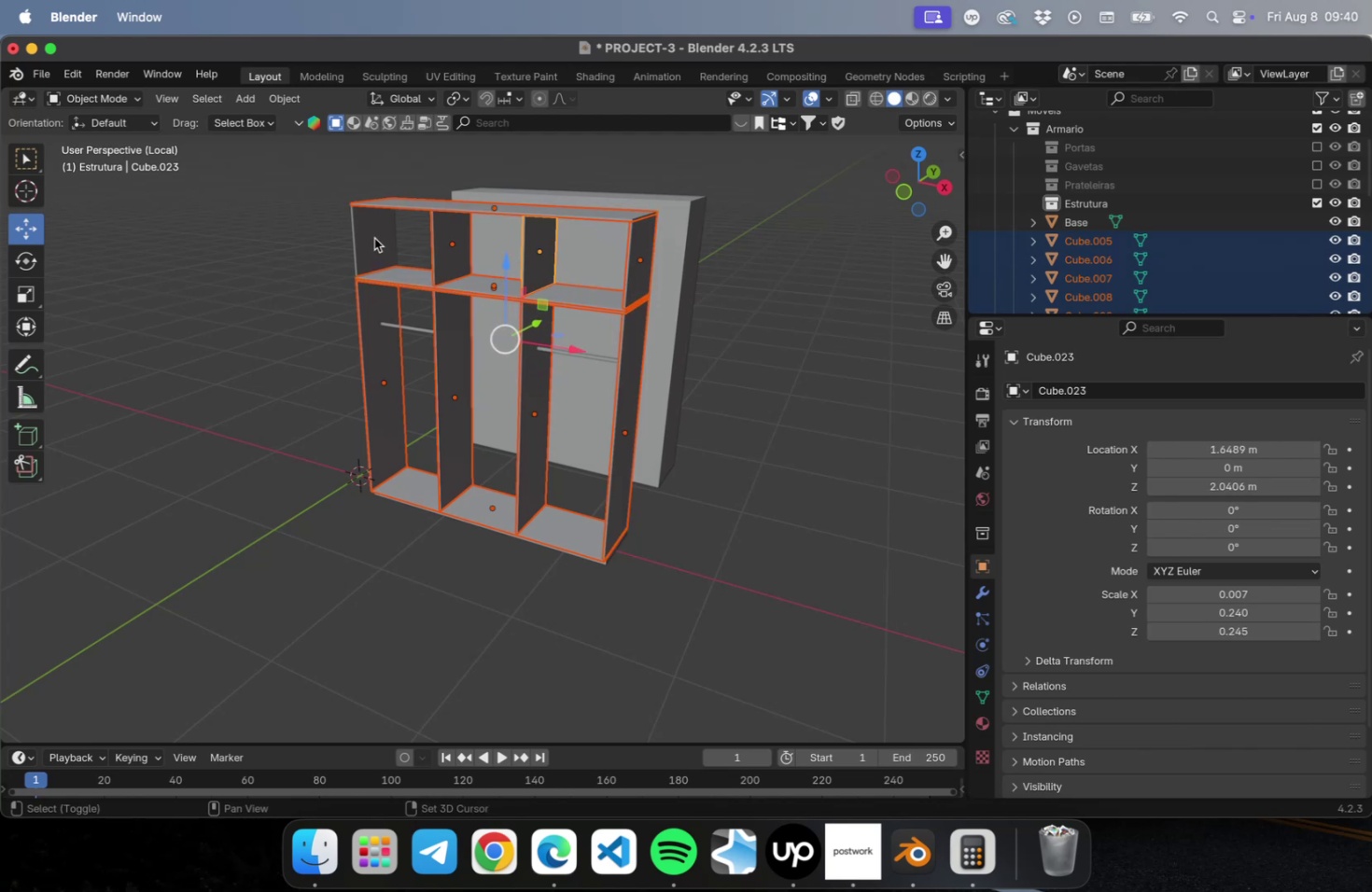 
left_click([374, 238])
 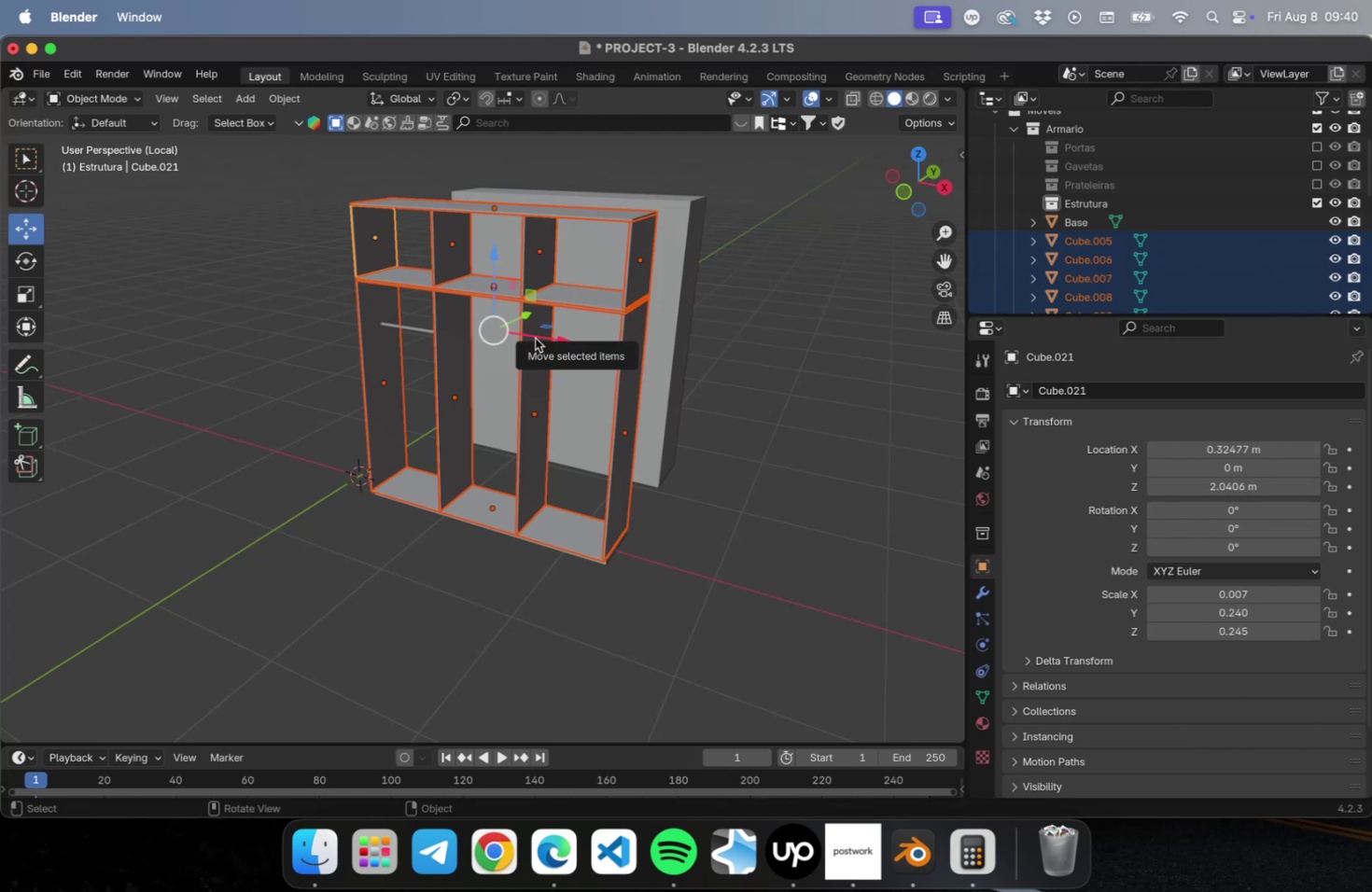 
key(M)
 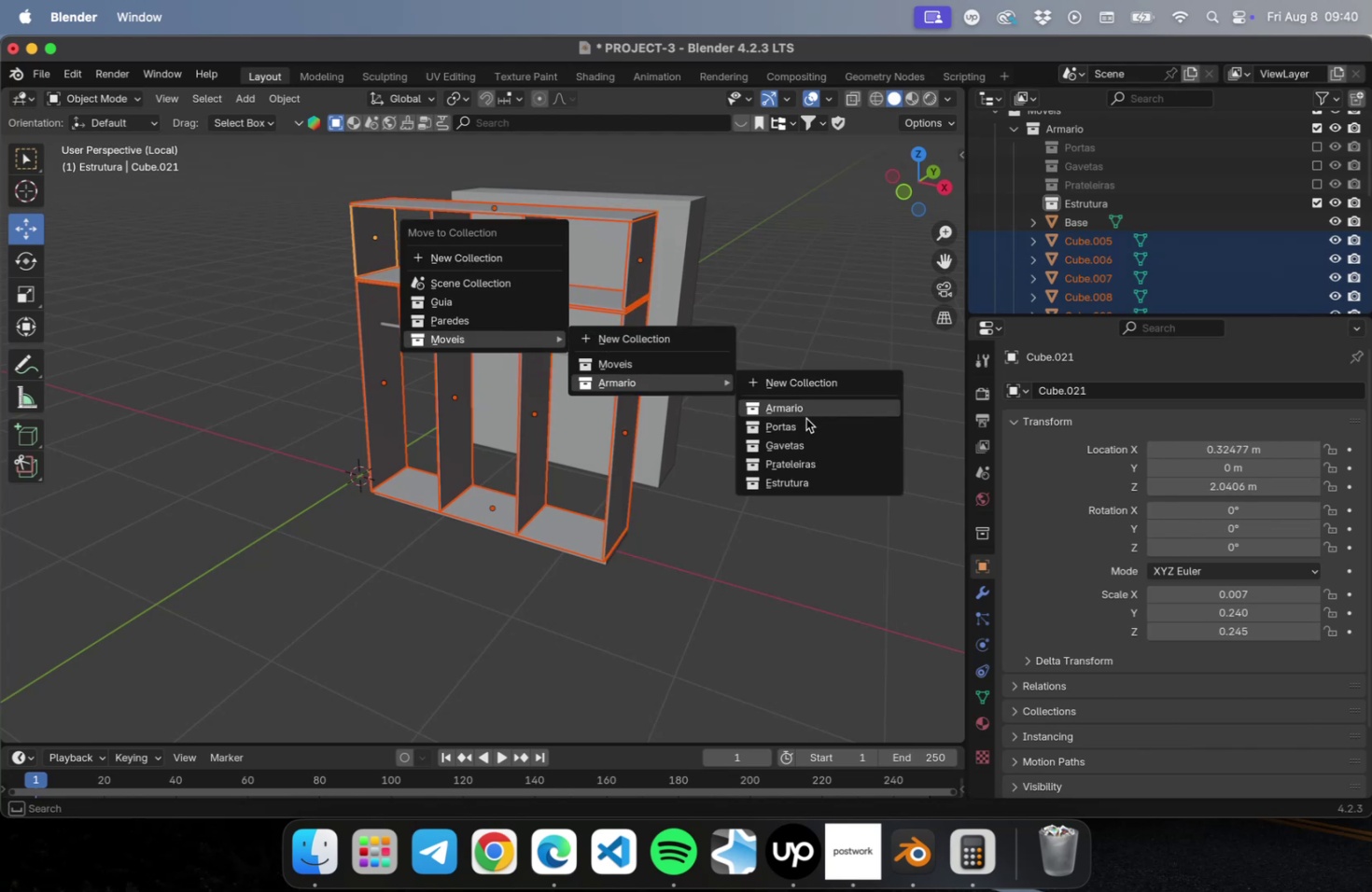 
left_click([800, 480])
 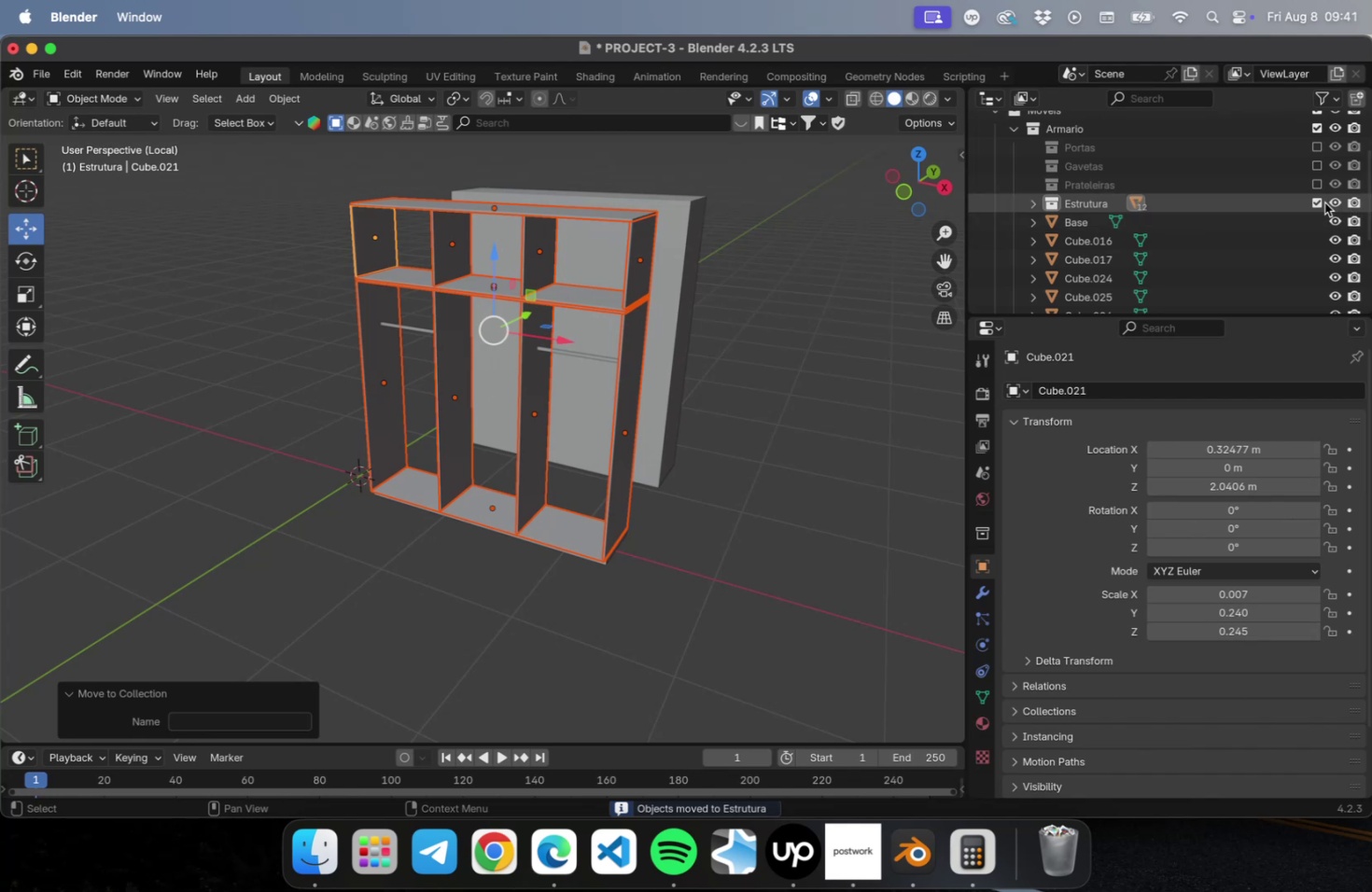 
left_click([1317, 202])
 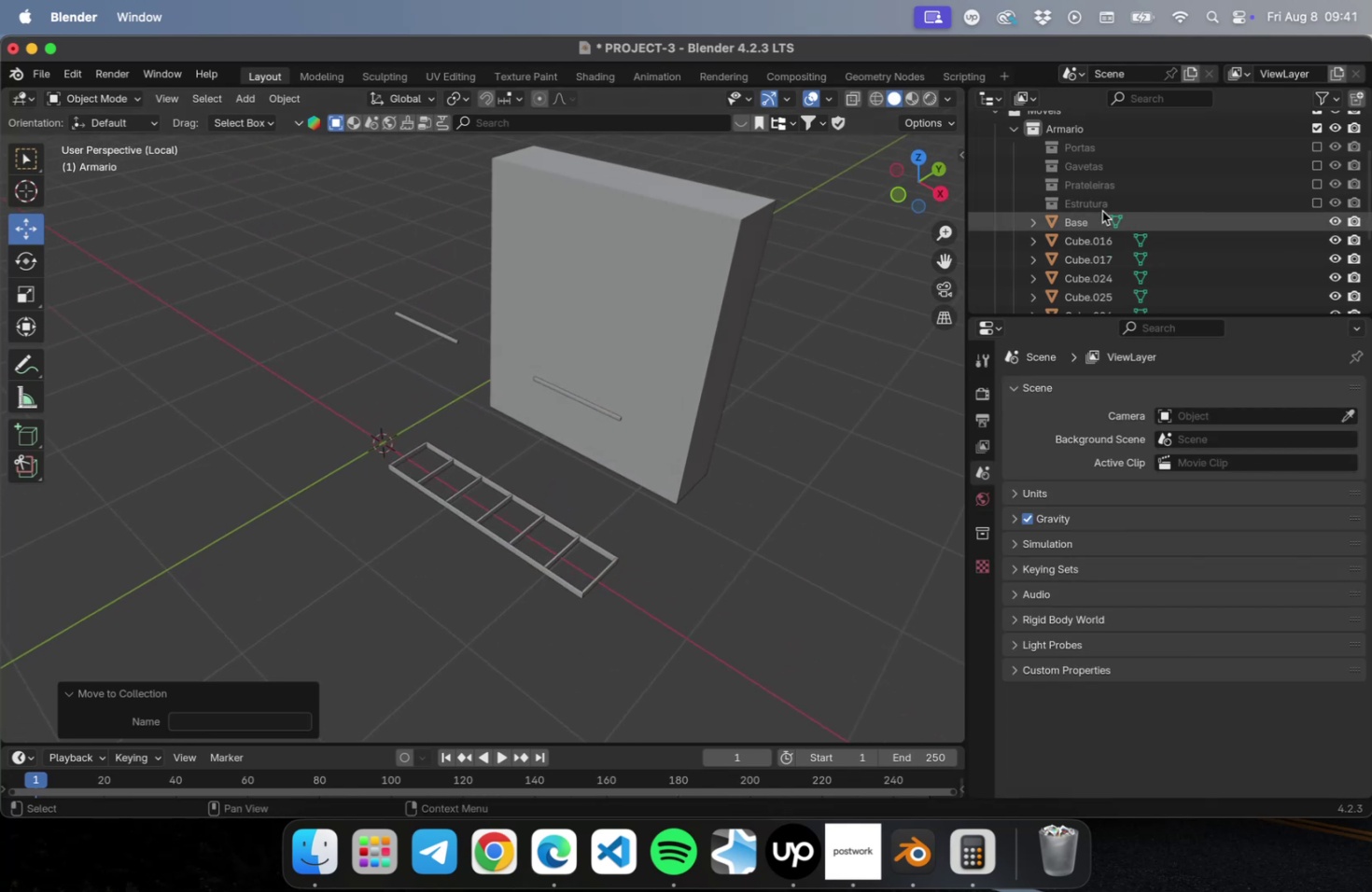 
left_click([1208, 133])
 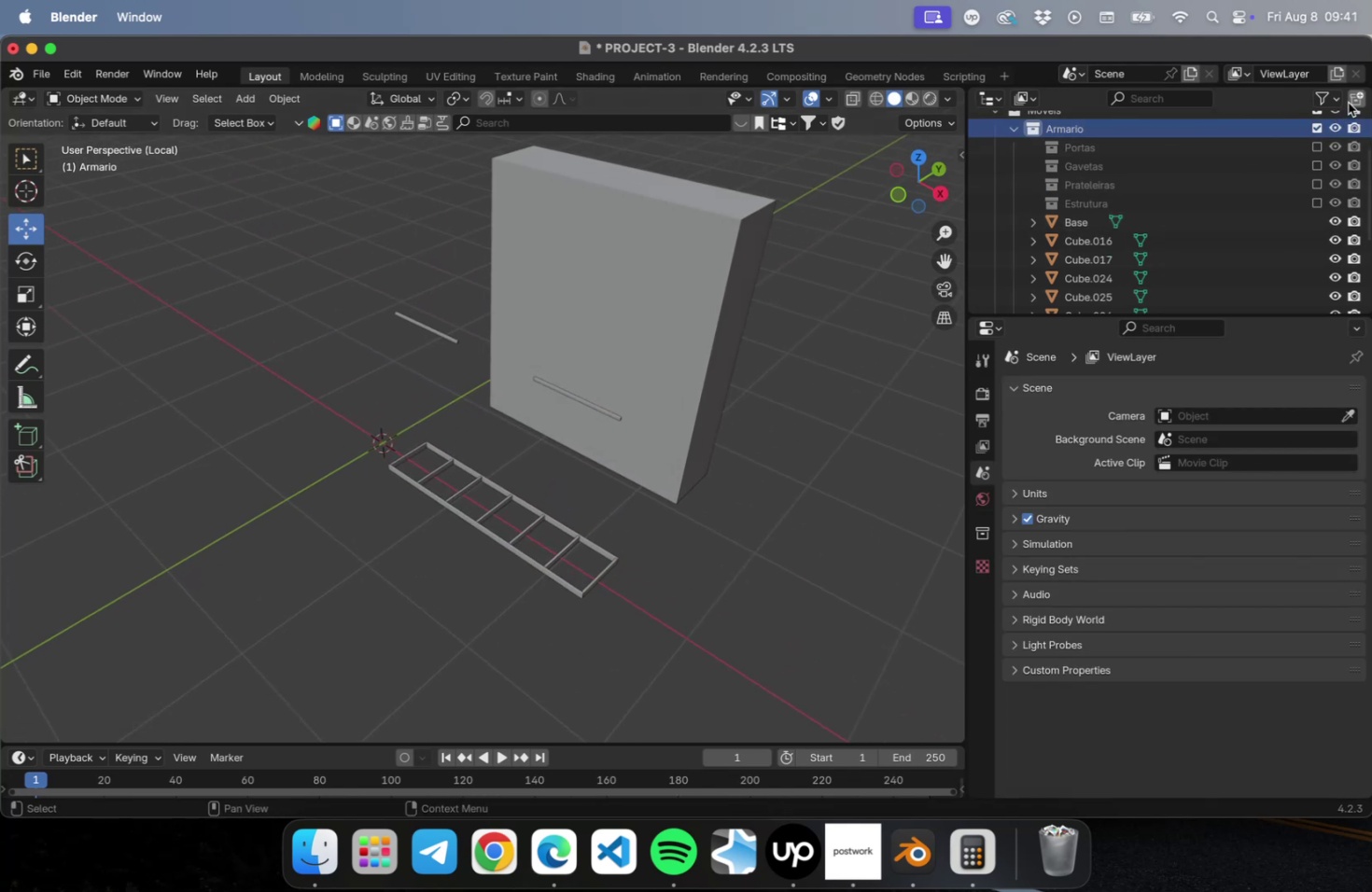 
left_click([1352, 99])
 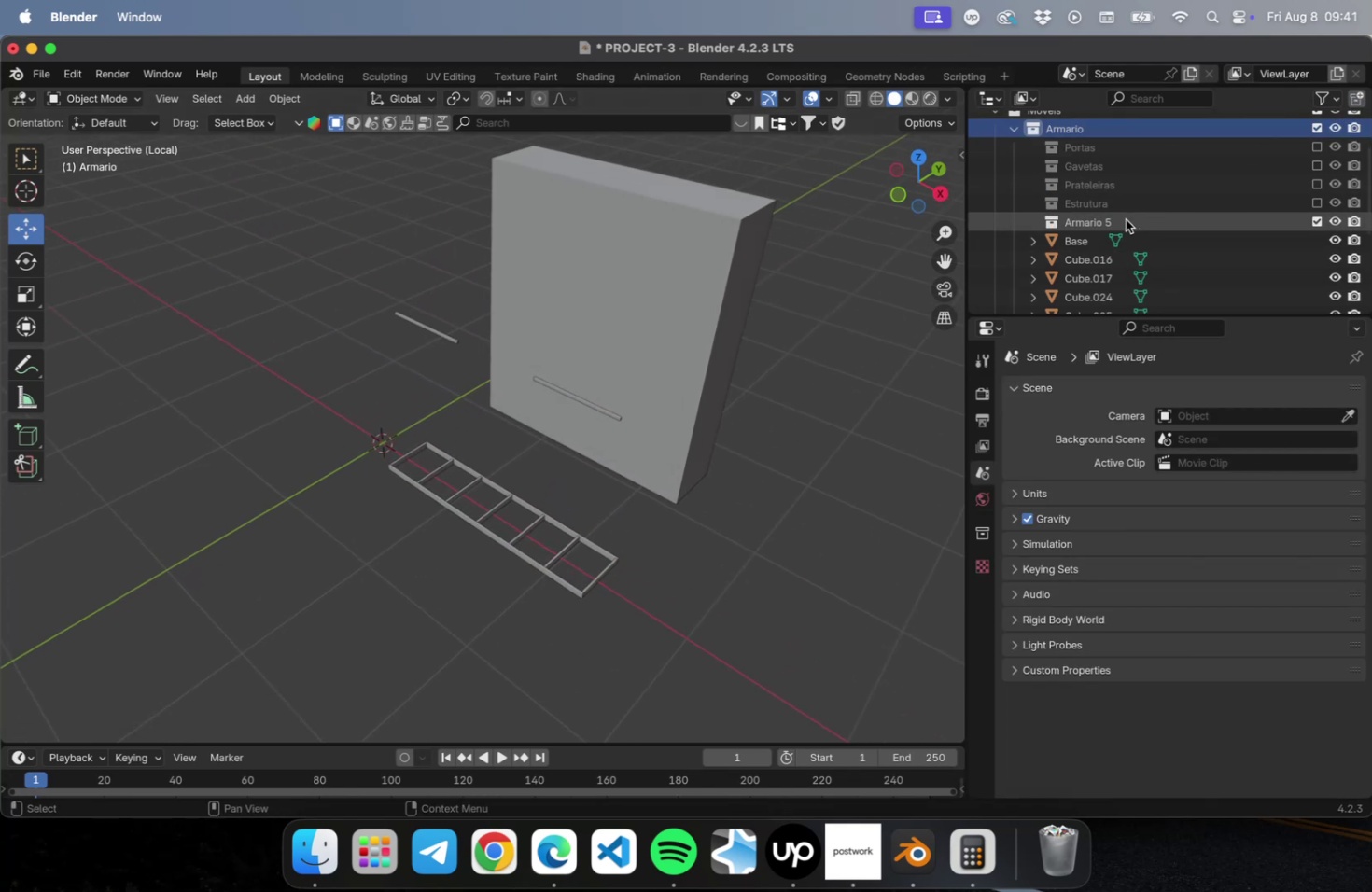 
double_click([1125, 219])
 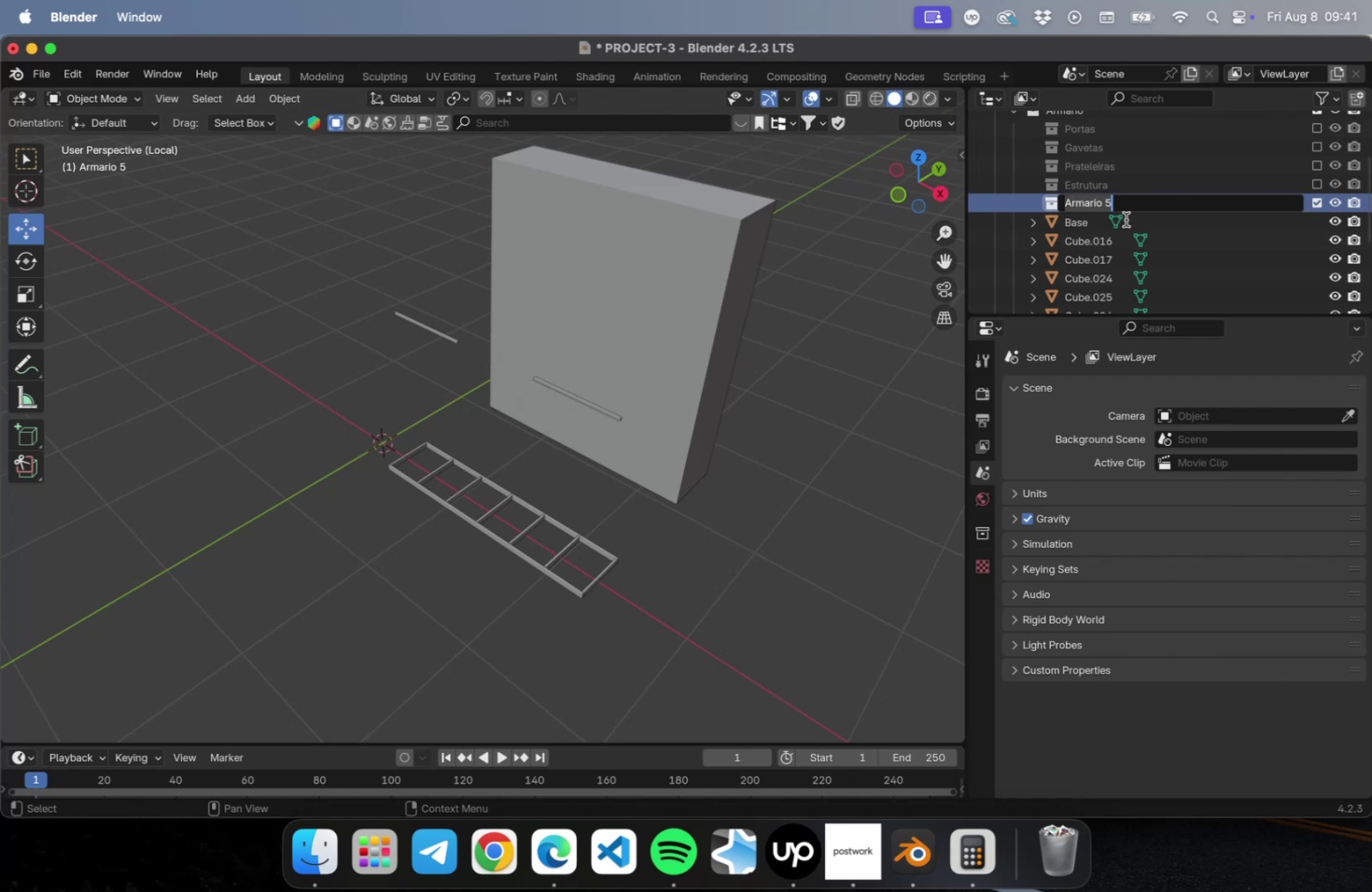 
type(Base)
 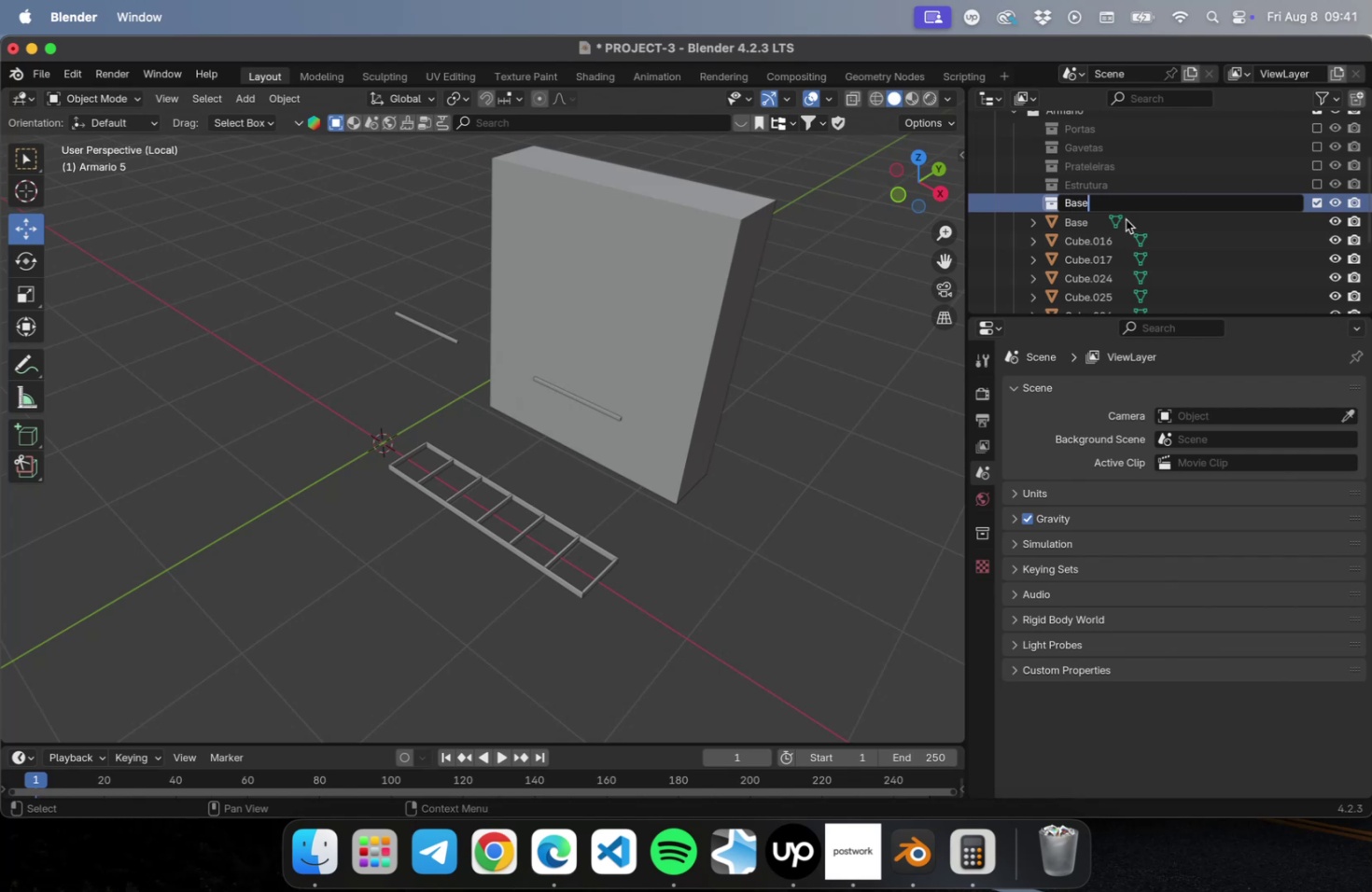 
key(Enter)
 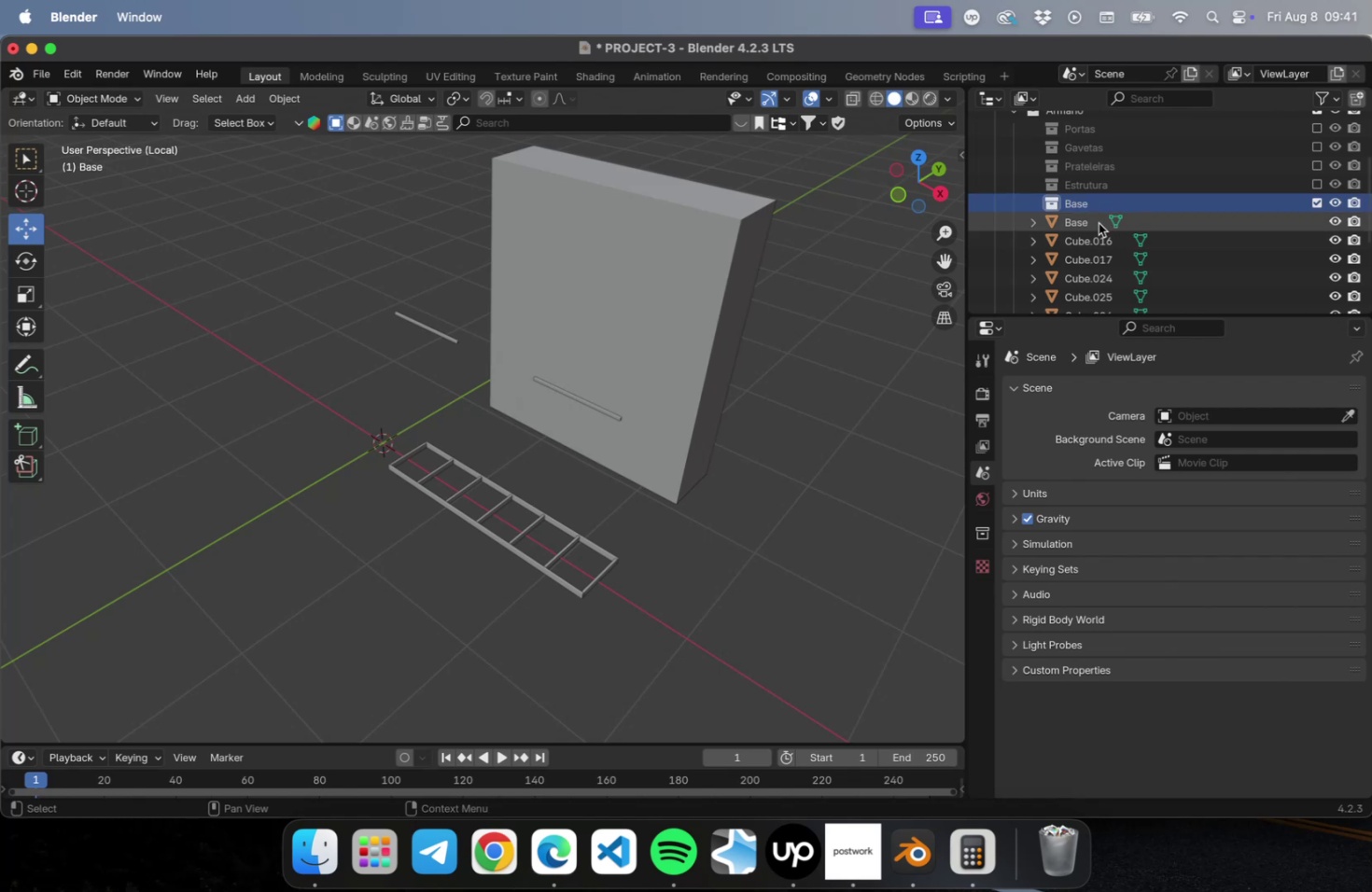 
left_click([1093, 222])
 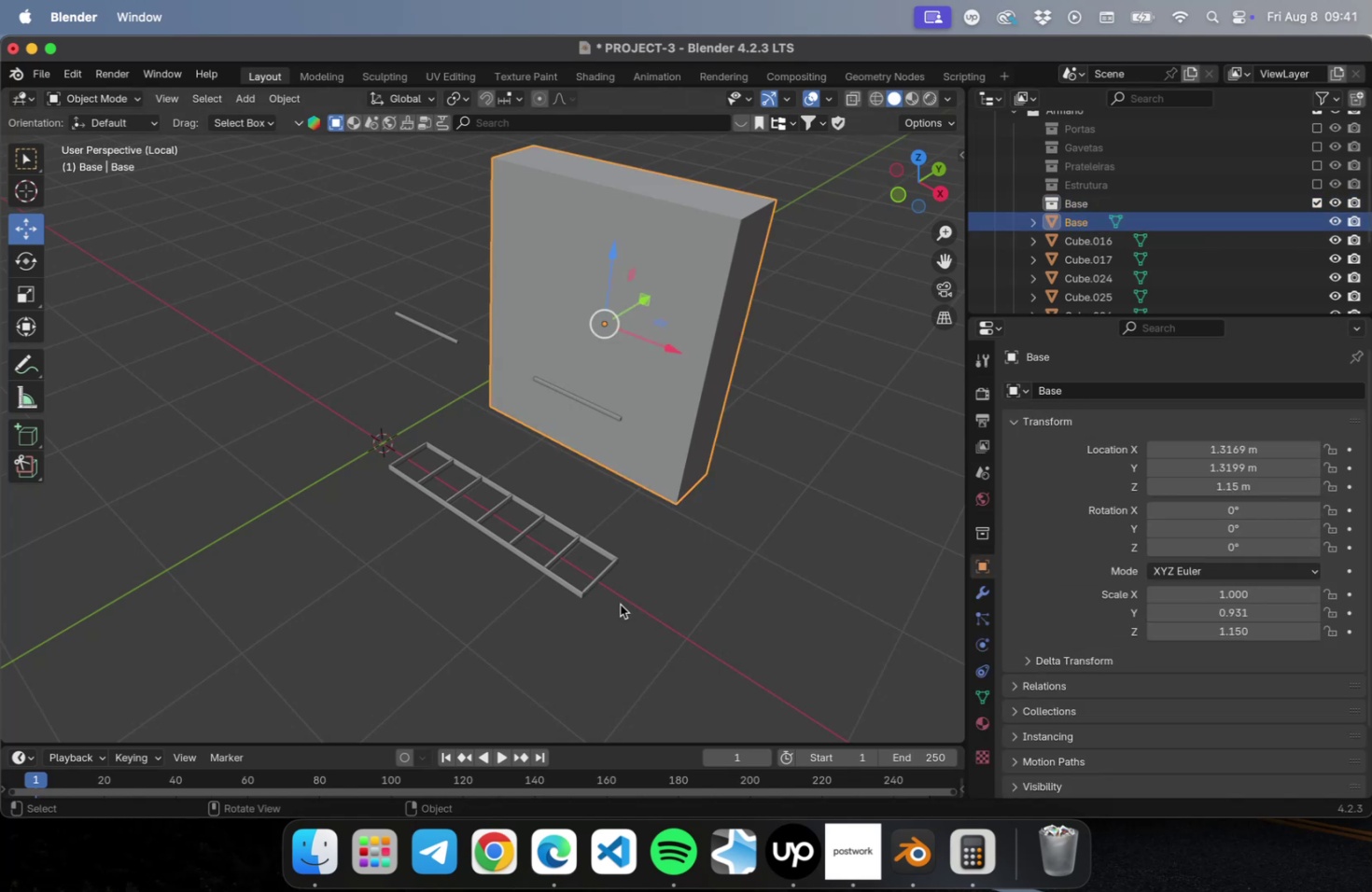 
left_click_drag(start_coordinate=[613, 614], to_coordinate=[405, 488])
 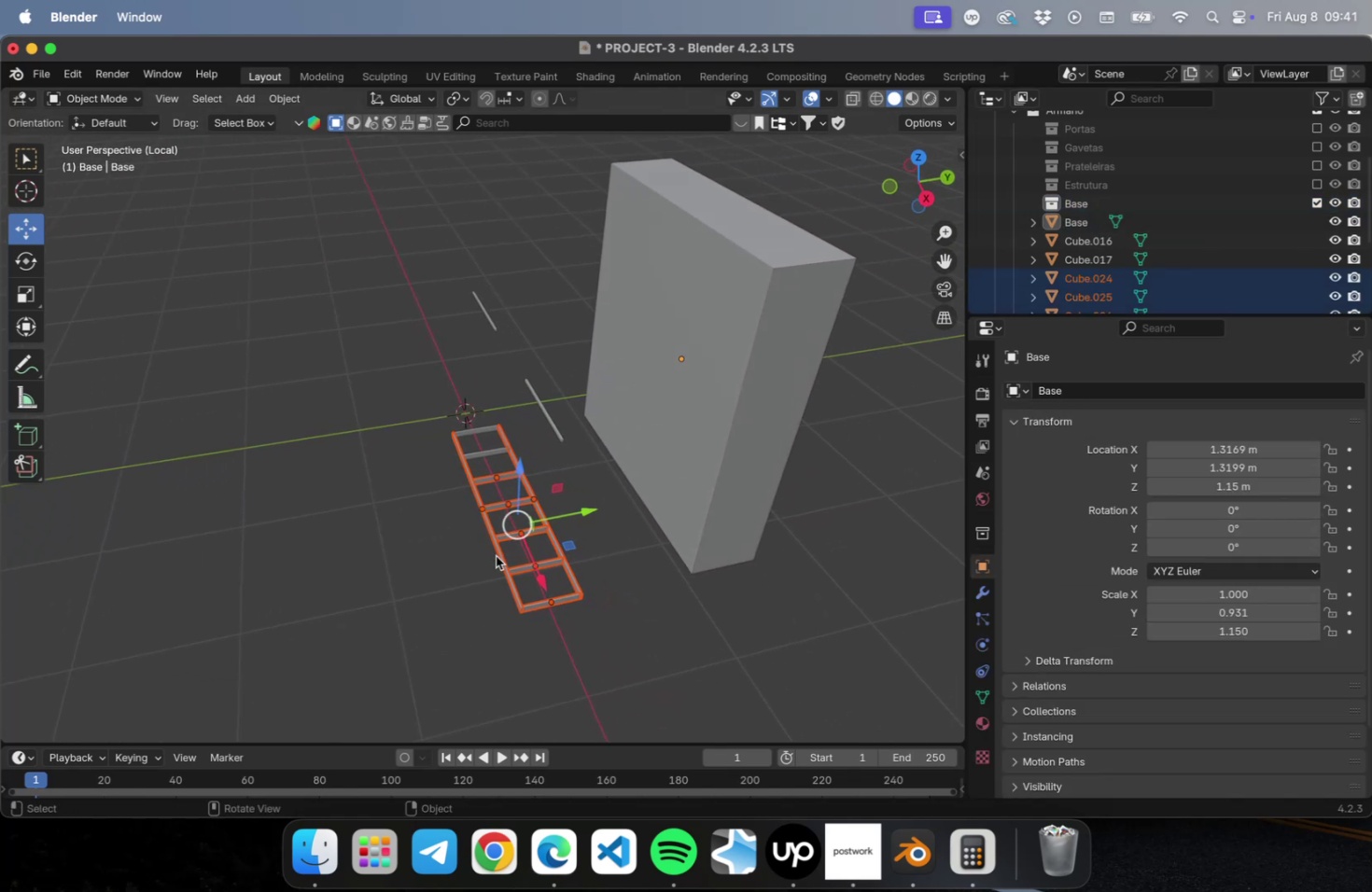 
left_click_drag(start_coordinate=[570, 643], to_coordinate=[406, 421])
 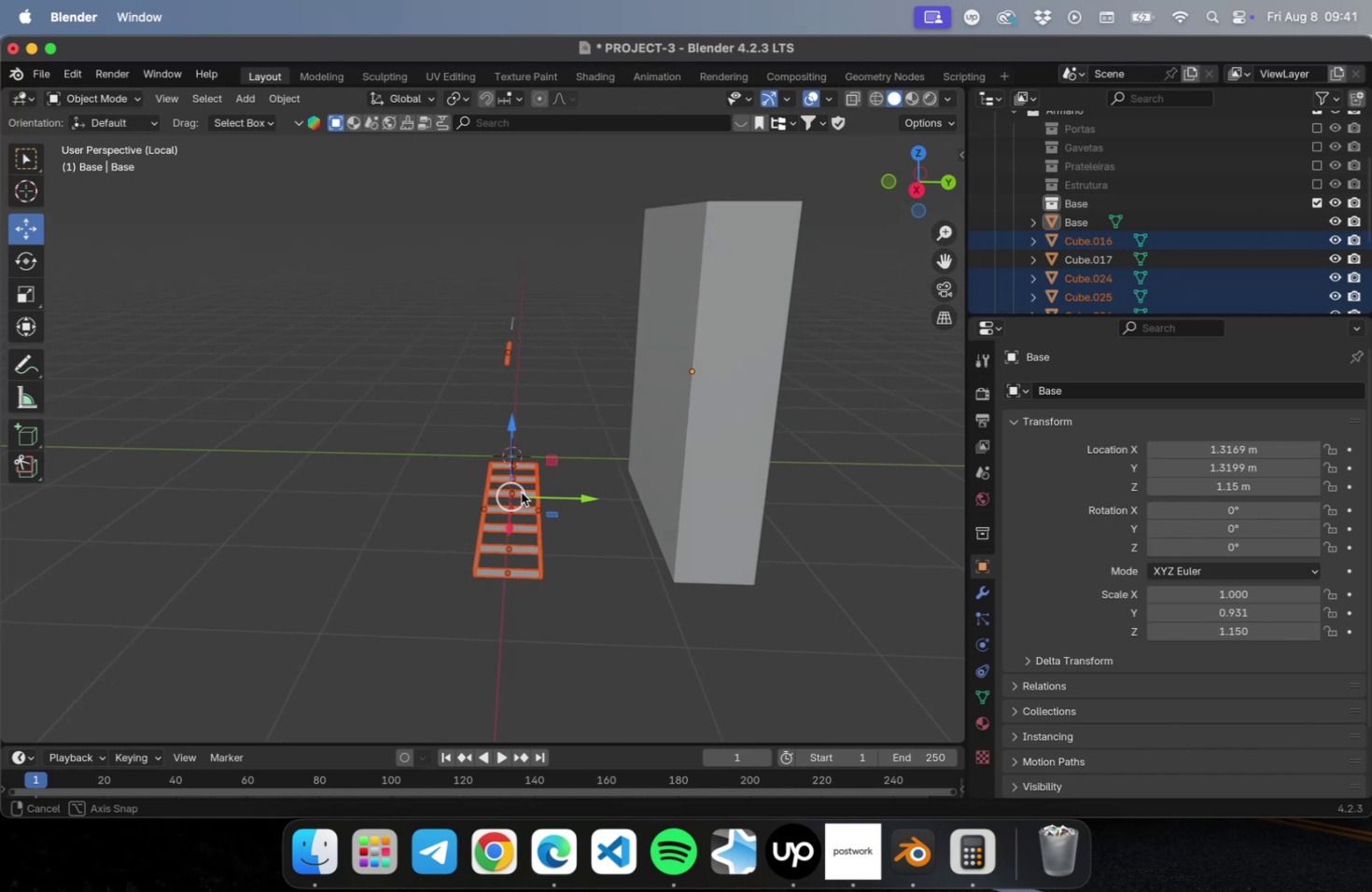 
left_click_drag(start_coordinate=[441, 416], to_coordinate=[576, 590])
 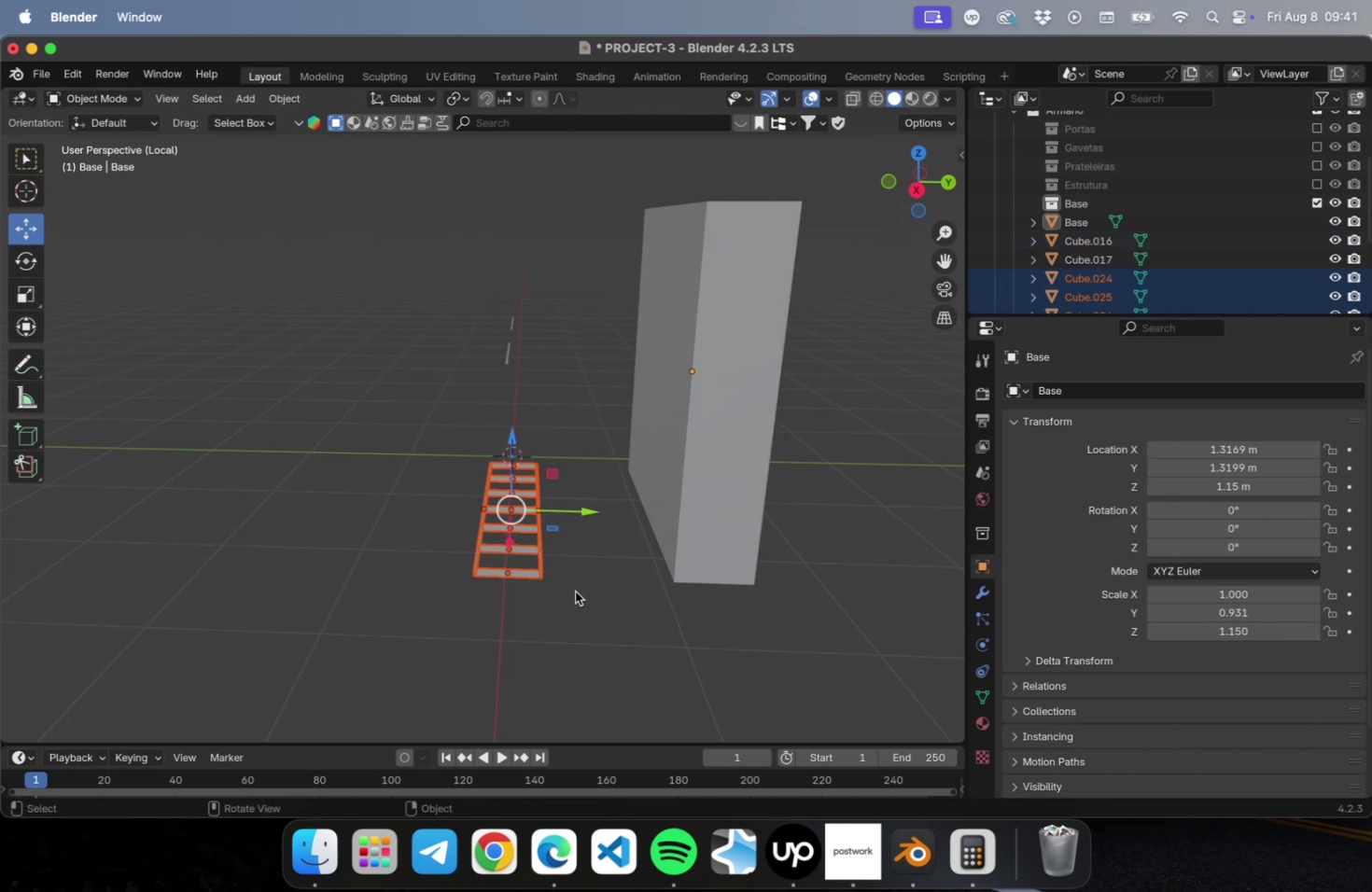 
key(M)
 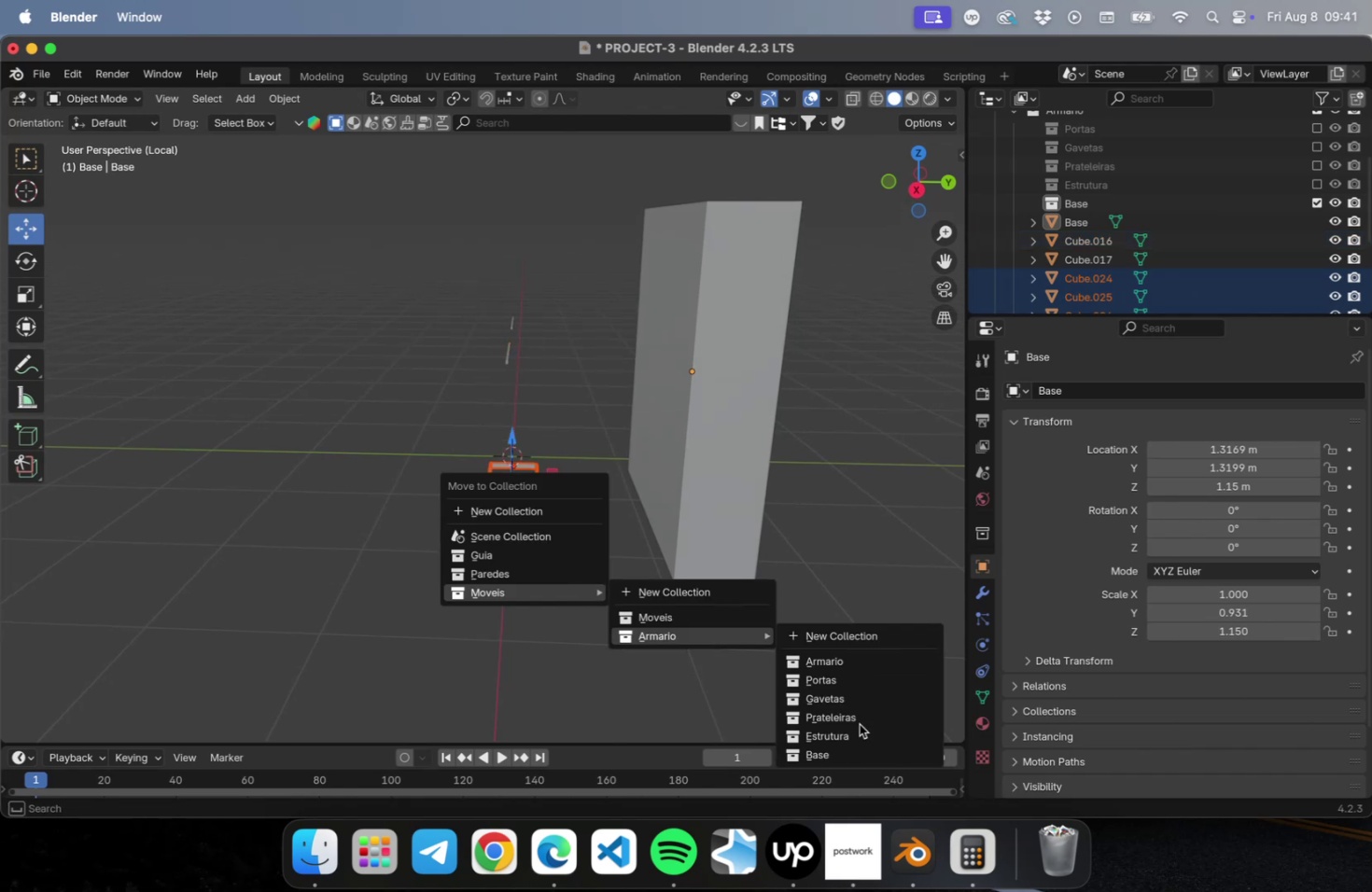 
left_click([847, 751])
 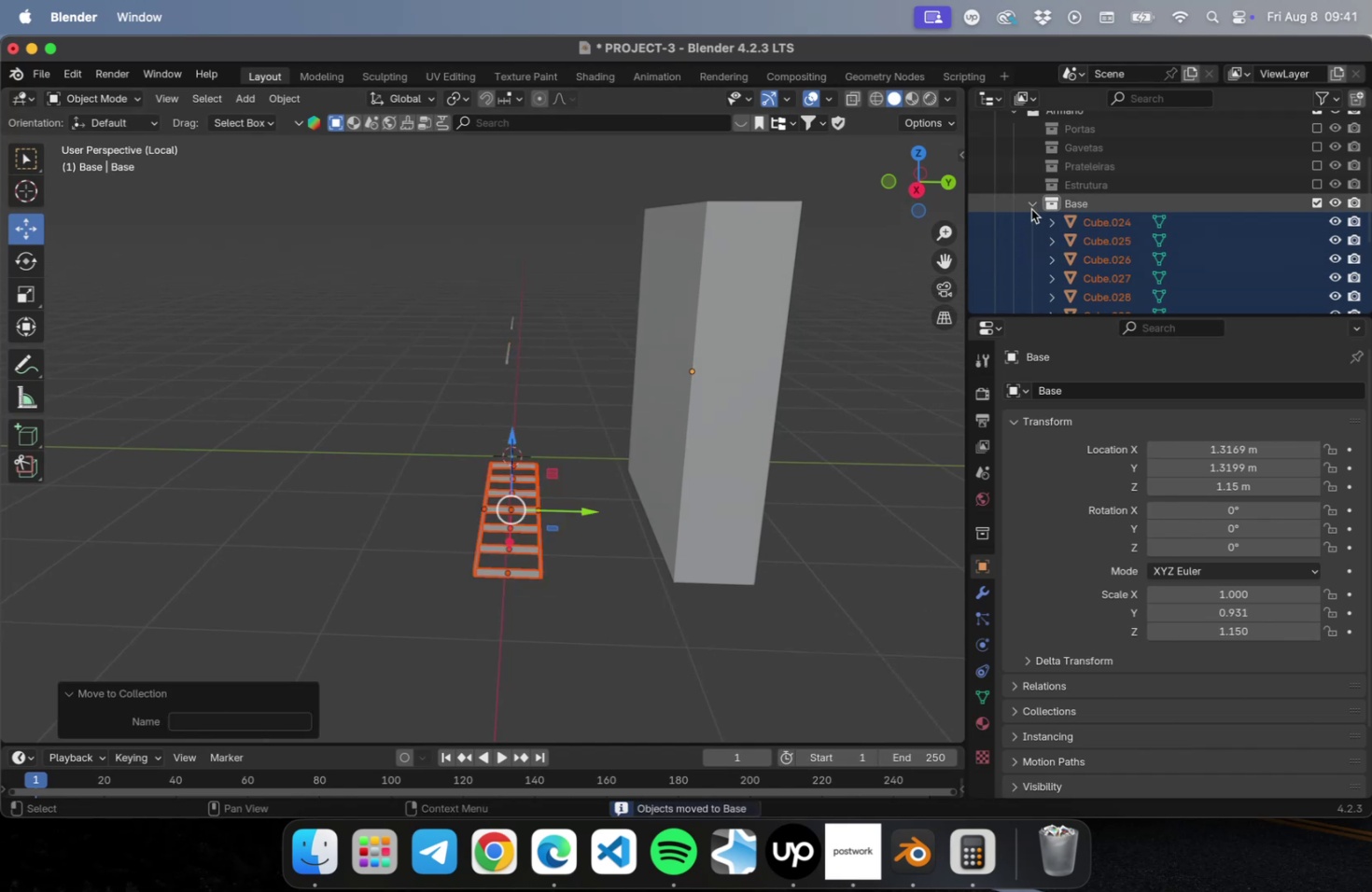 
left_click([1031, 205])
 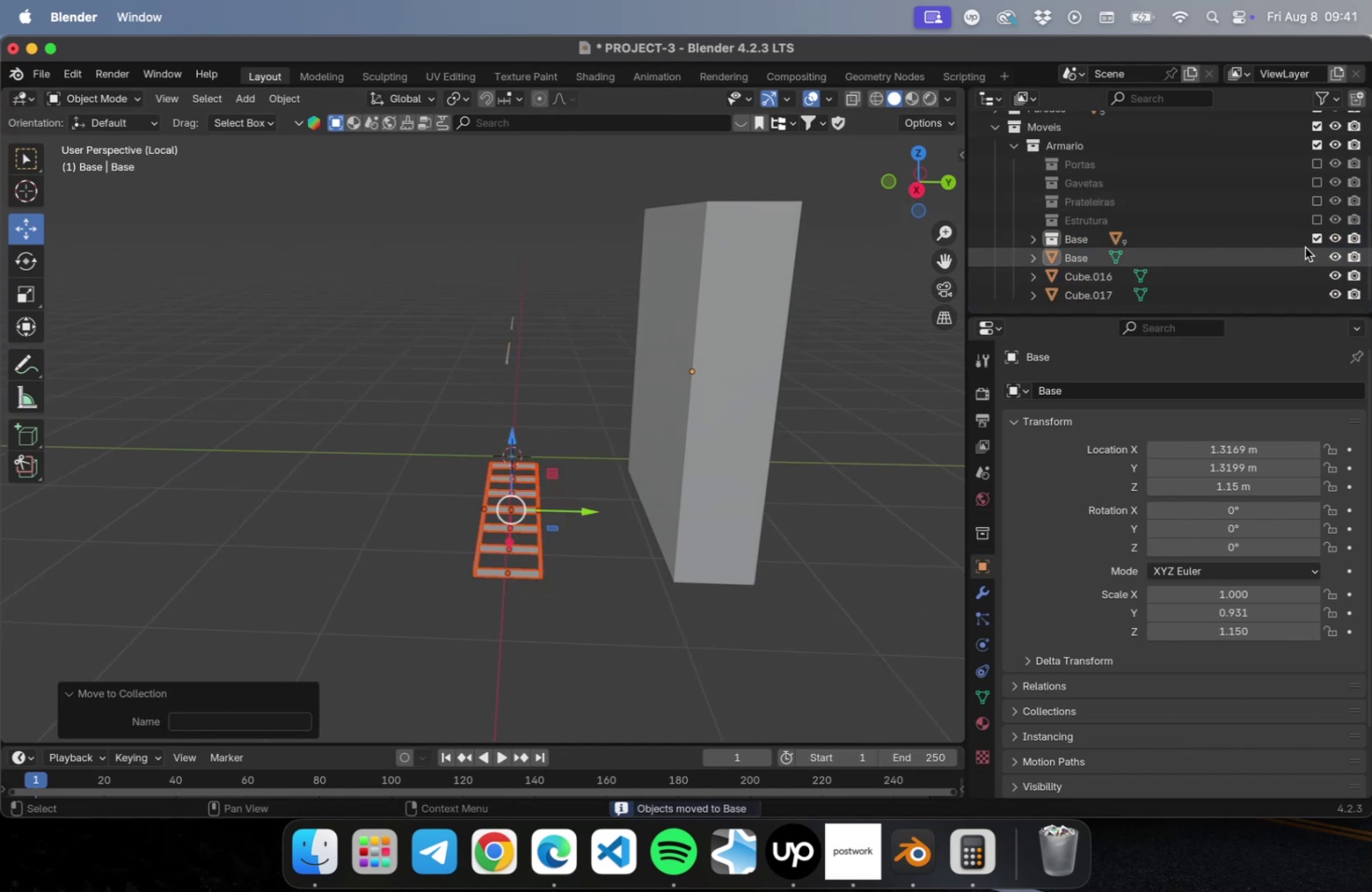 
left_click([1312, 238])
 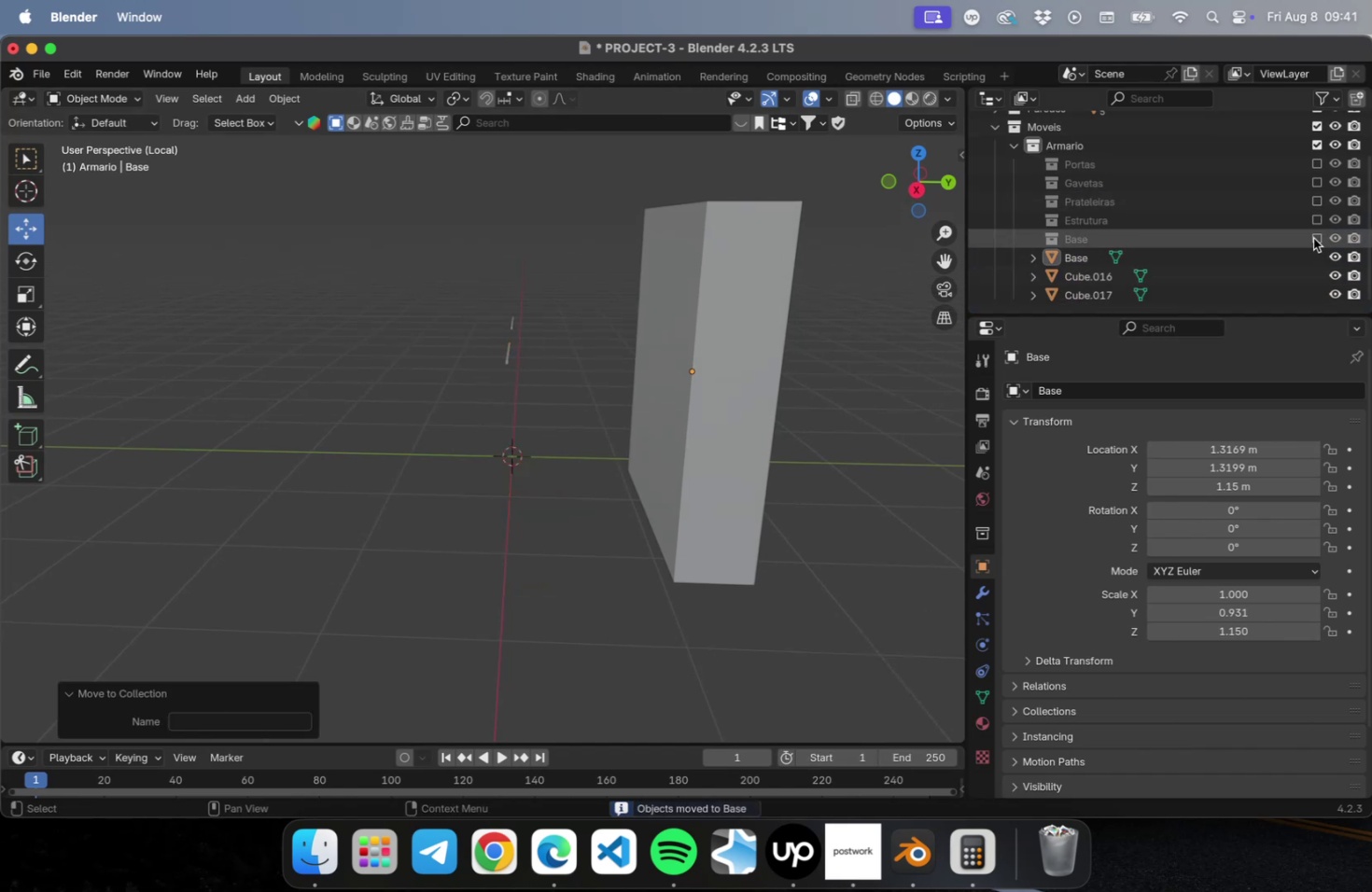 
left_click([1312, 238])
 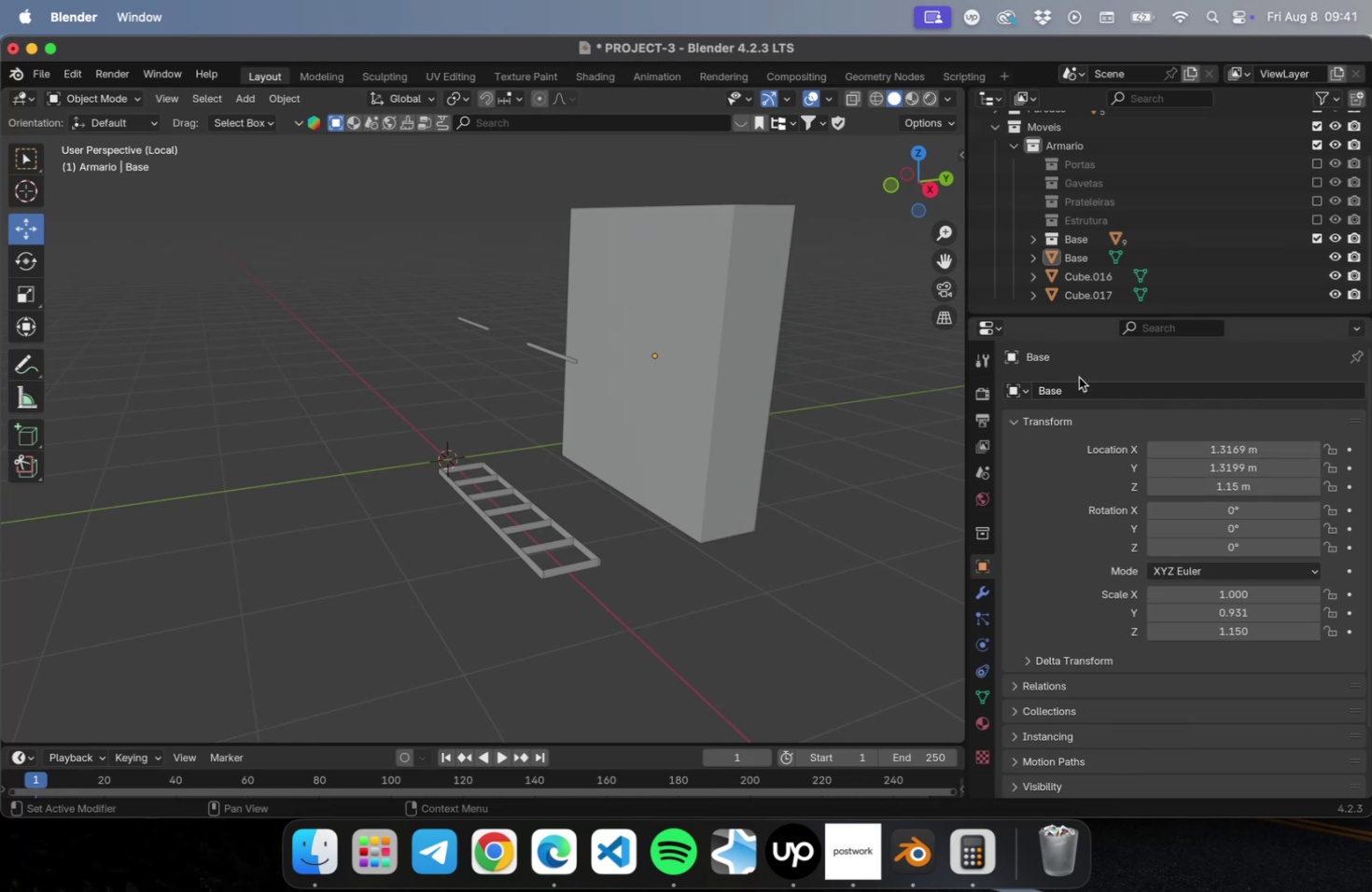 
wait(5.16)
 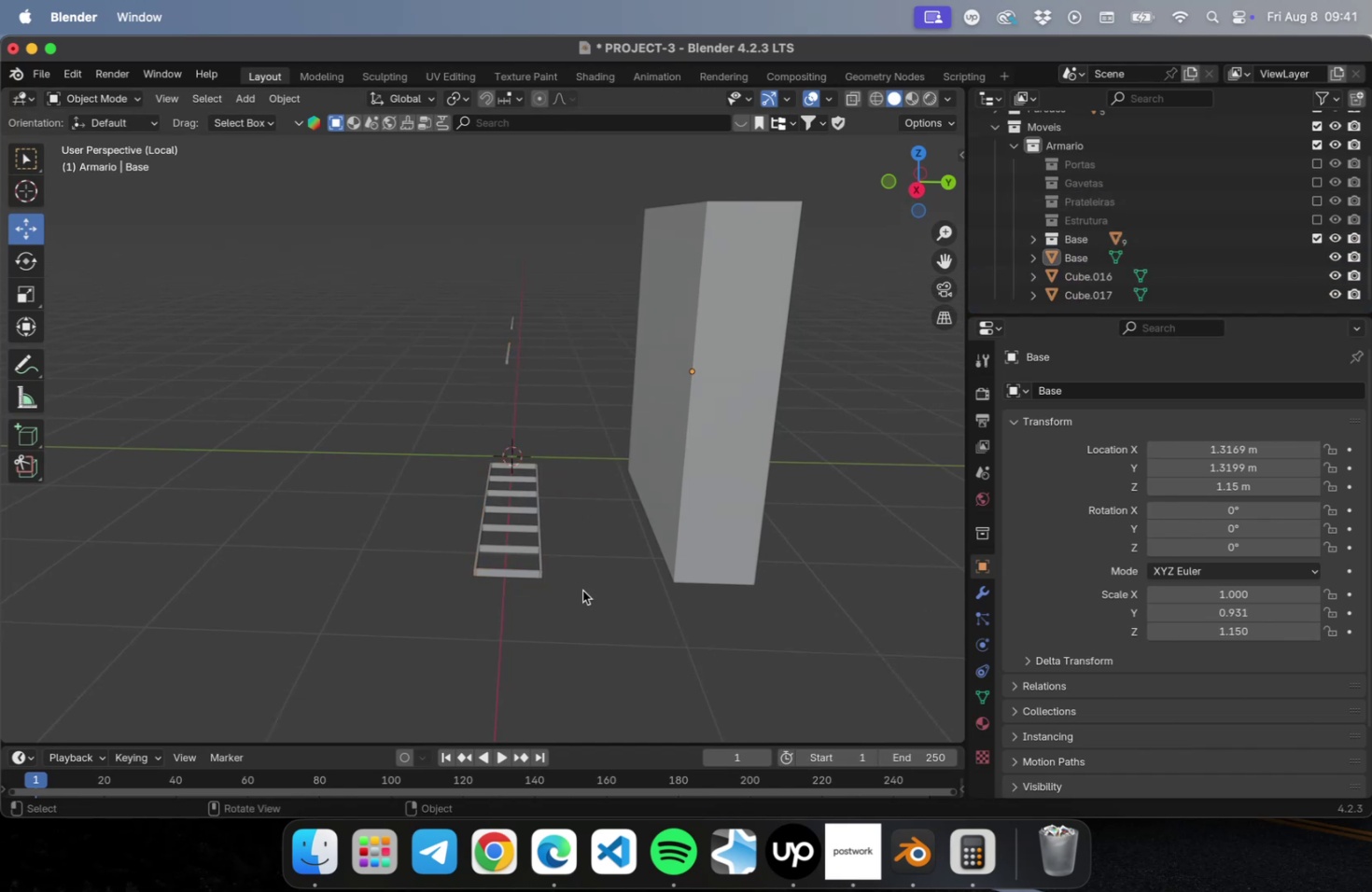 
double_click([1078, 274])
 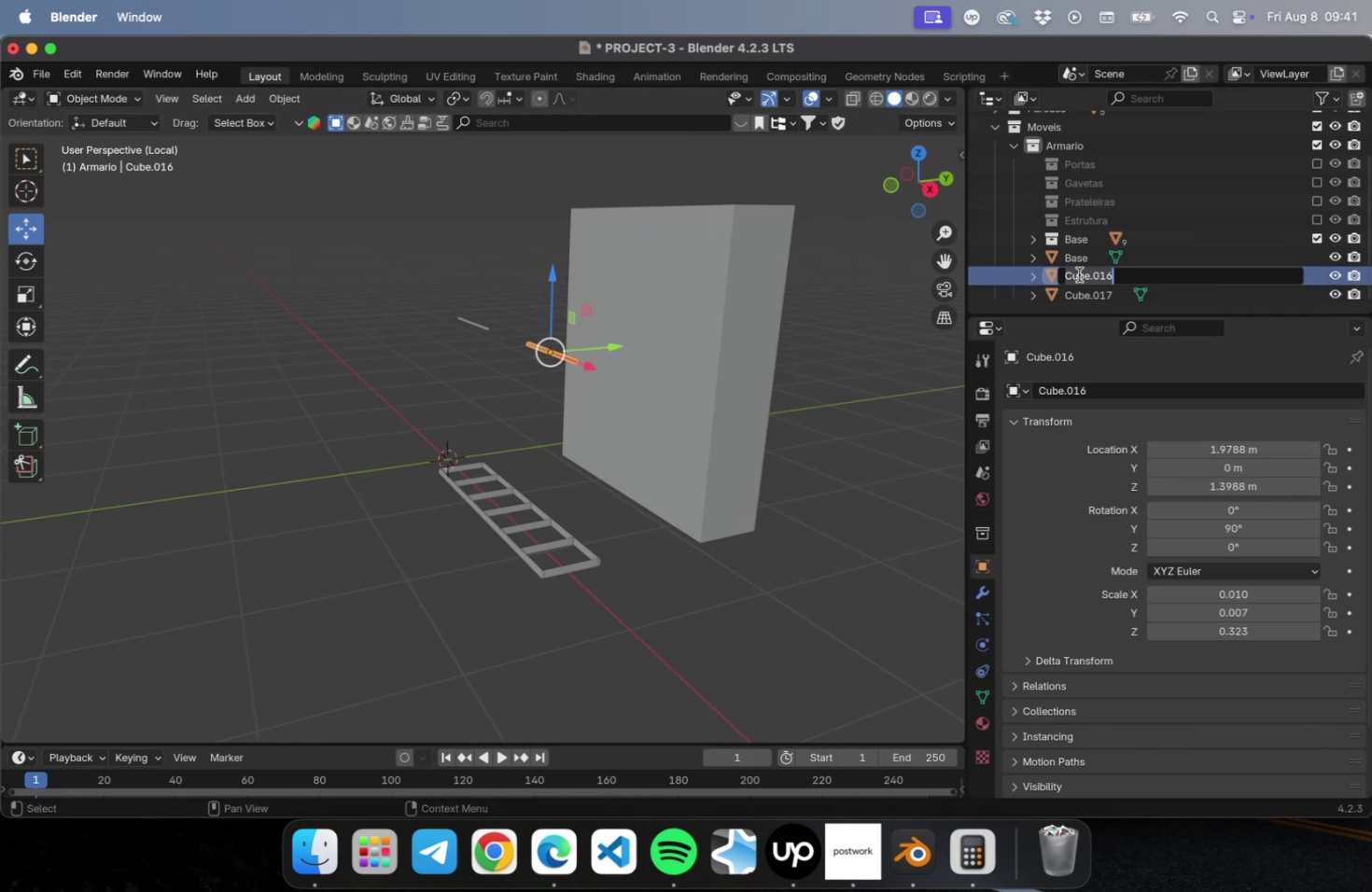 
type(Cabidi)
key(Backspace)
 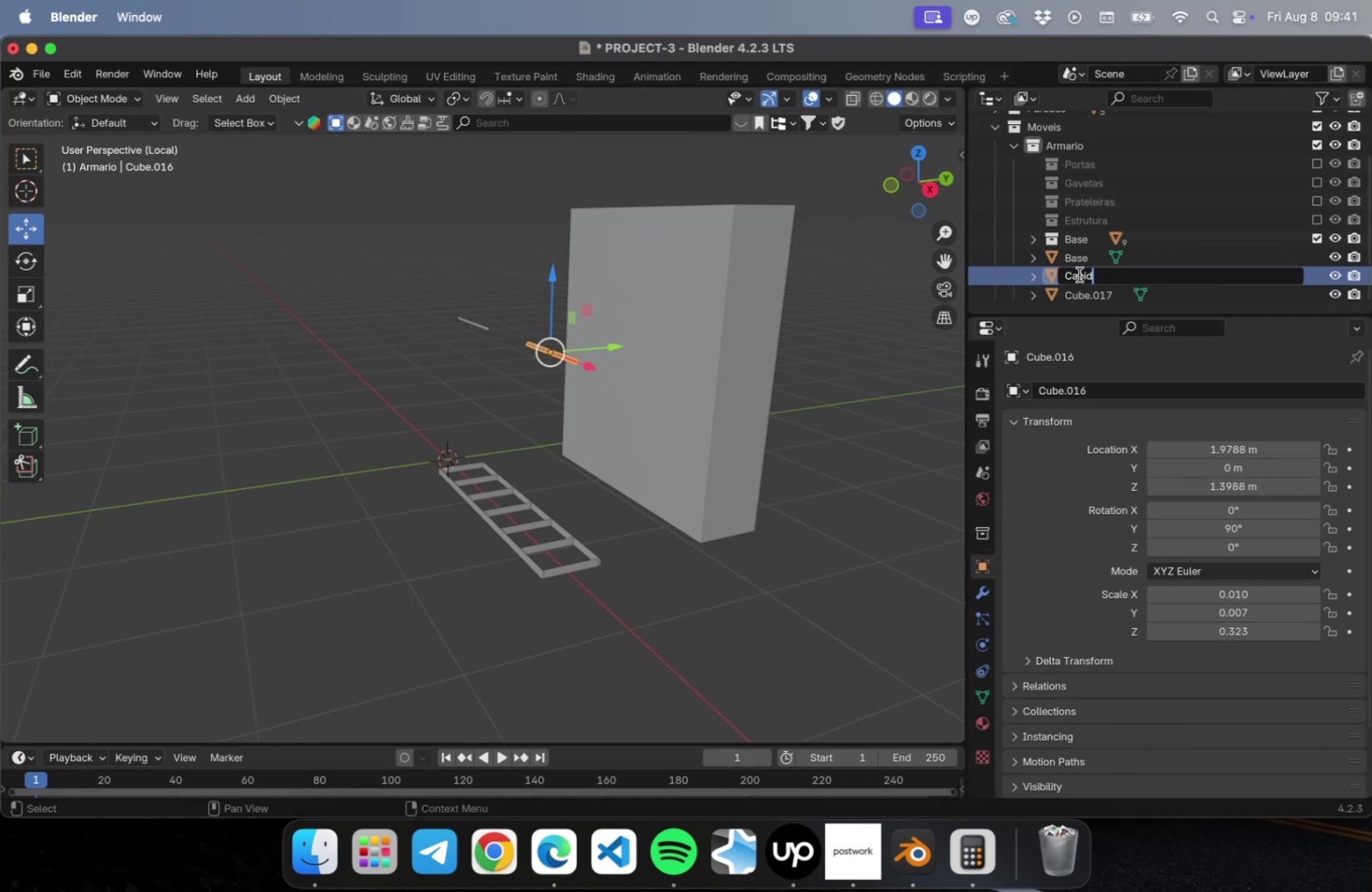 
key(Meta+CommandLeft)
 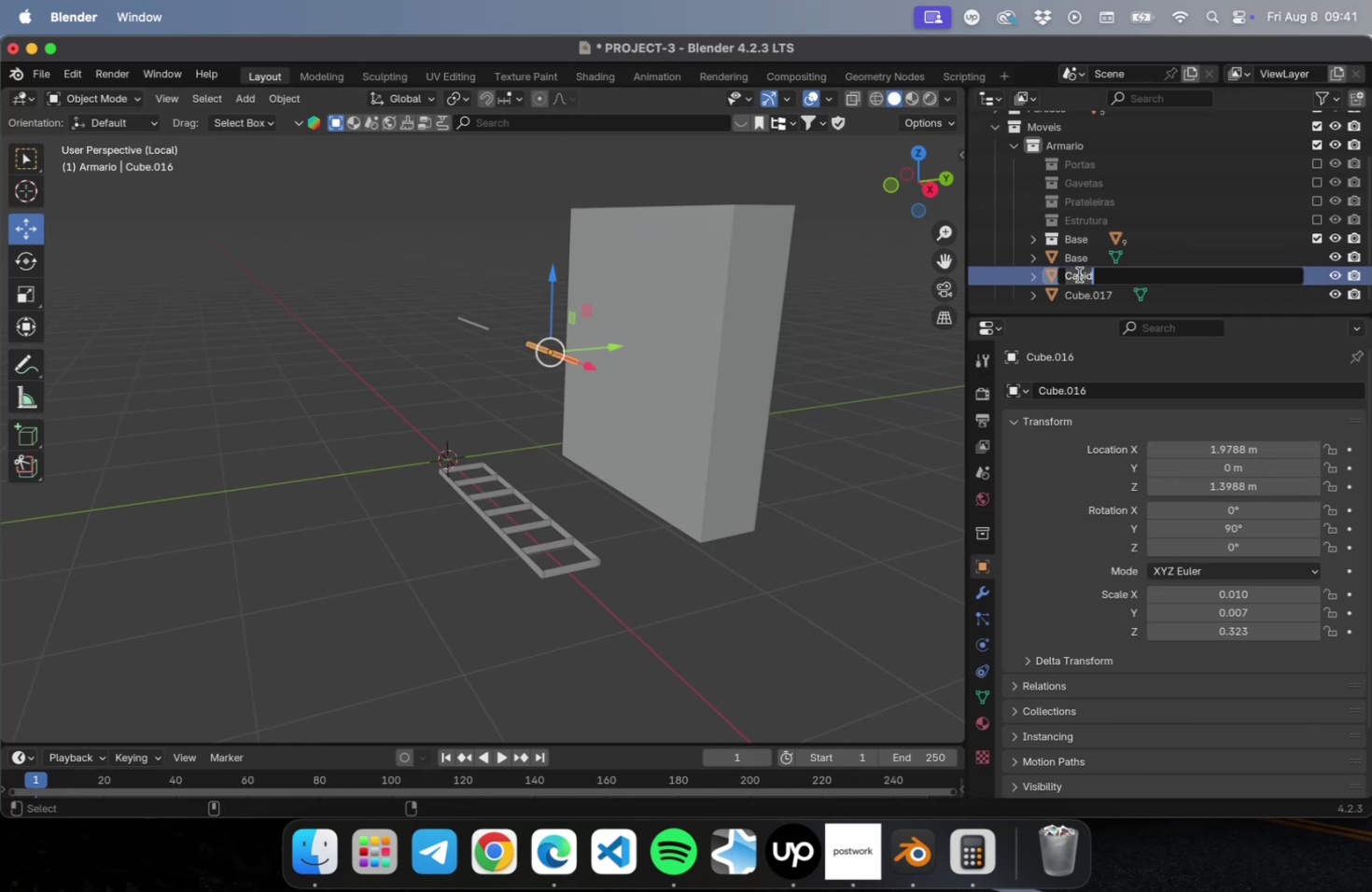 
key(Meta+A)
 